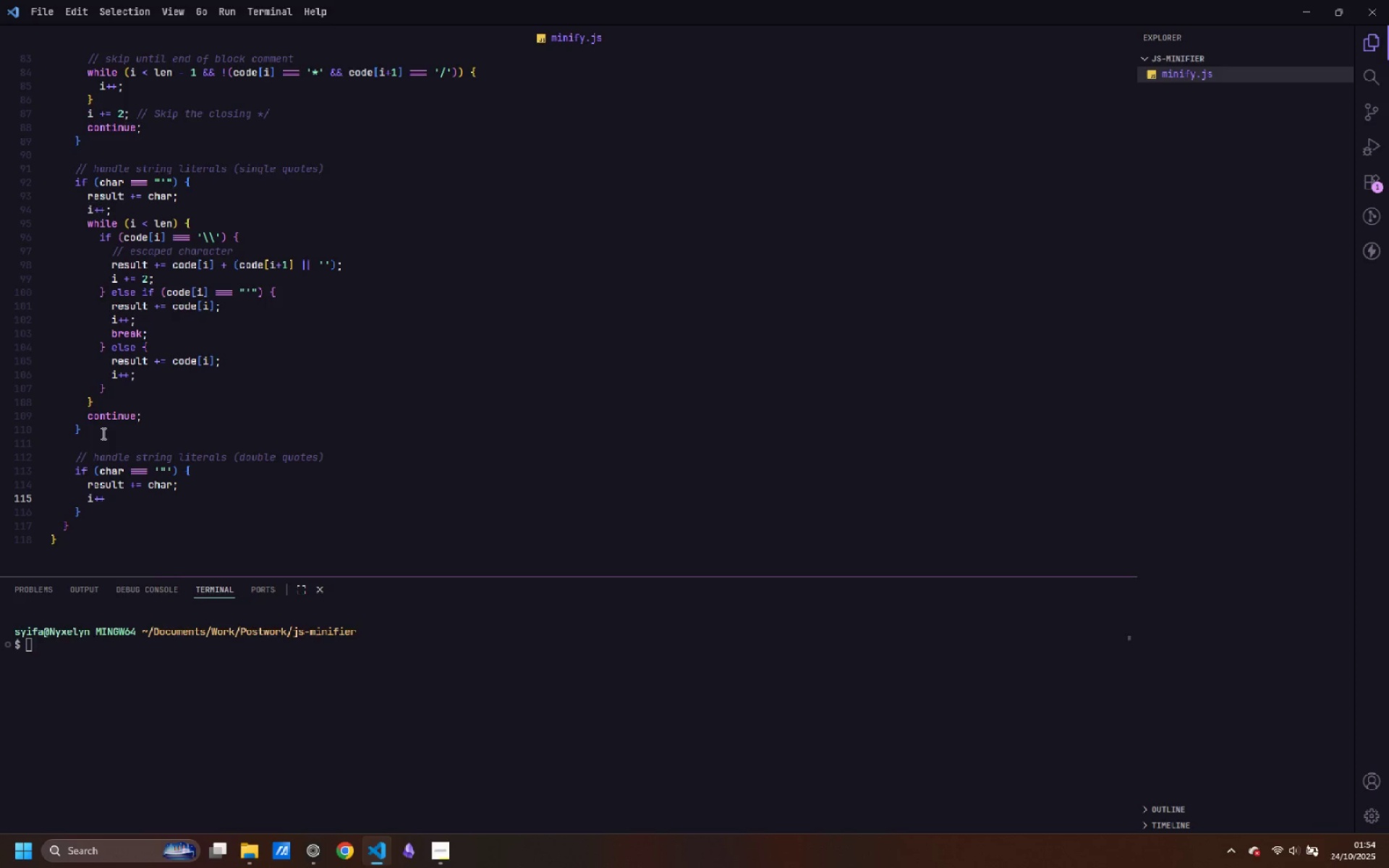 
key(Semicolon)
 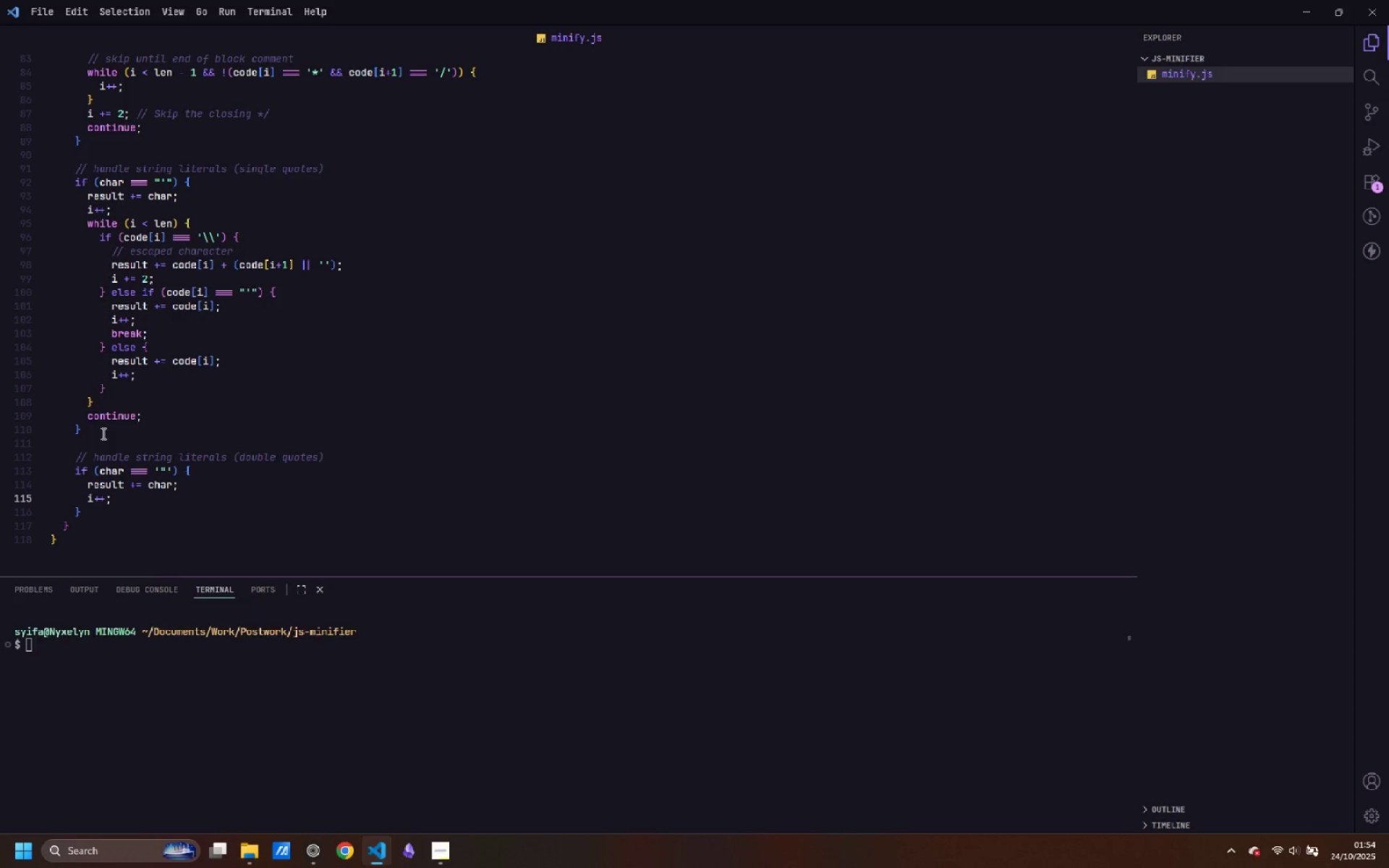 
key(Enter)
 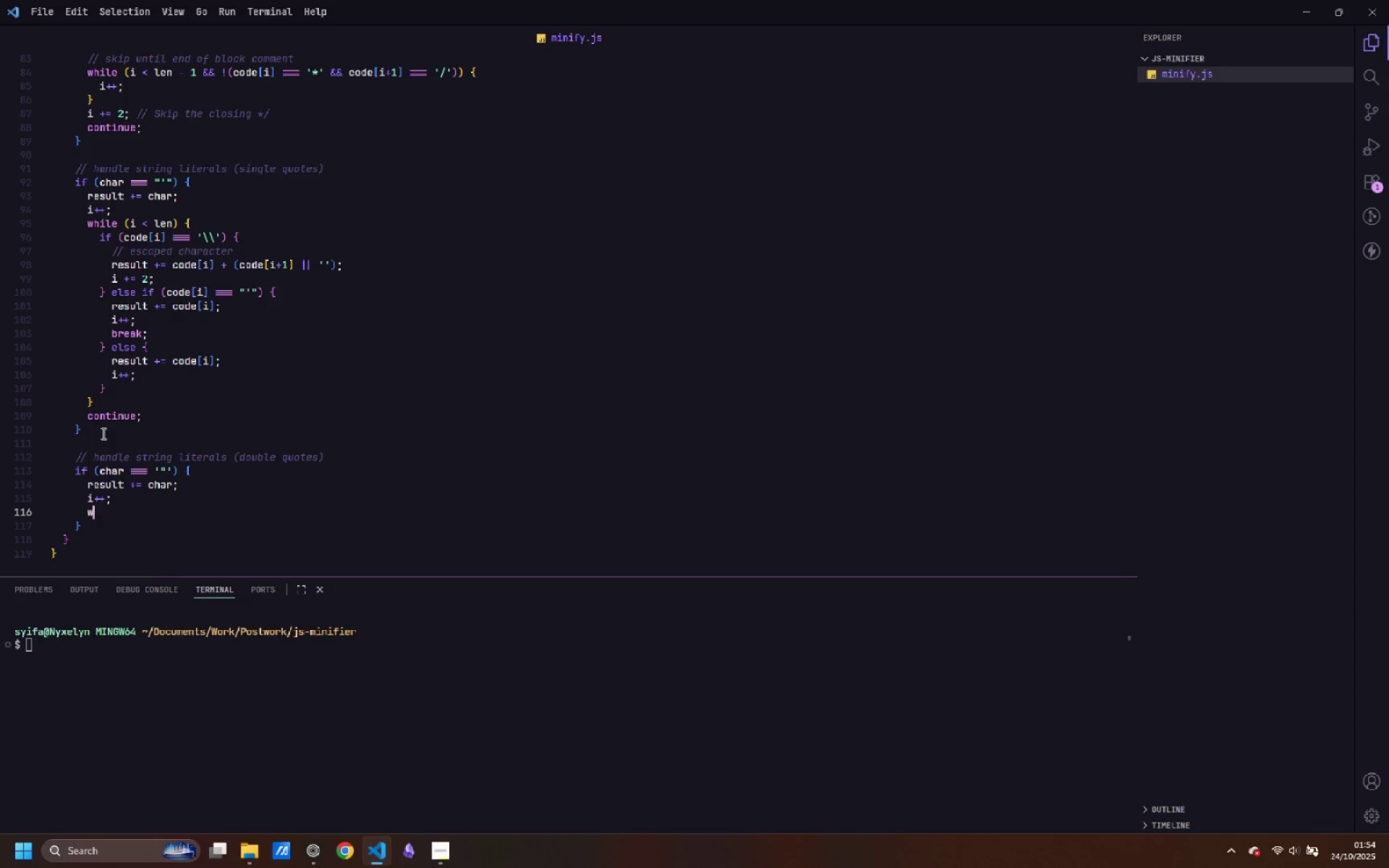 
type(while (i < len)
 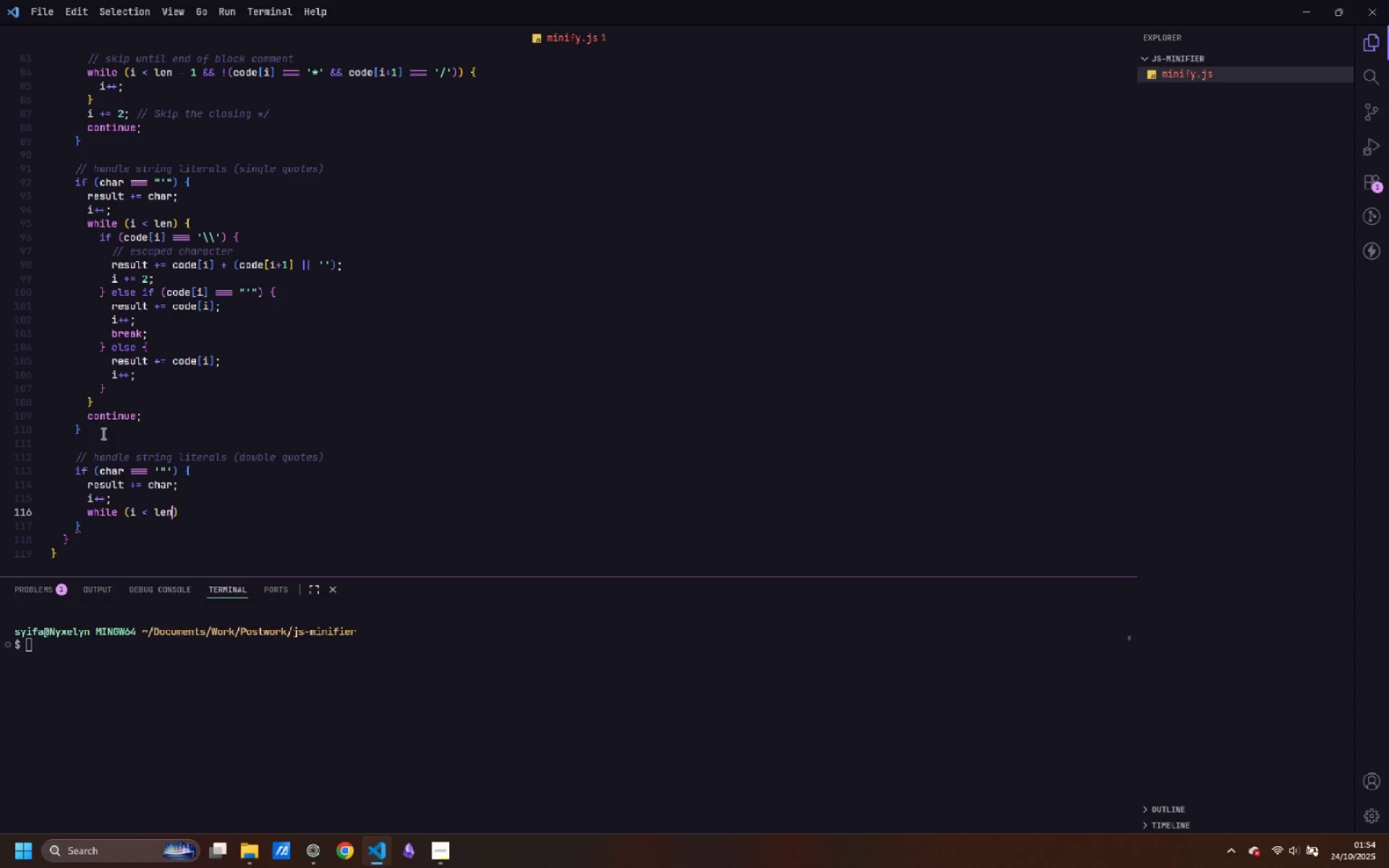 
key(ArrowRight)
 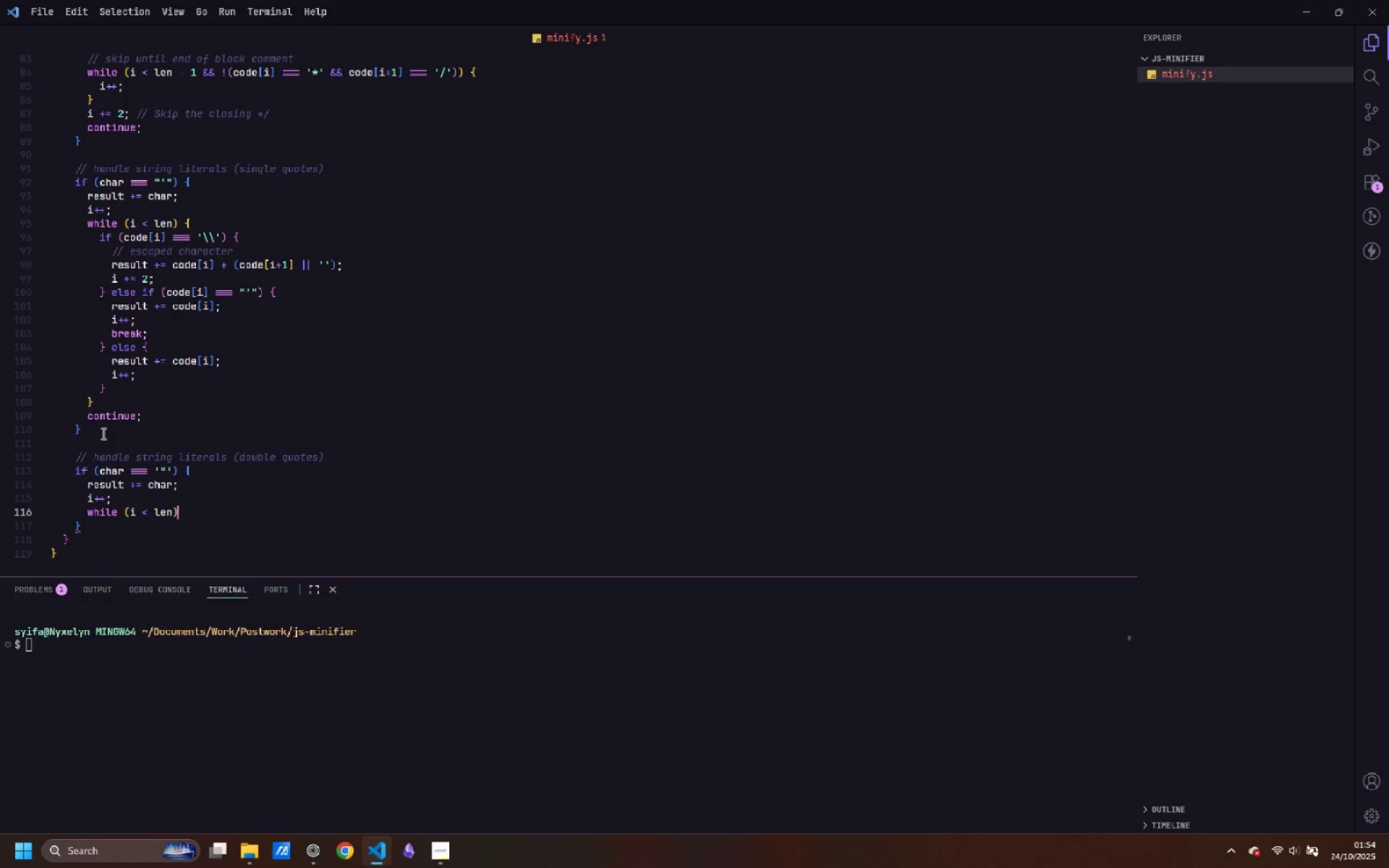 
key(Space)
 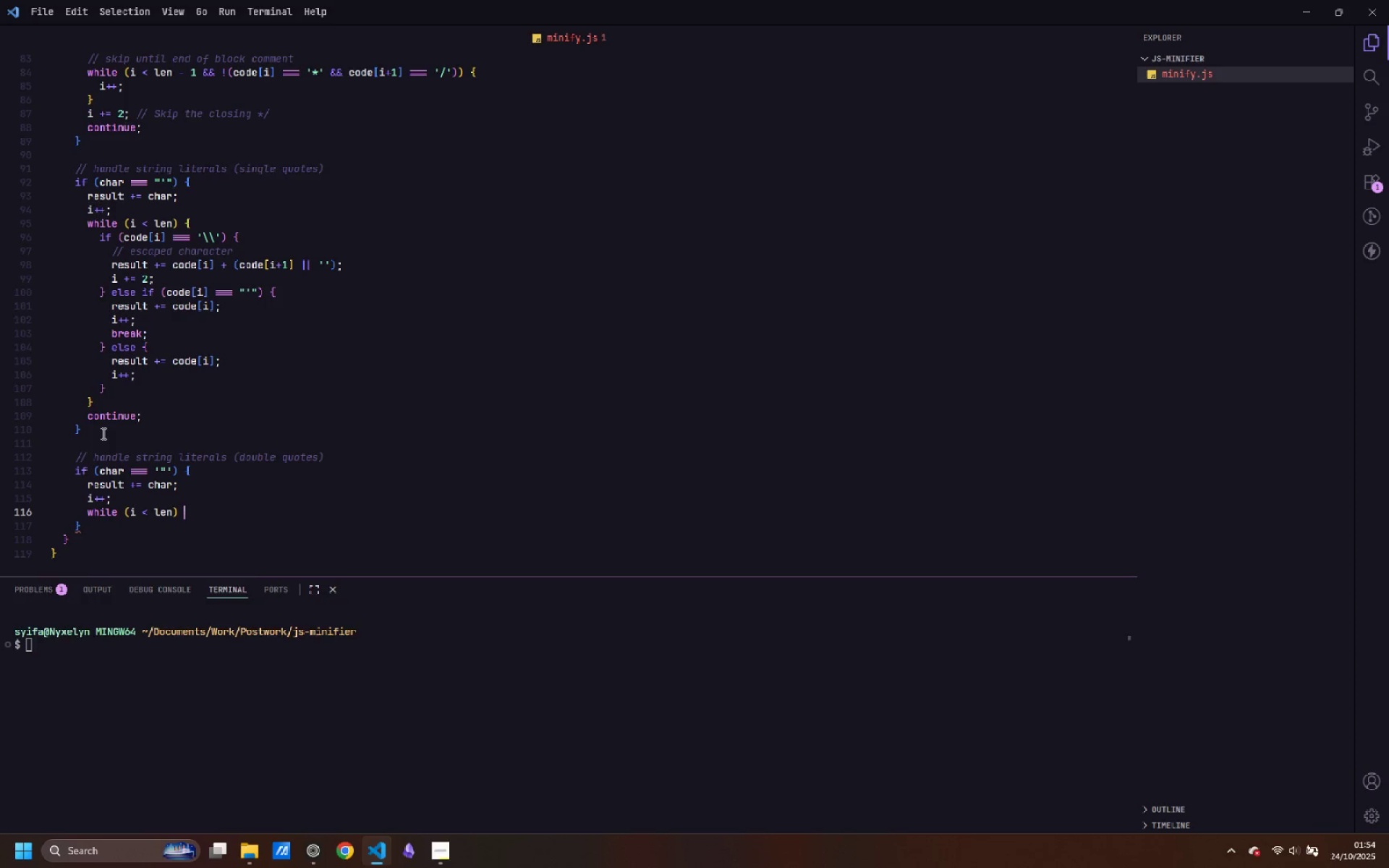 
key(Shift+ShiftLeft)
 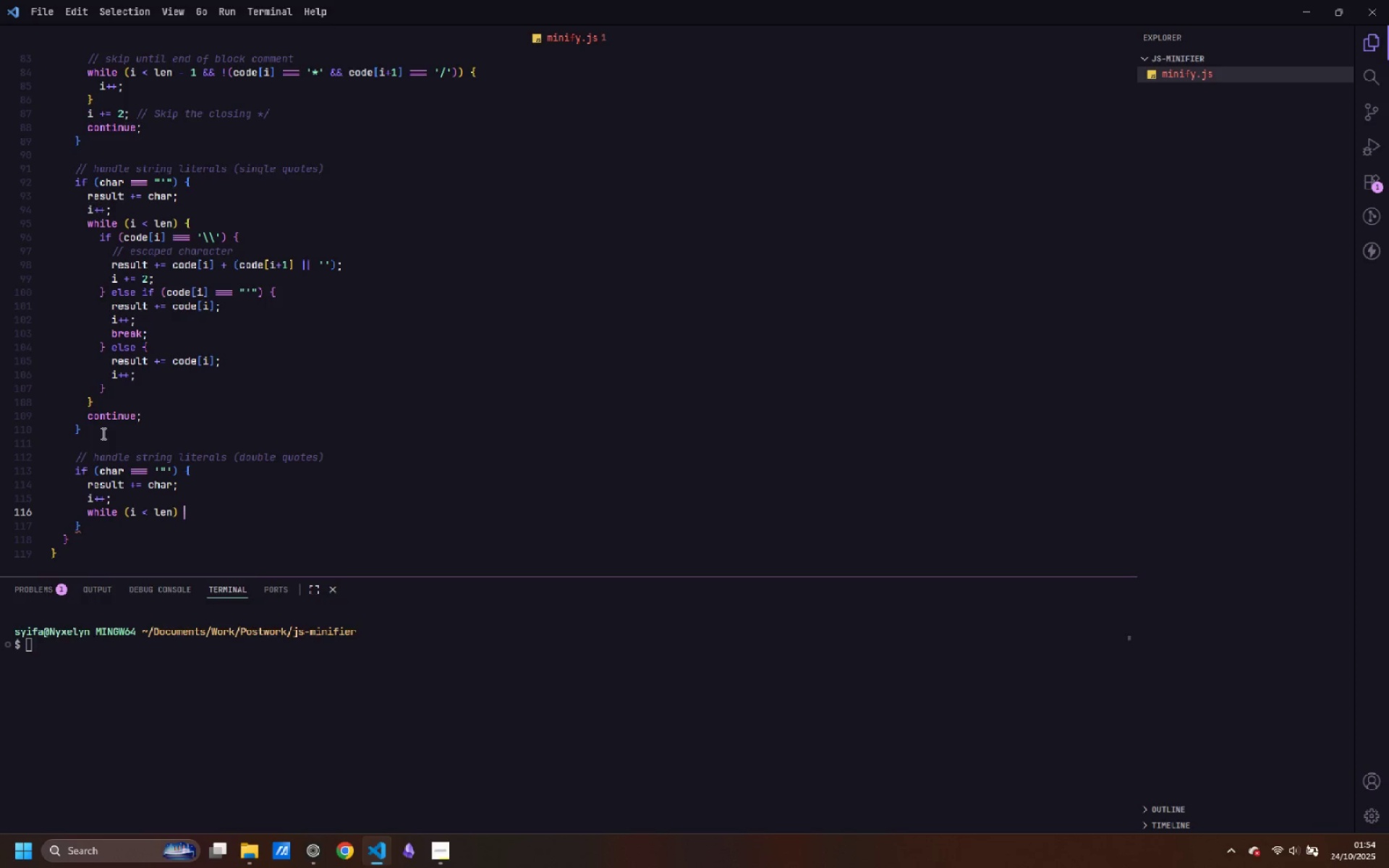 
key(Shift+BracketLeft)
 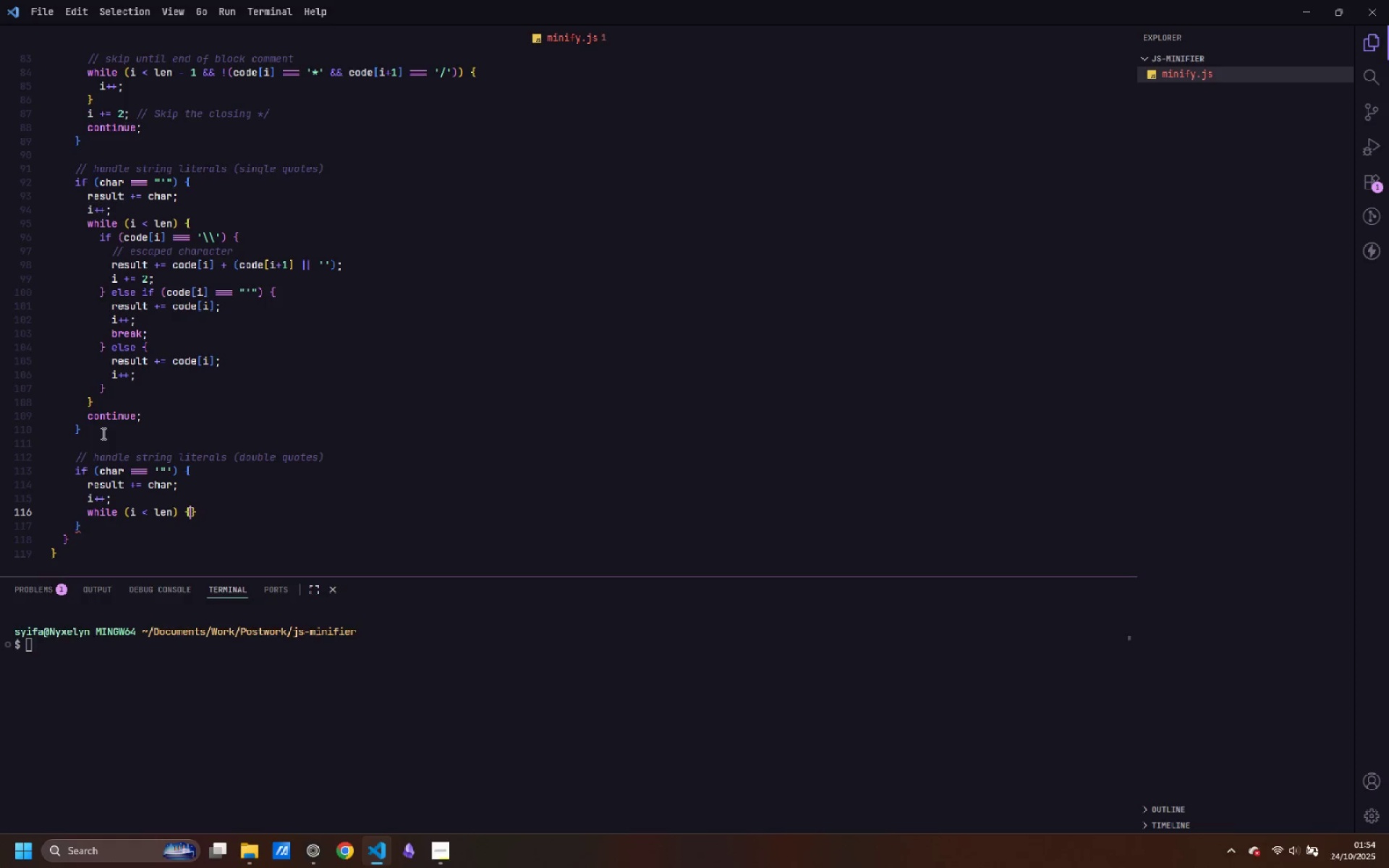 
key(Enter)
 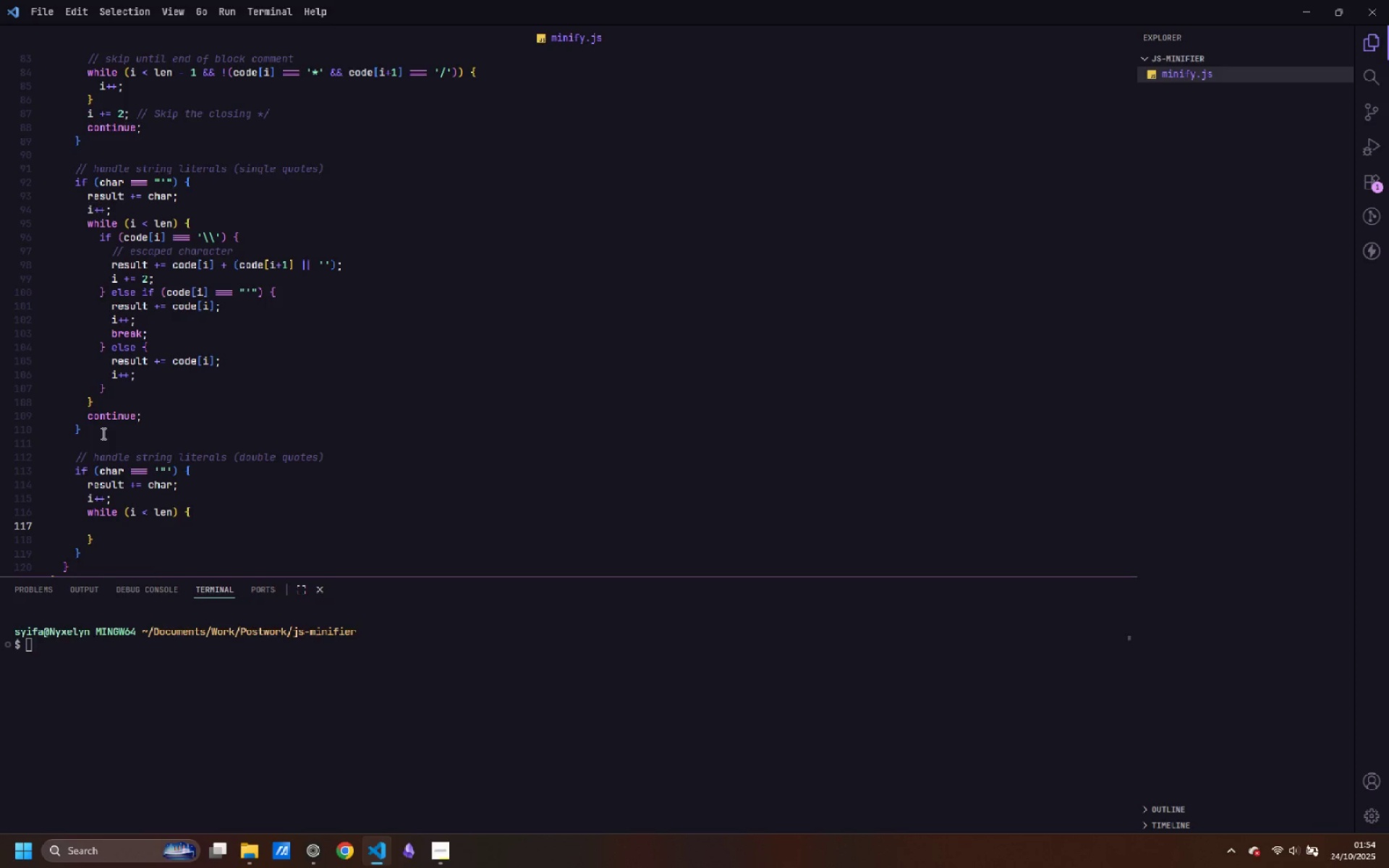 
type(if (code[i)
 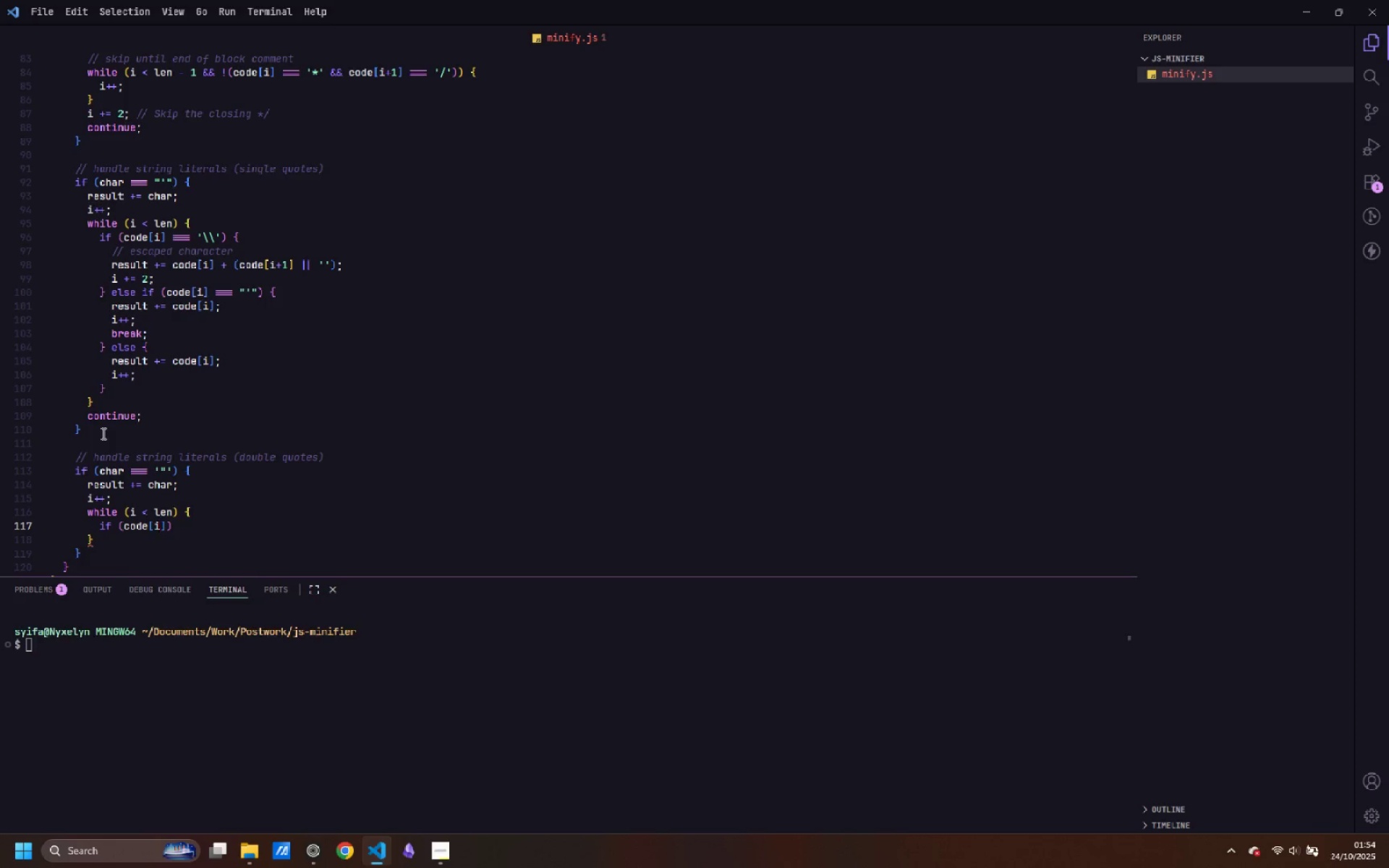 
key(ArrowRight)
 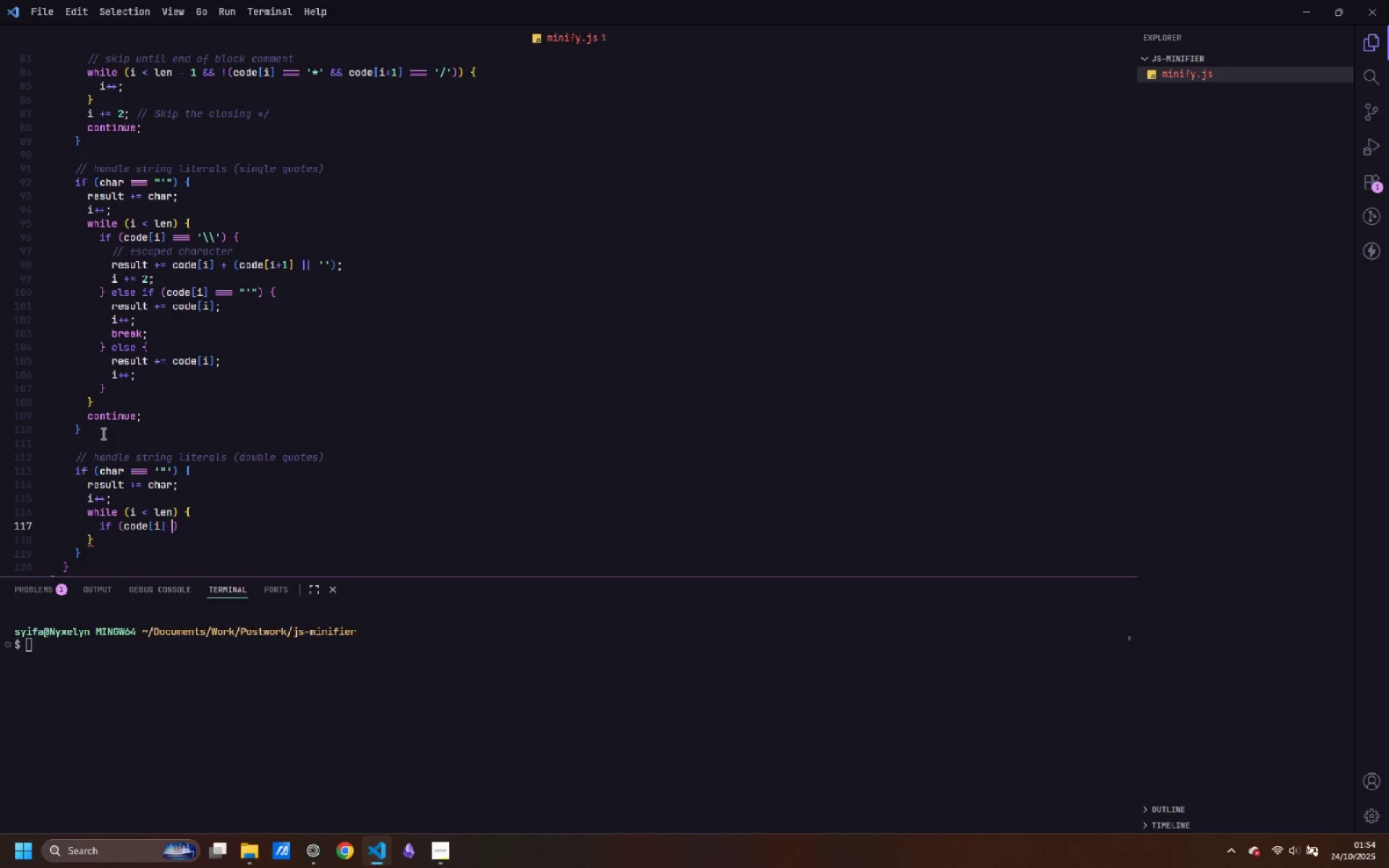 
key(Space)
 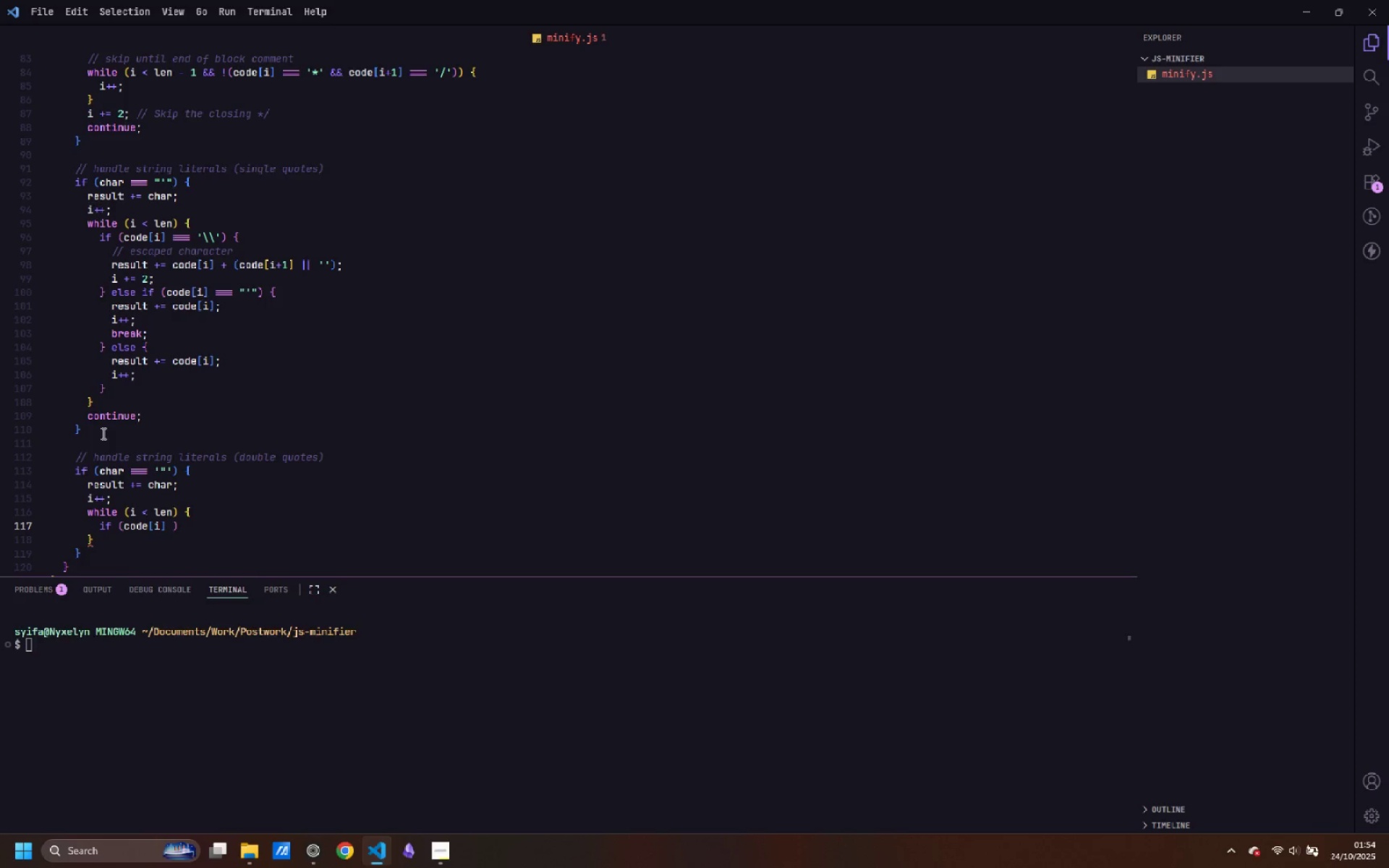 
key(Equal)
 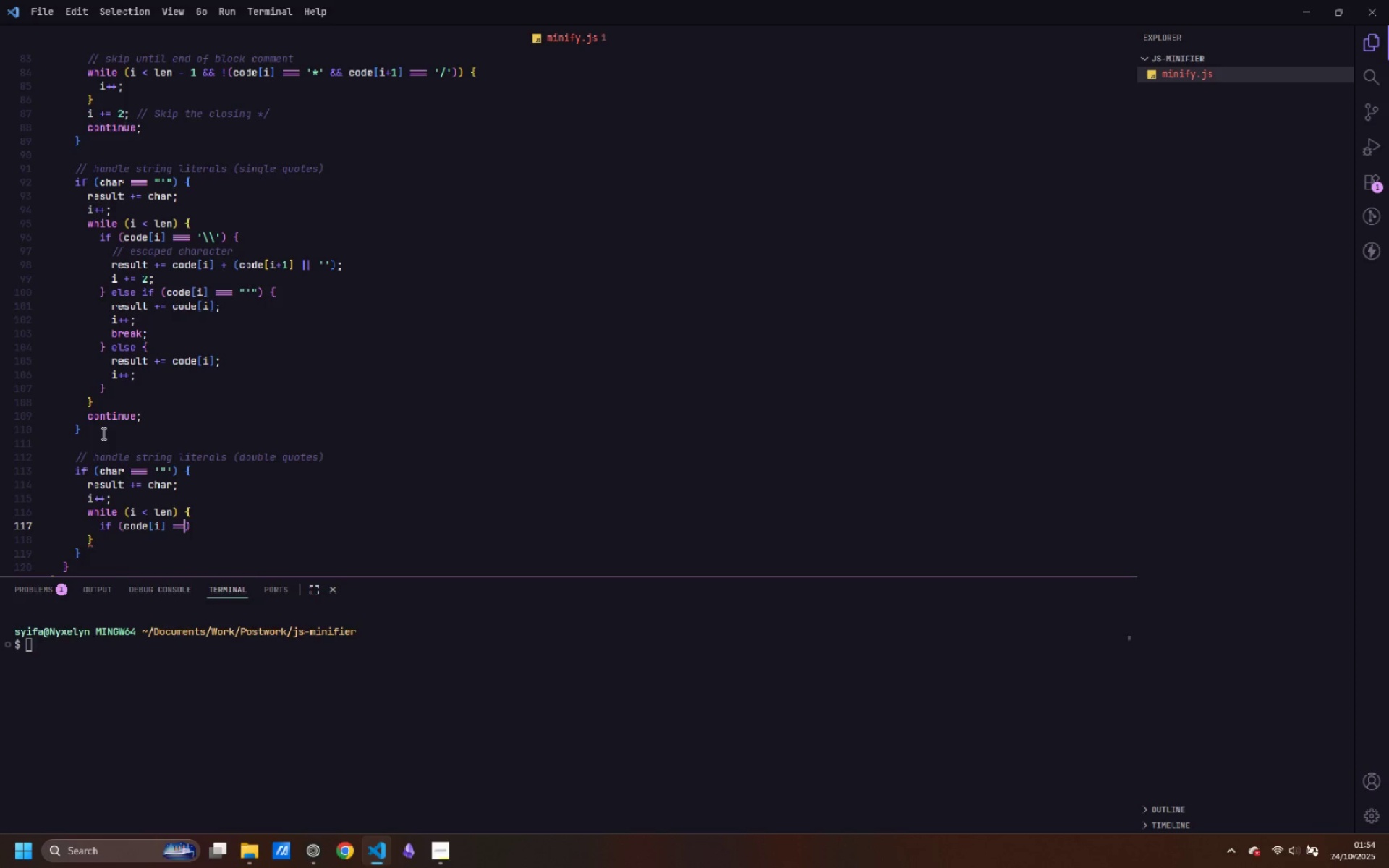 
key(Equal)
 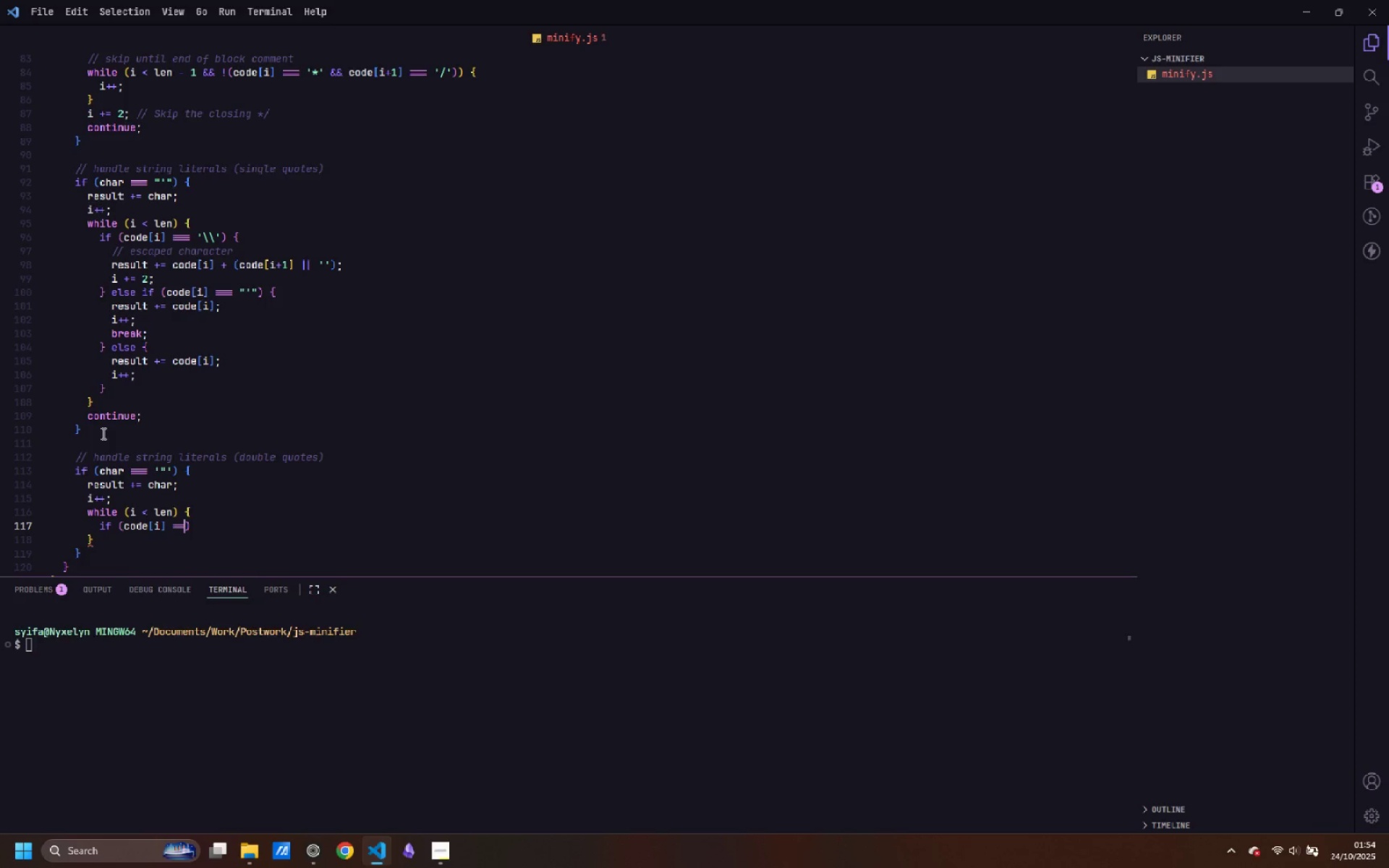 
key(Equal)
 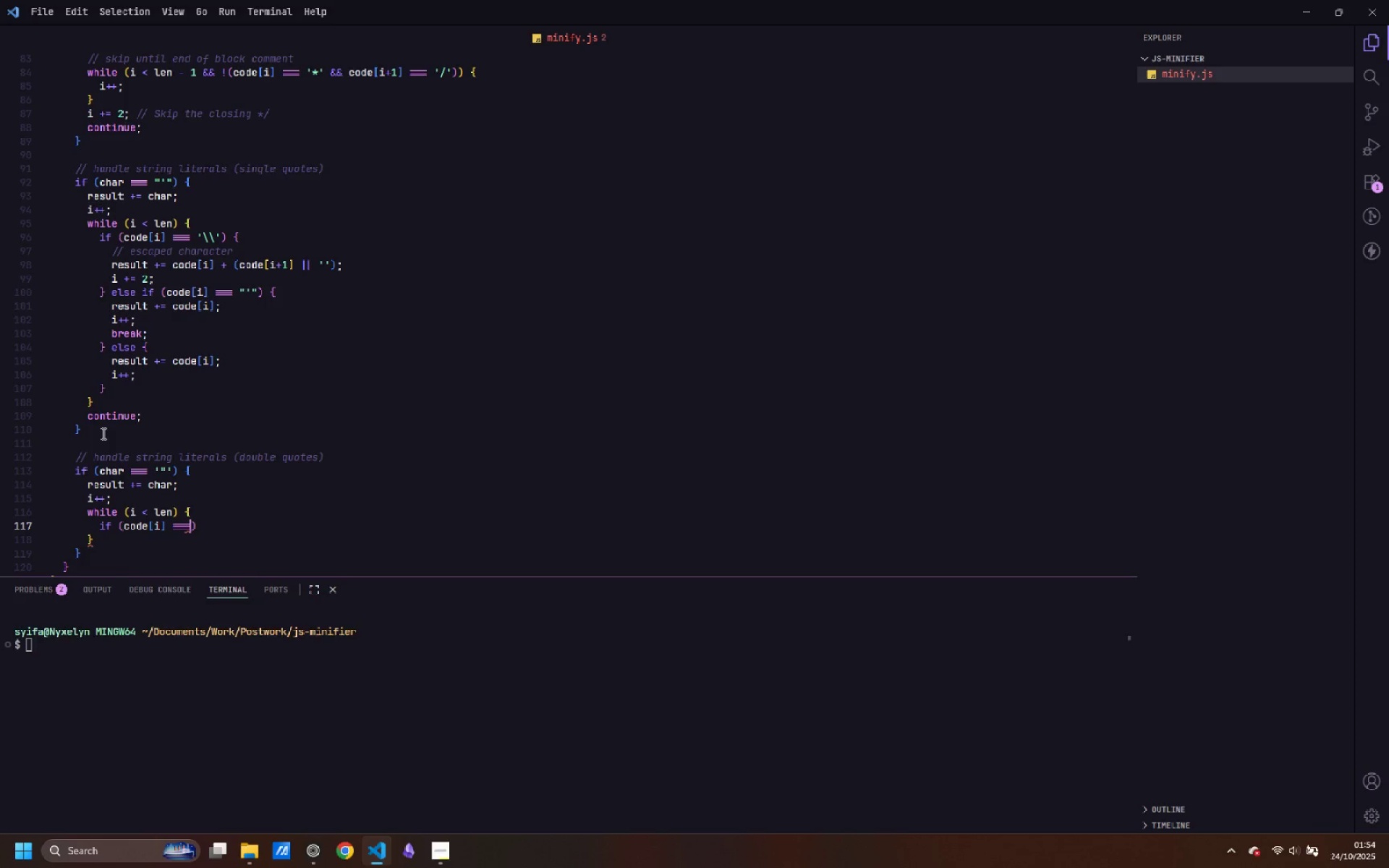 
key(Space)
 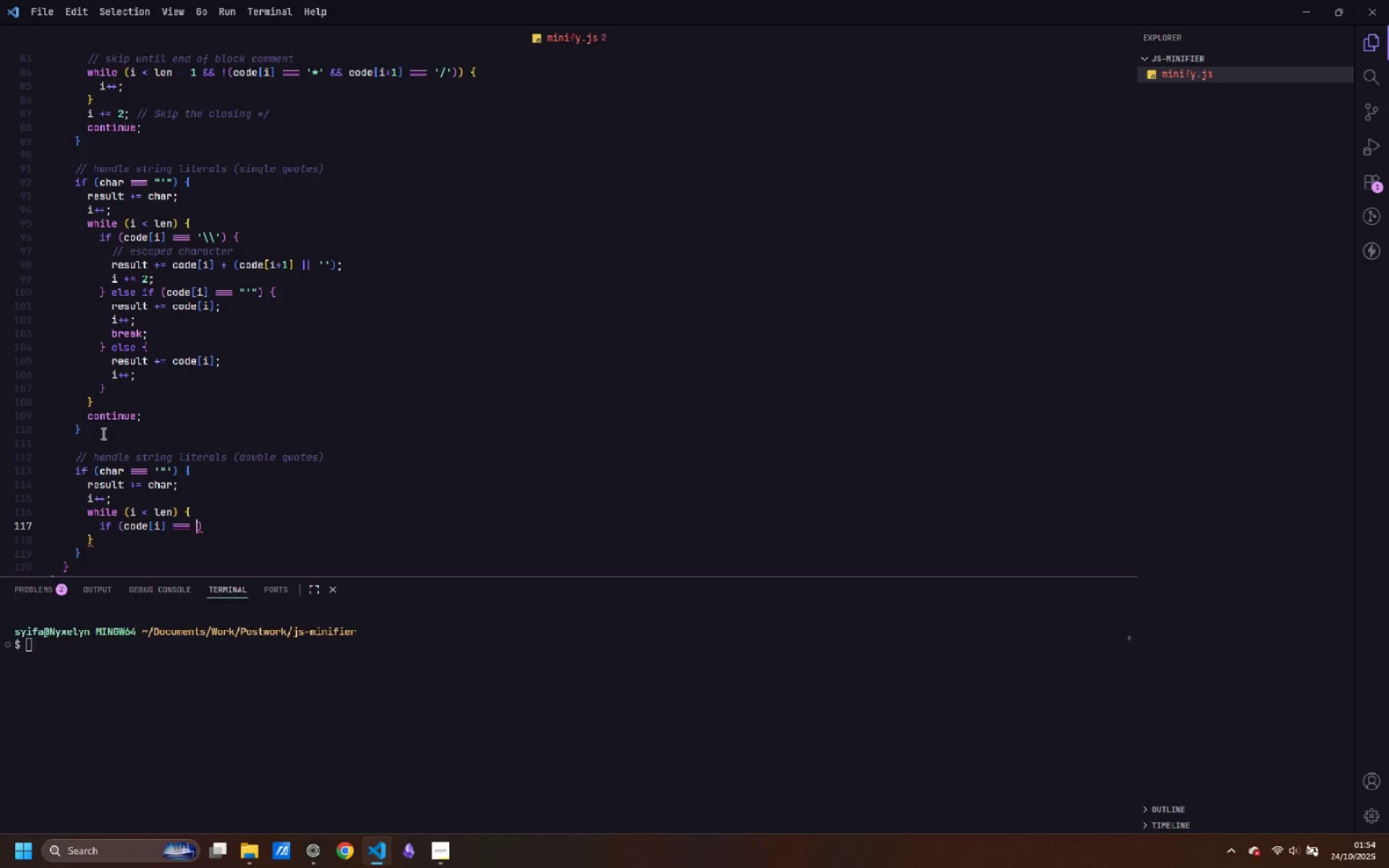 
key(Quote)
 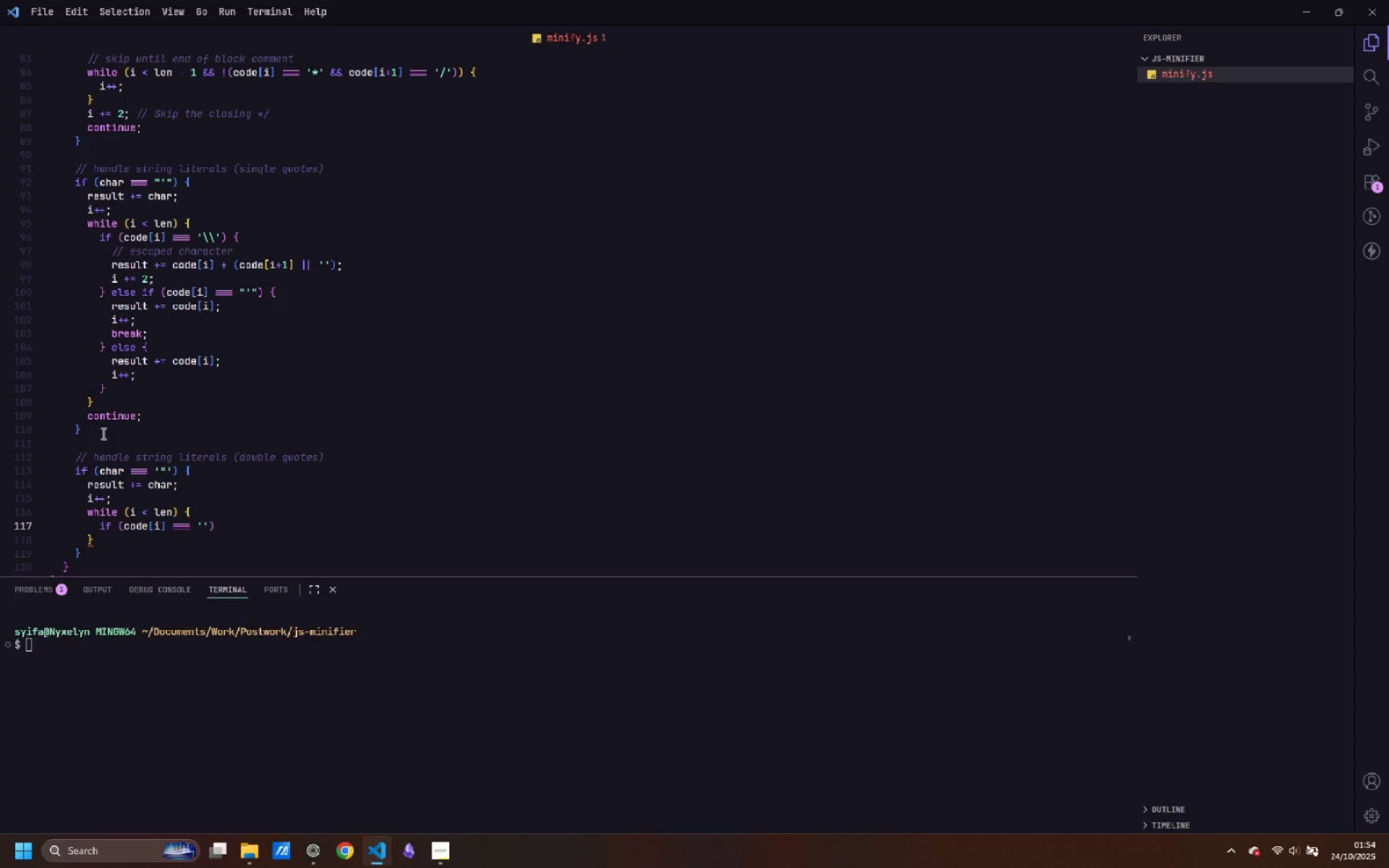 
key(Backslash)
 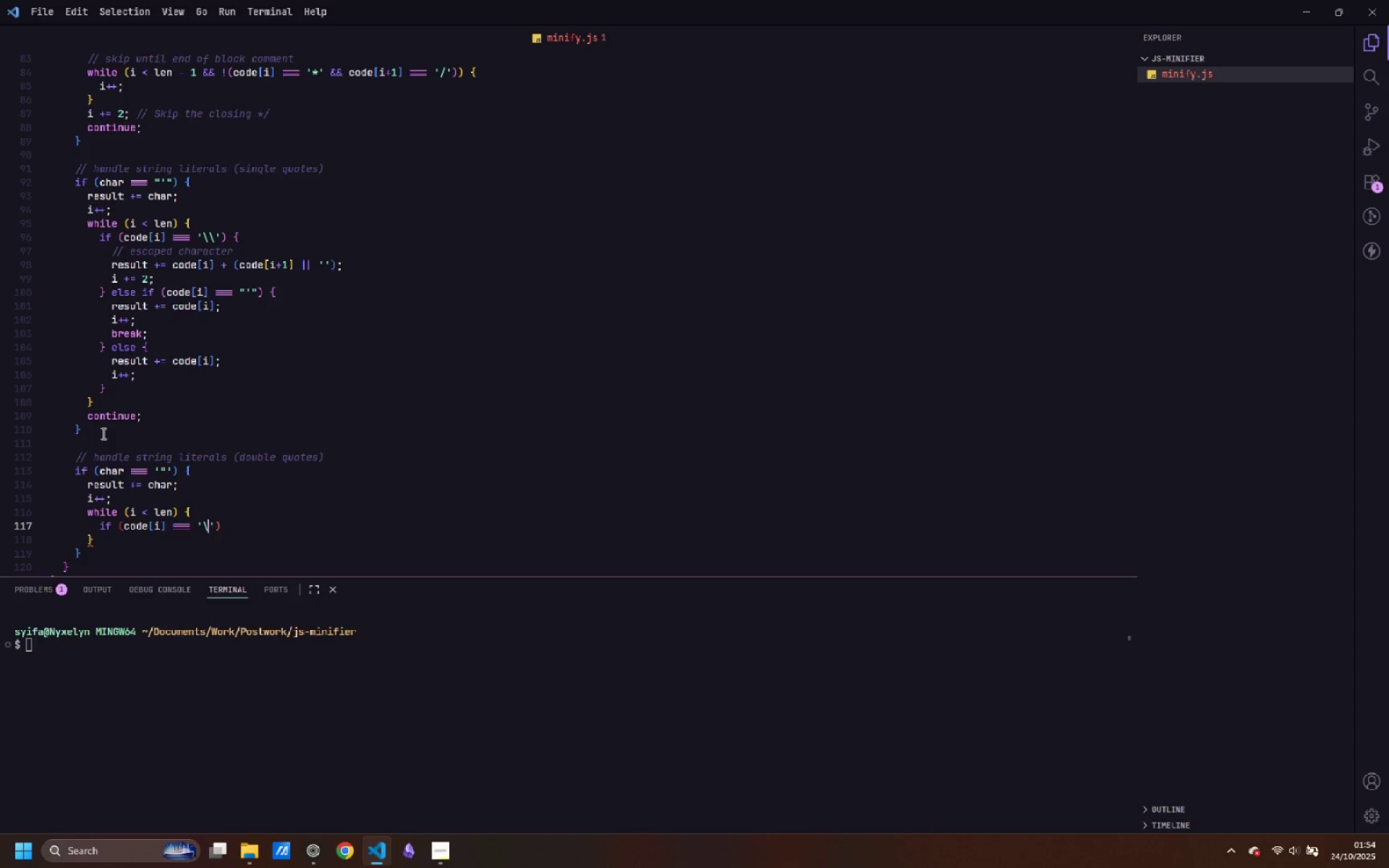 
key(Backslash)
 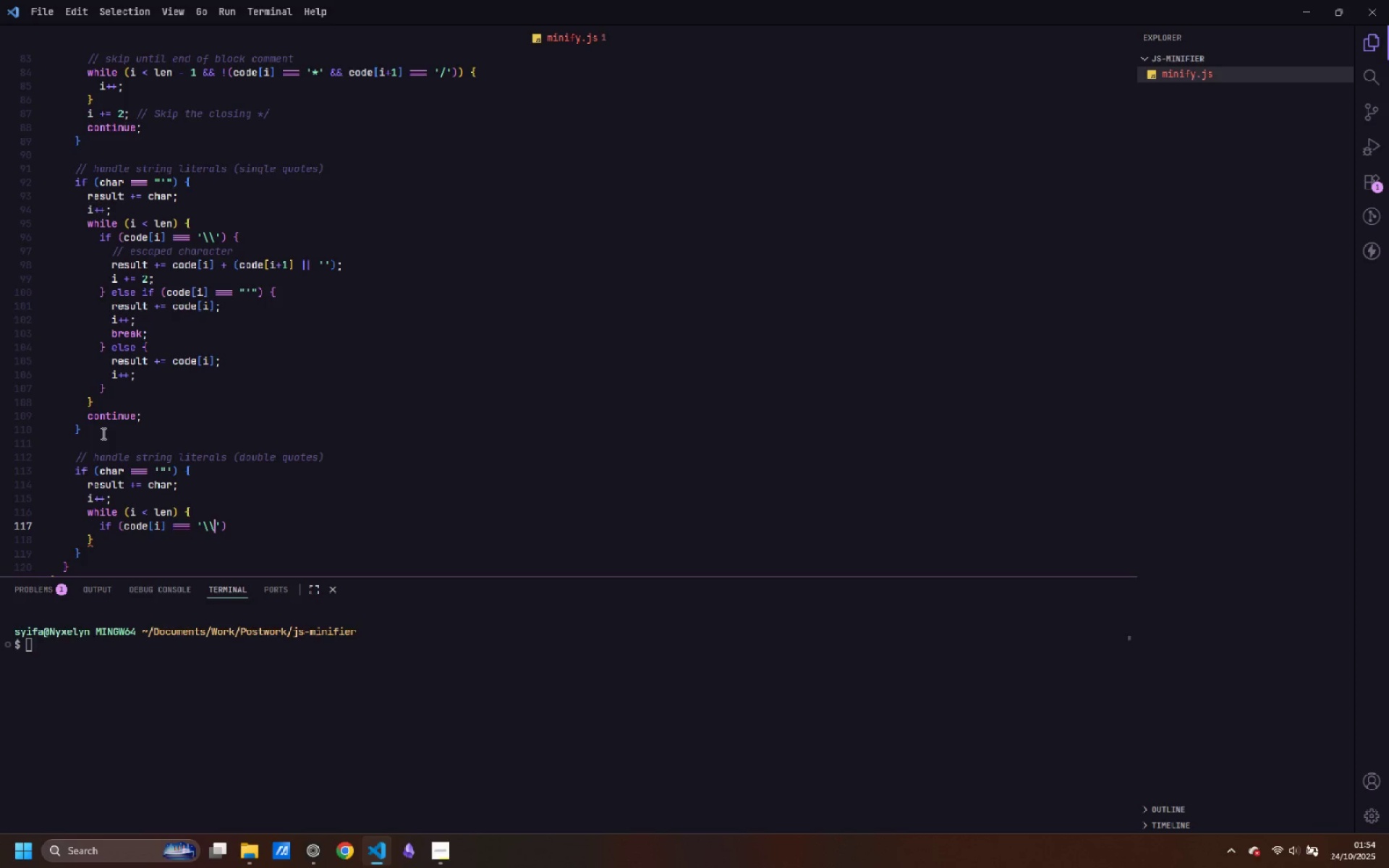 
key(ArrowRight)
 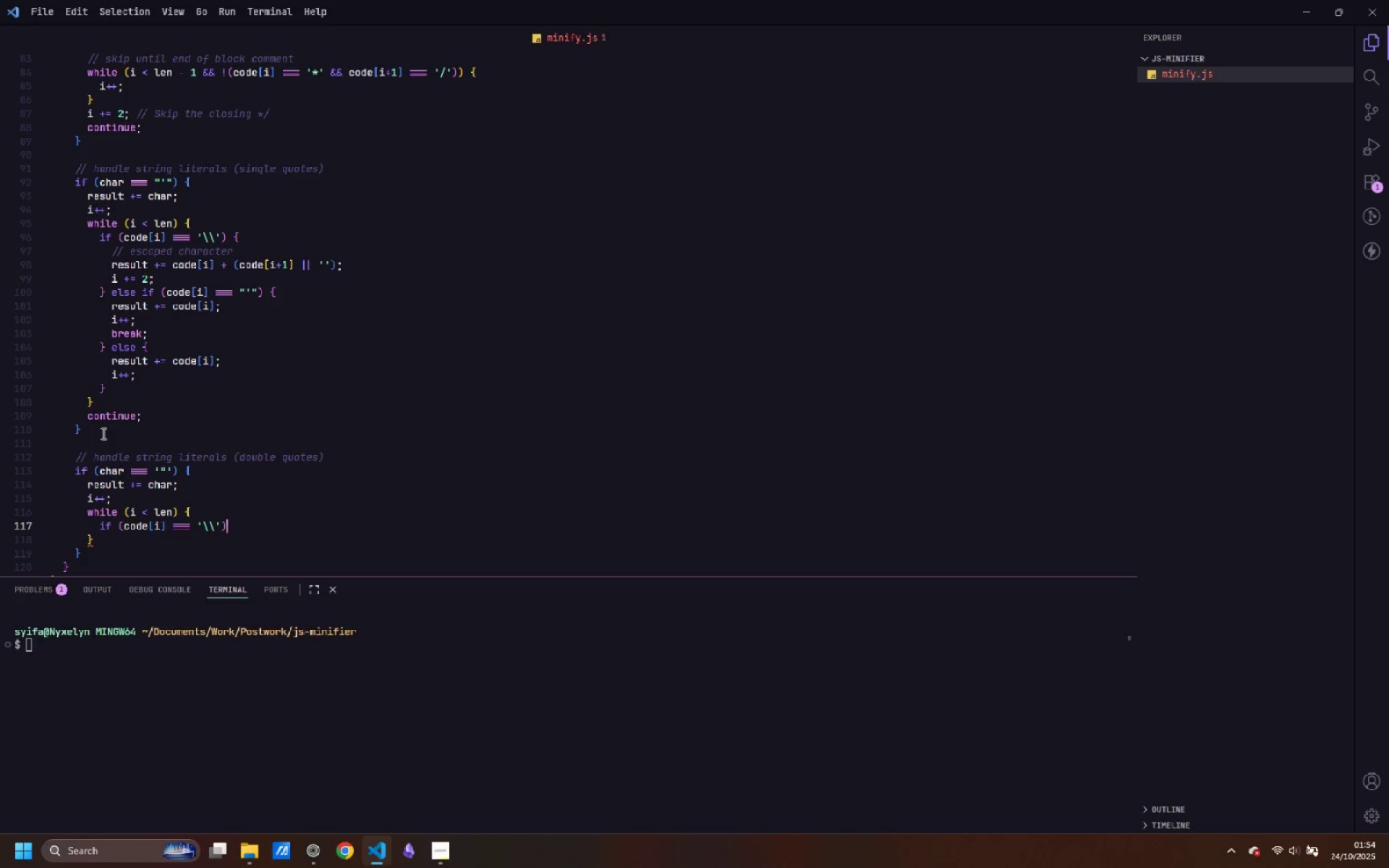 
key(ArrowRight)
 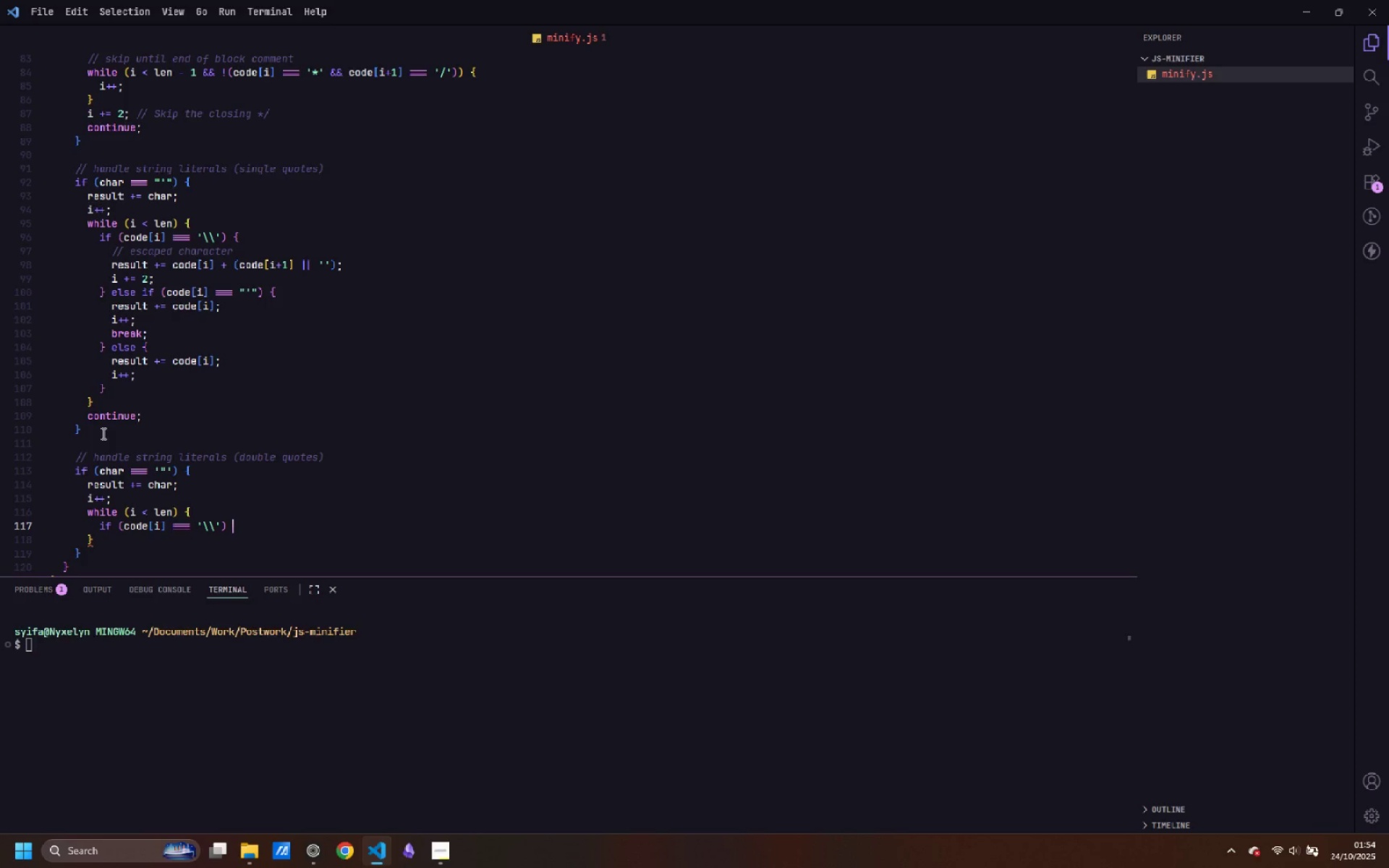 
key(Space)
 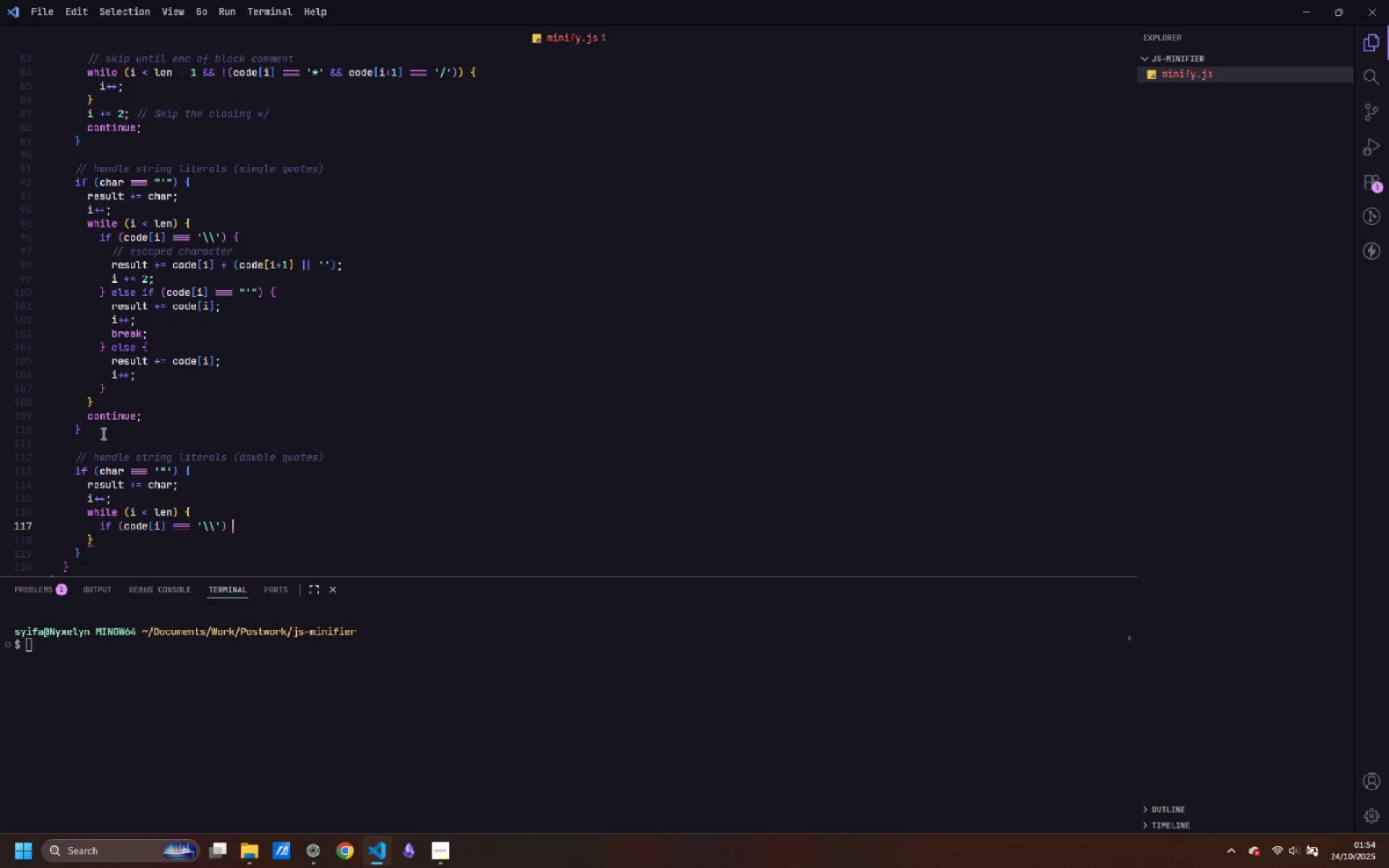 
key(Shift+ShiftLeft)
 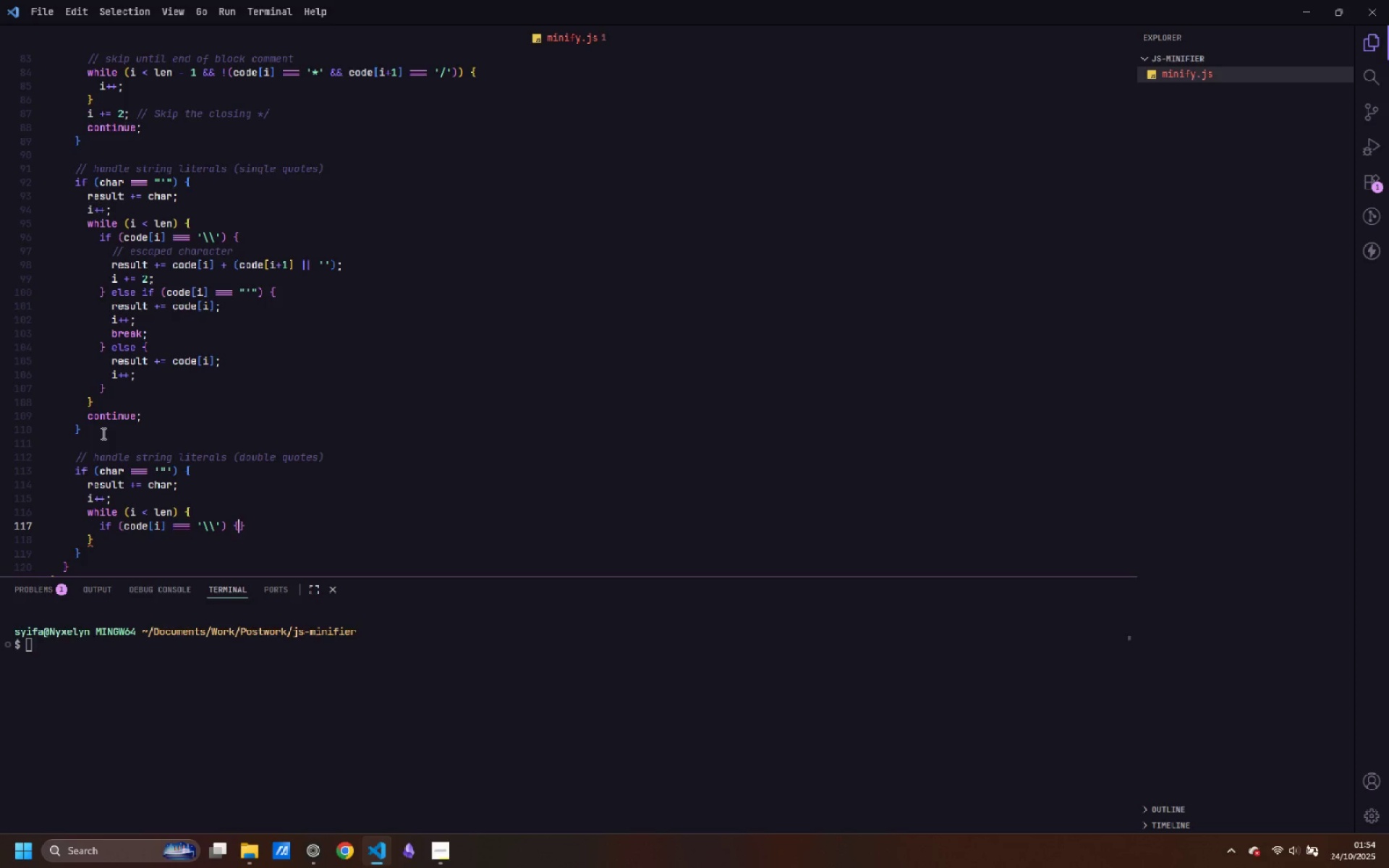 
key(Shift+BracketLeft)
 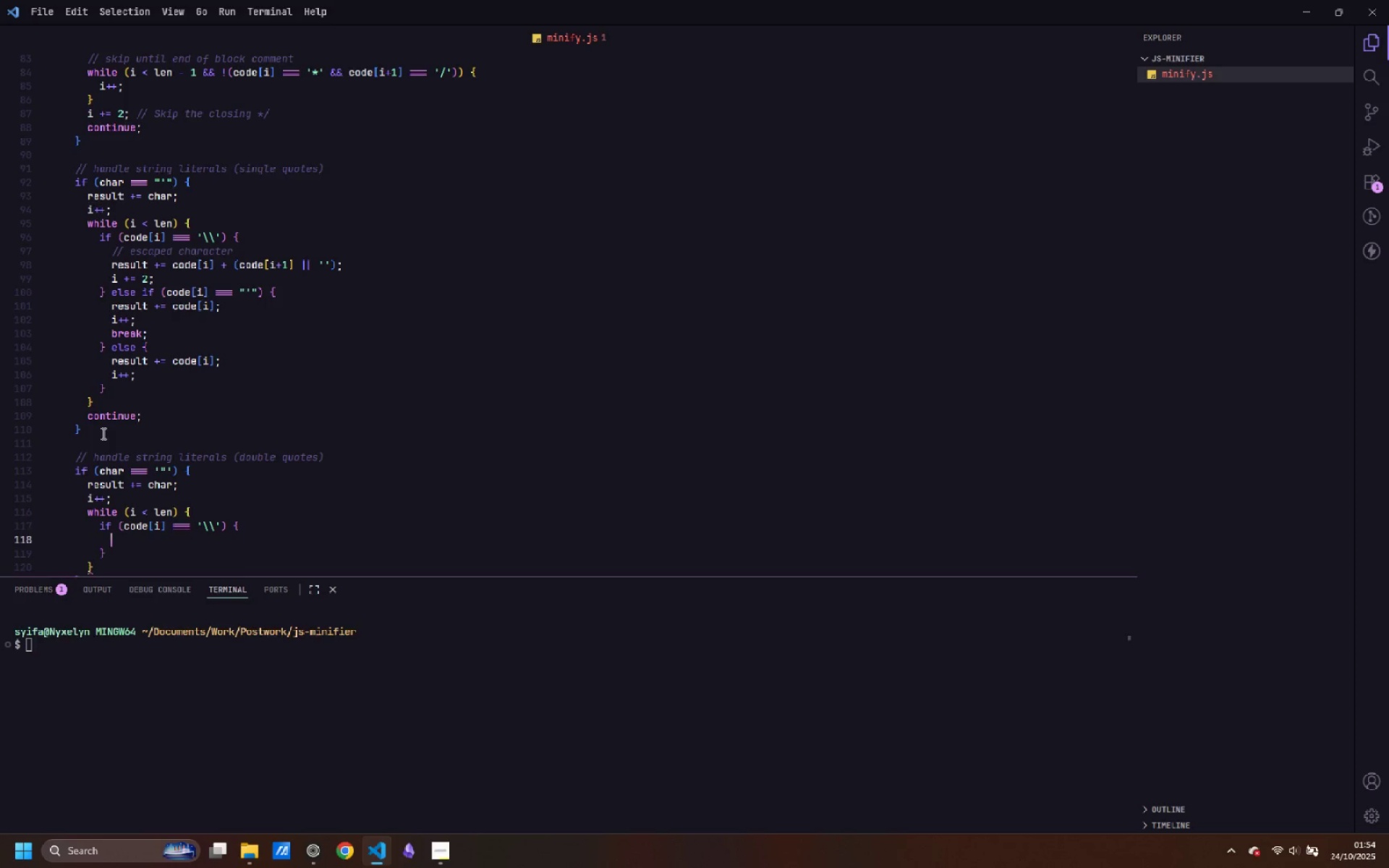 
key(Enter)
 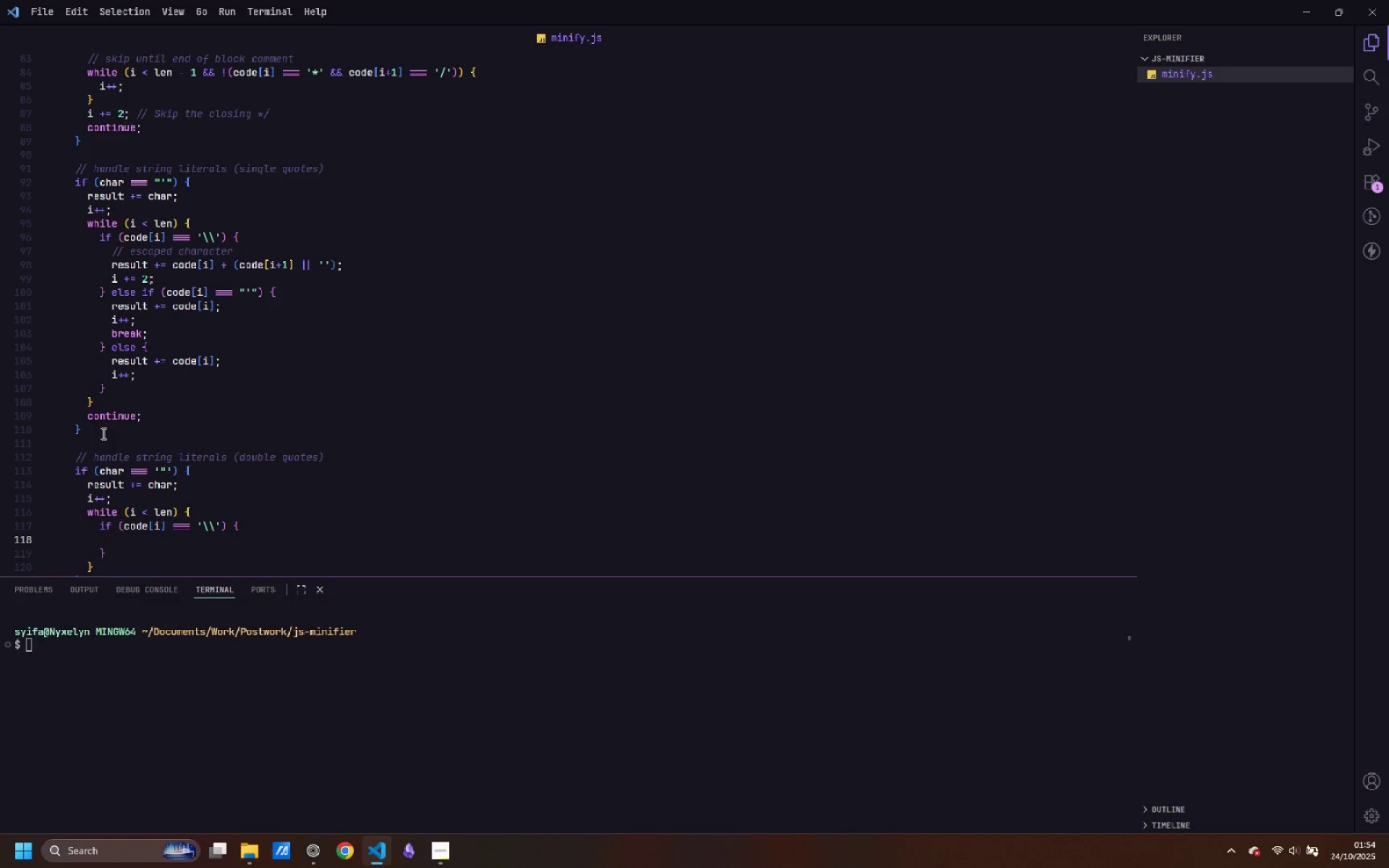 
type(// escaped character)
 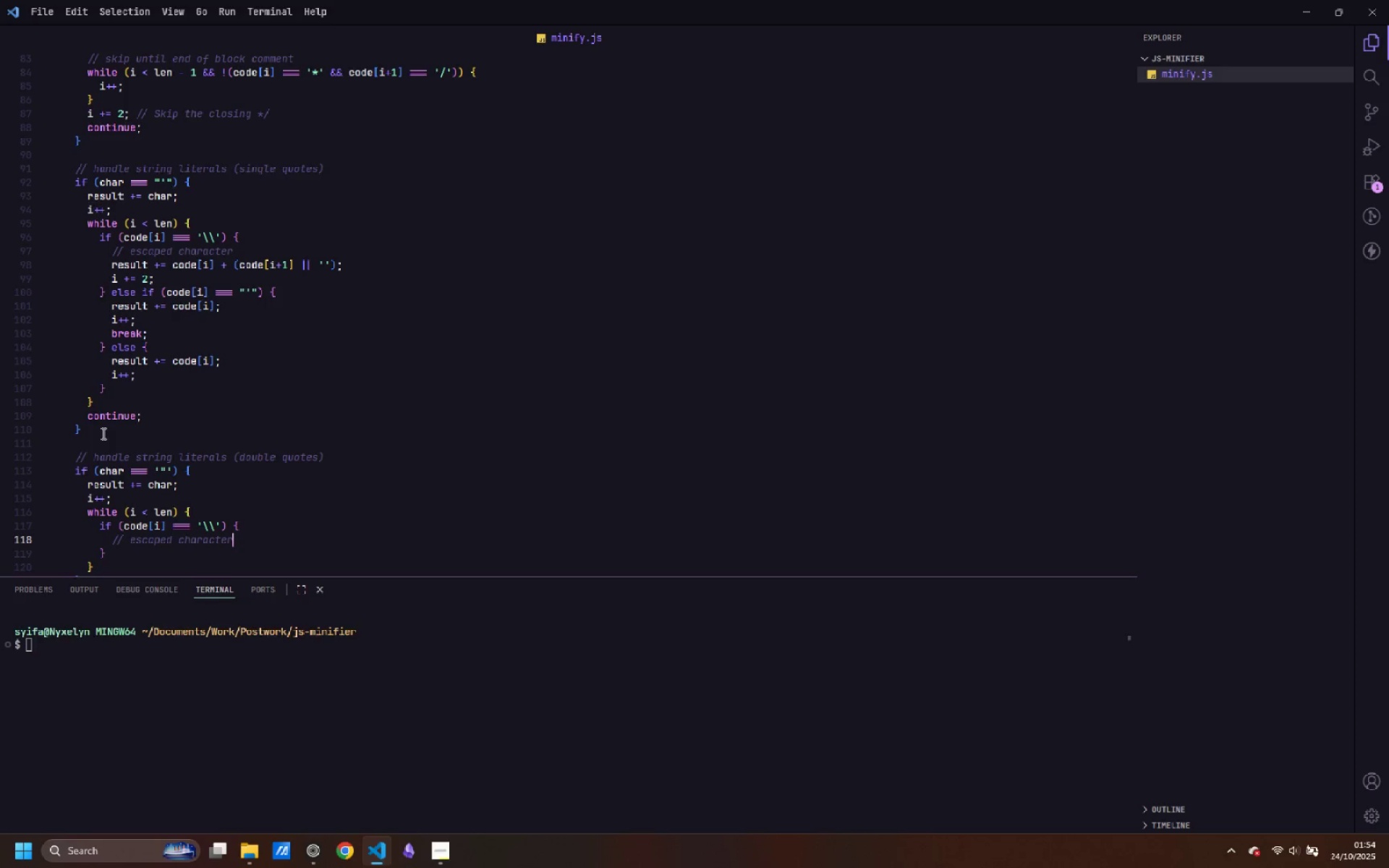 
key(Enter)
 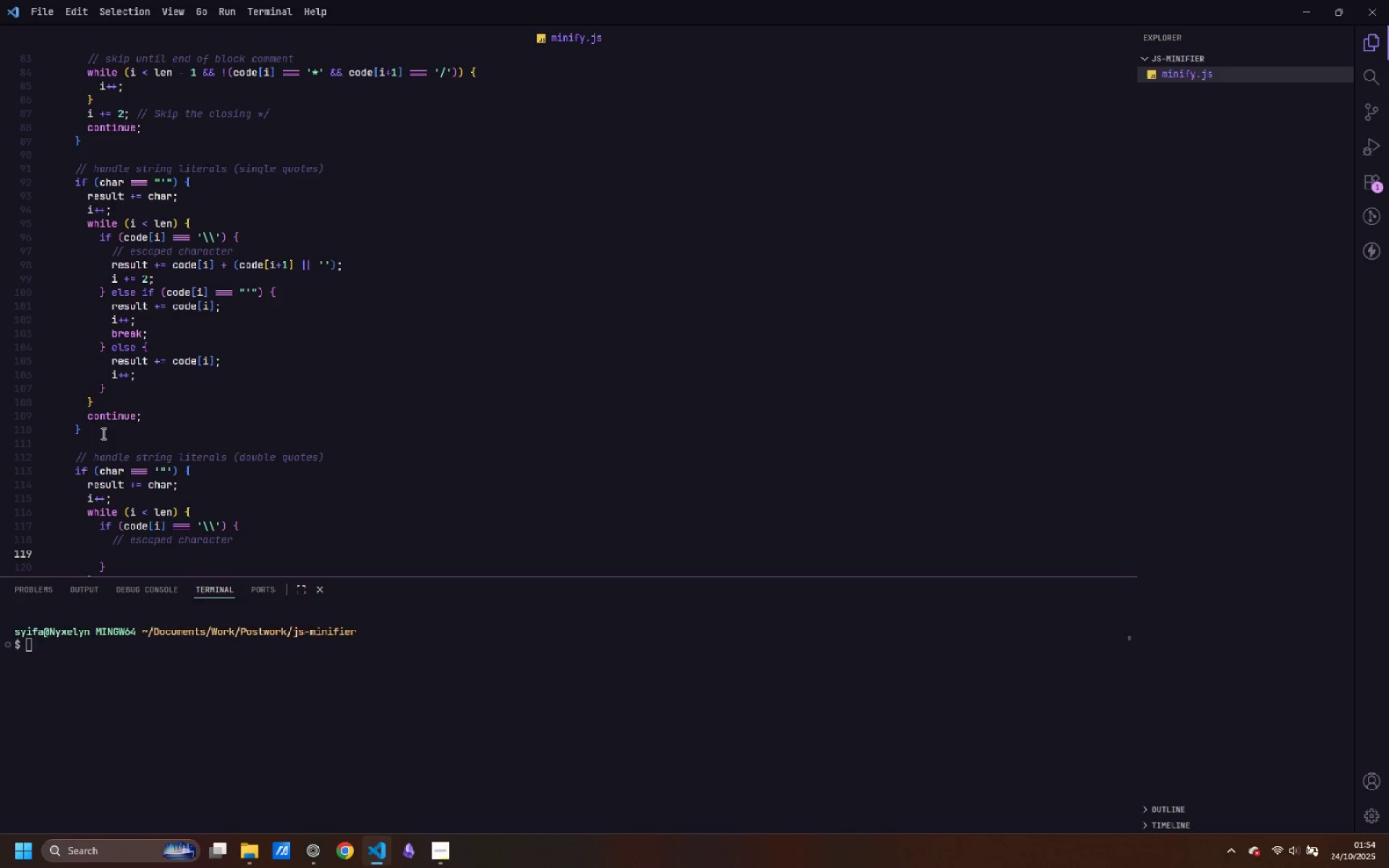 
type(result += code[i)
 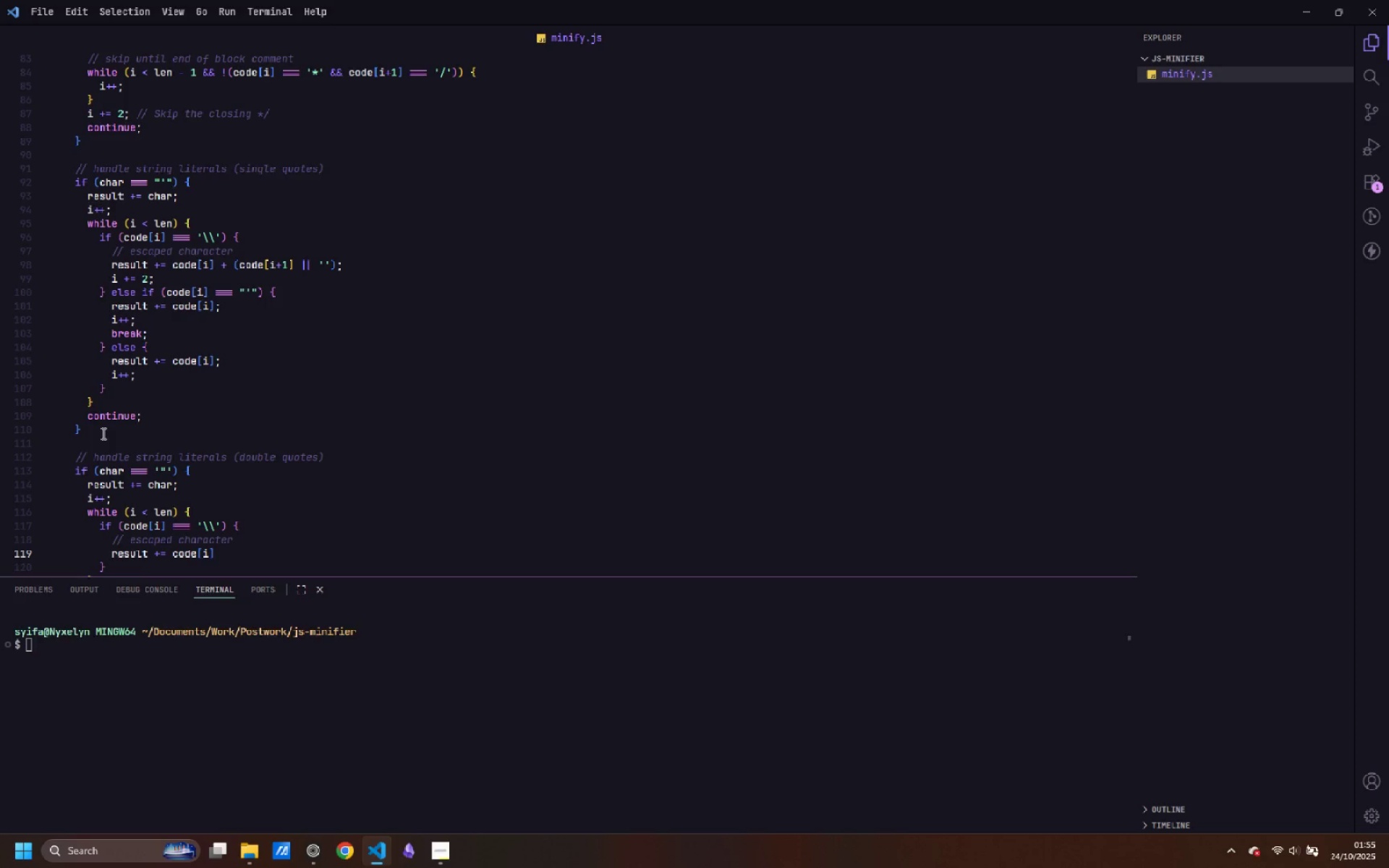 
key(ArrowRight)
 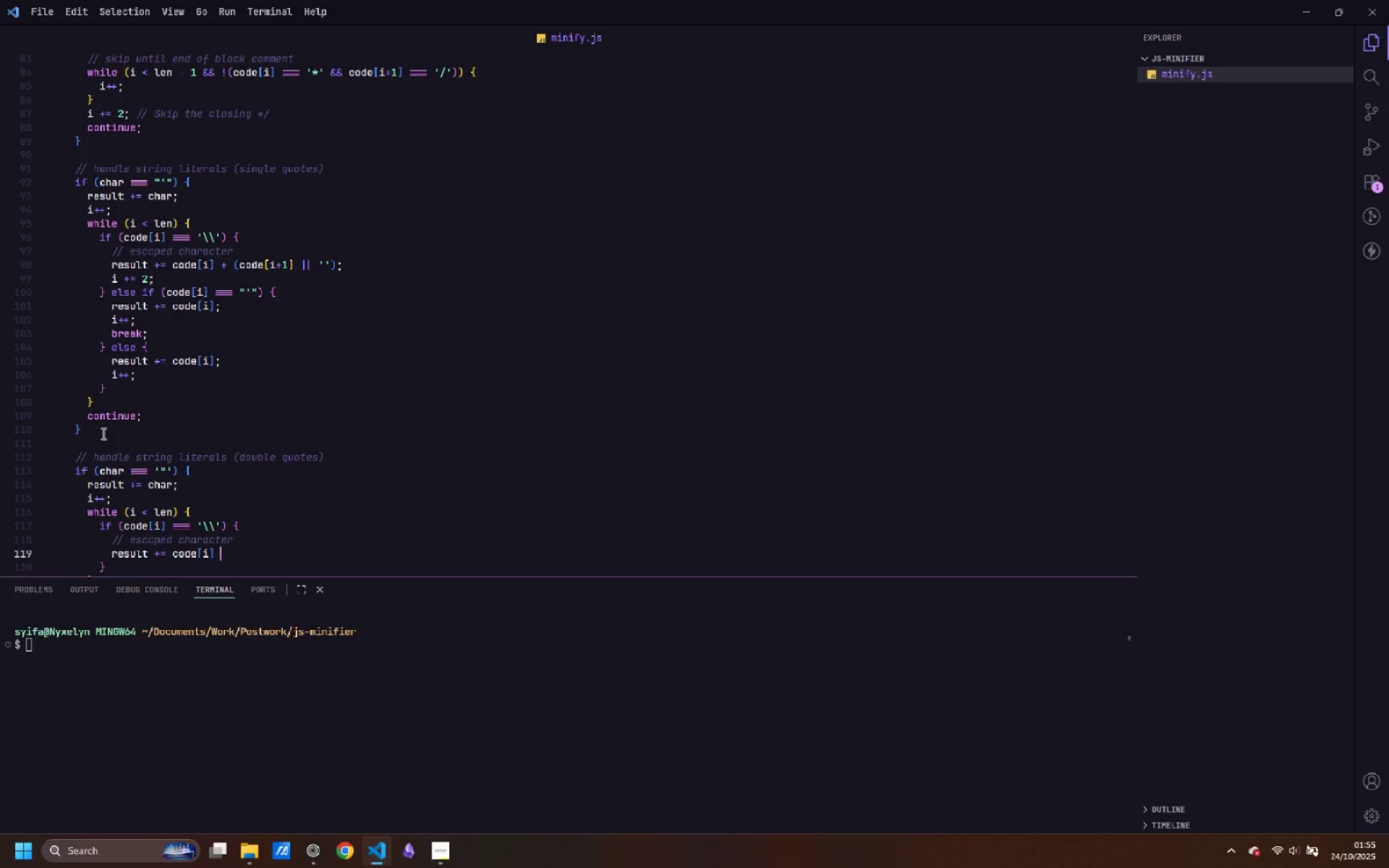 
type( + (code[i+1)
 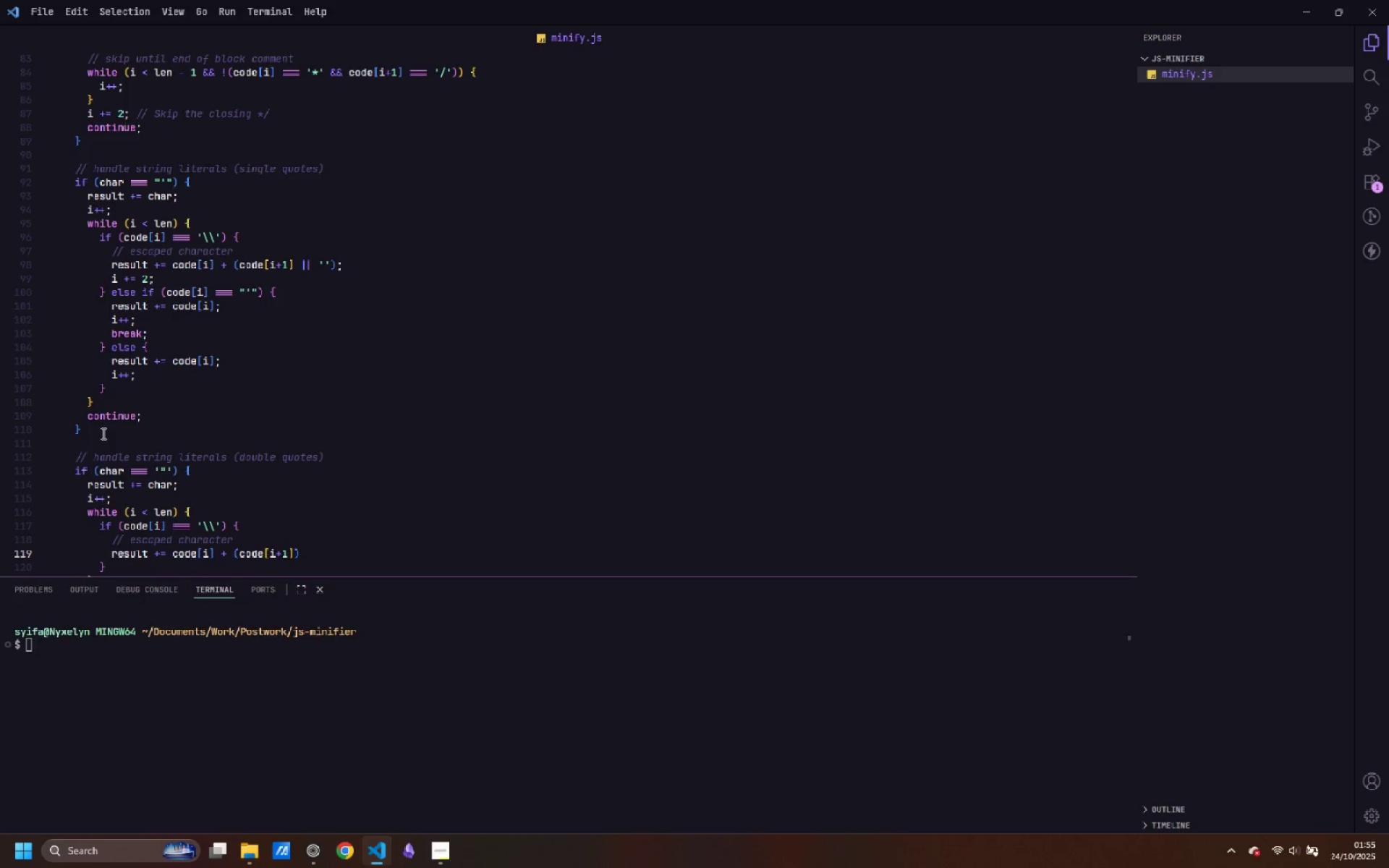 
key(ArrowRight)
 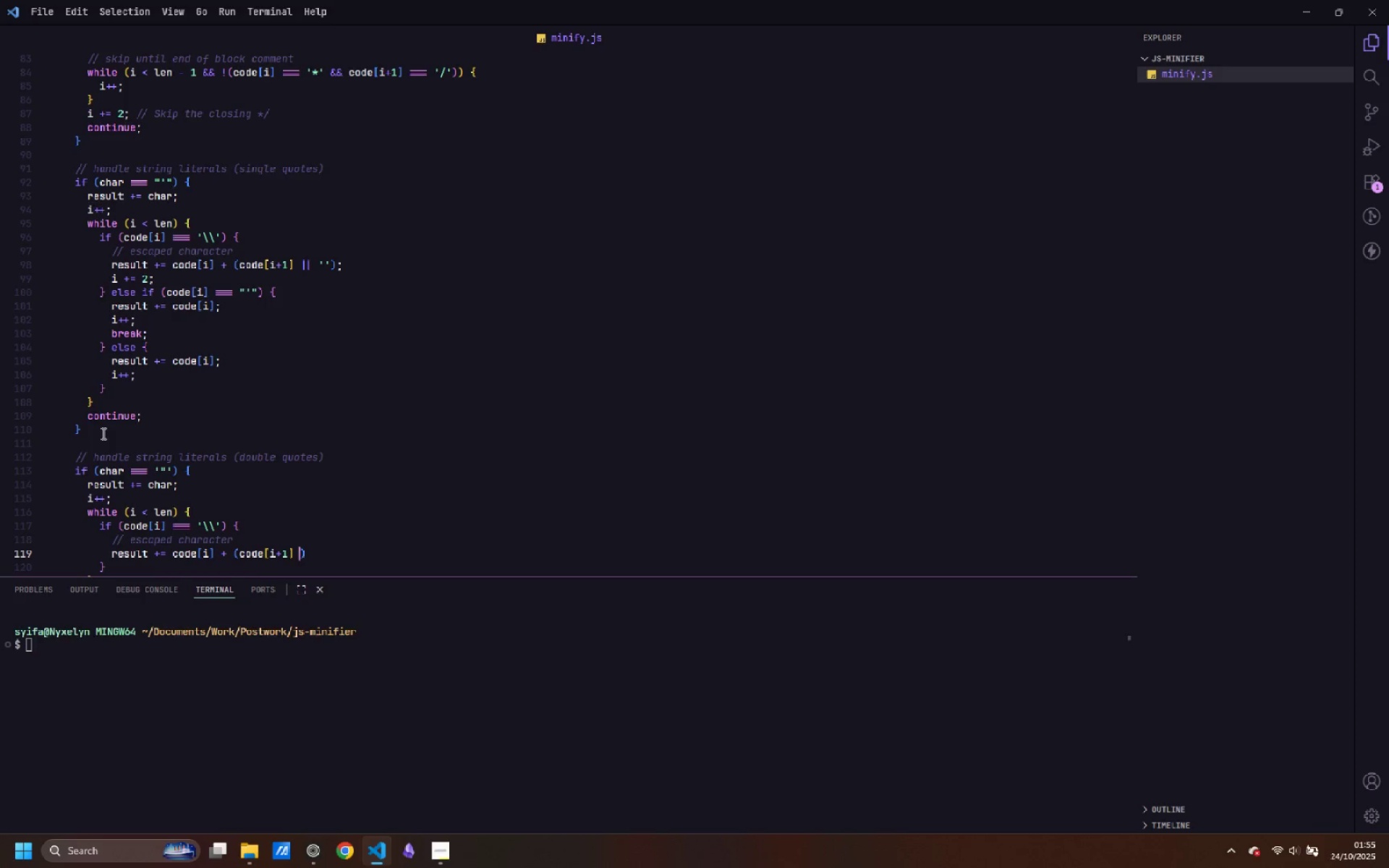 
key(Space)
 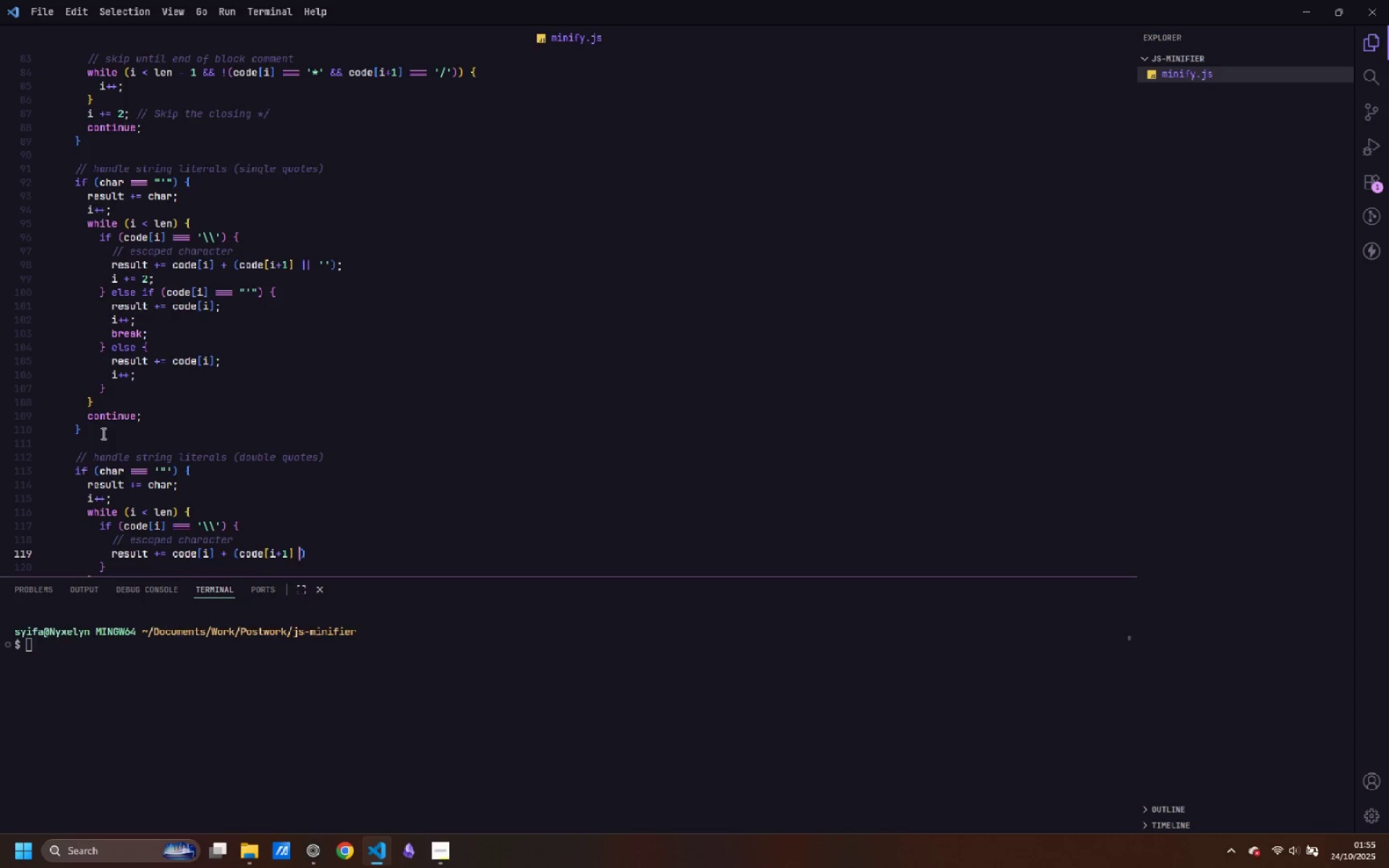 
key(Shift+Backslash)
 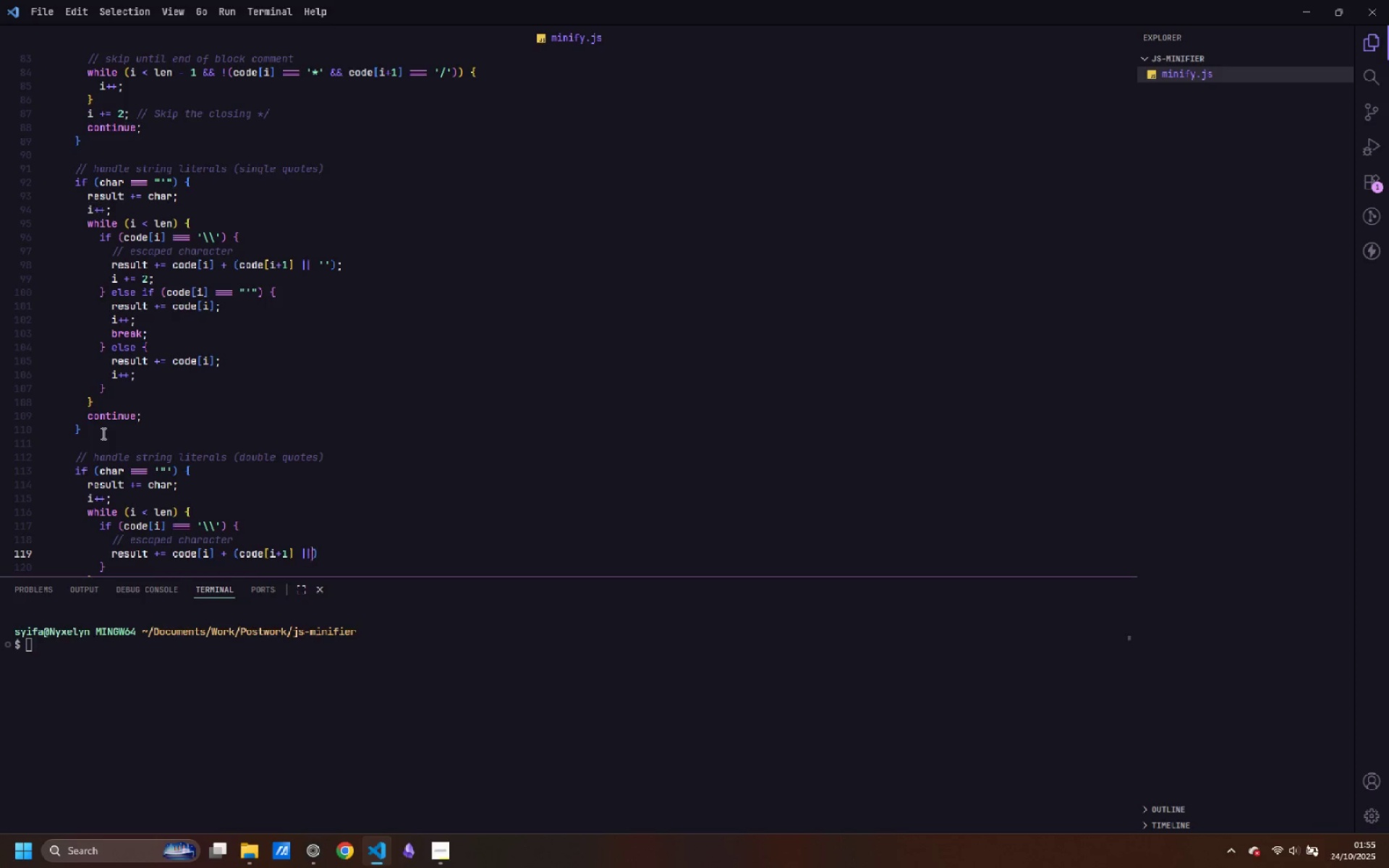 
key(Shift+Backslash)
 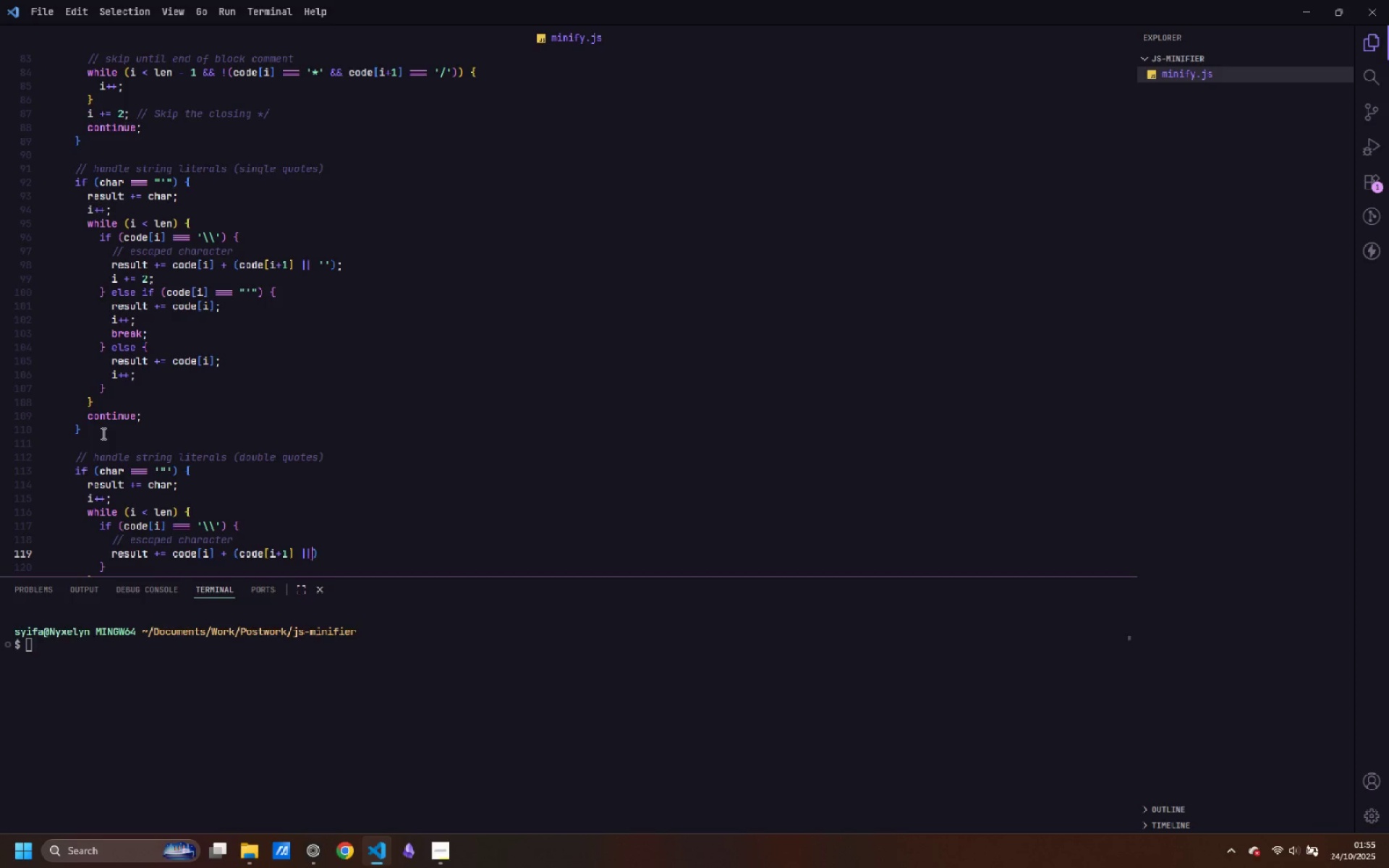 
key(Space)
 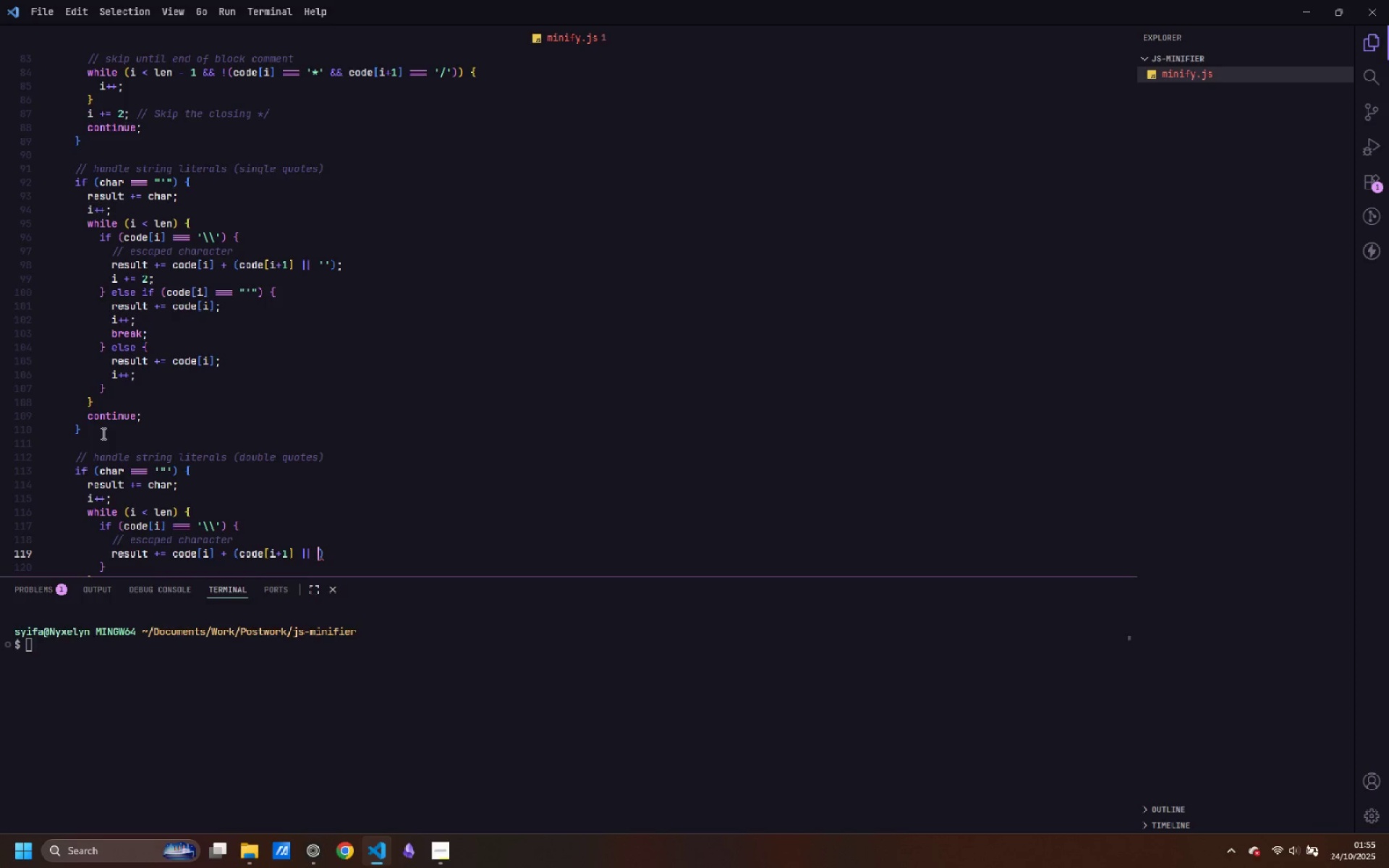 
key(Quote)
 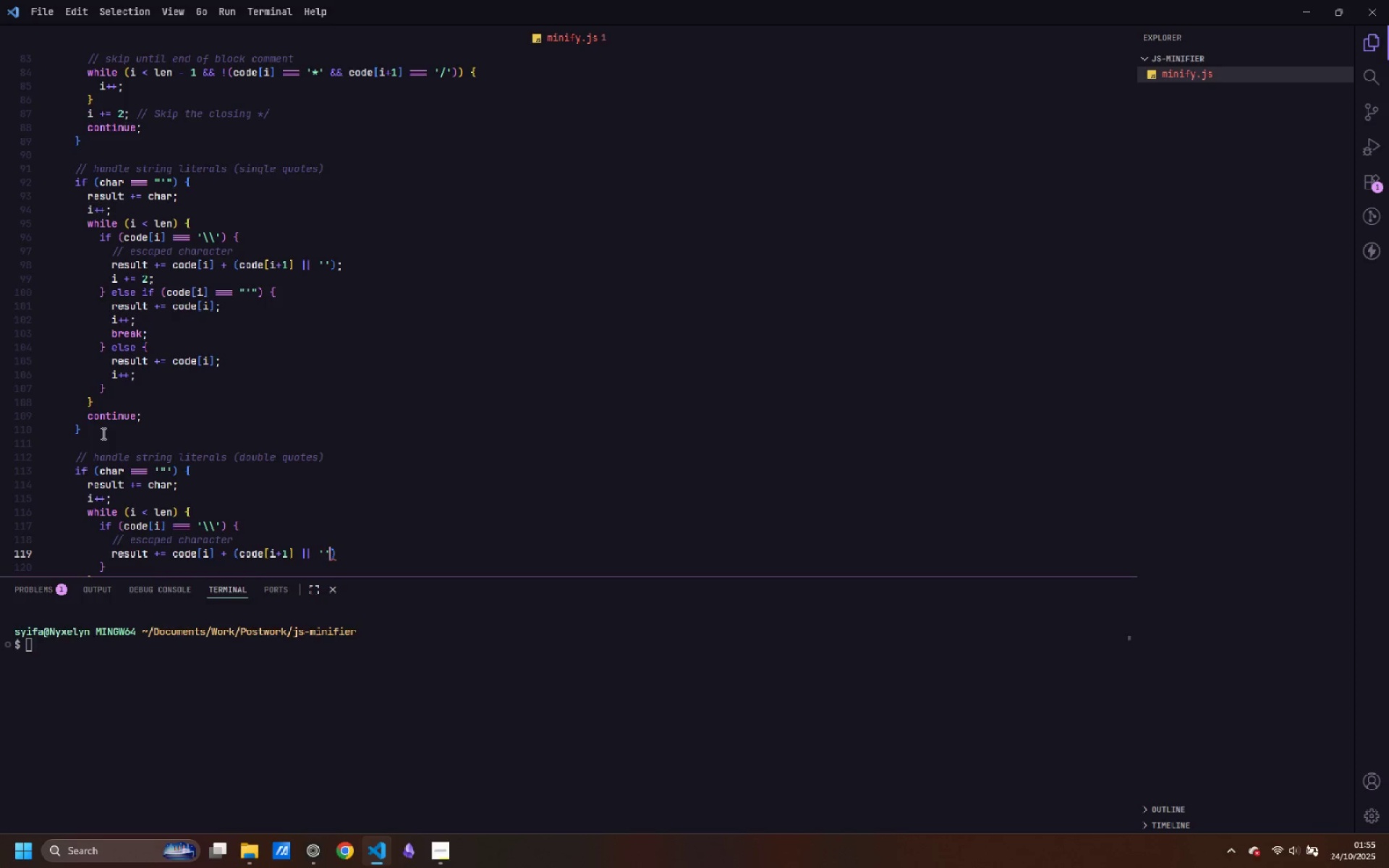 
key(Quote)
 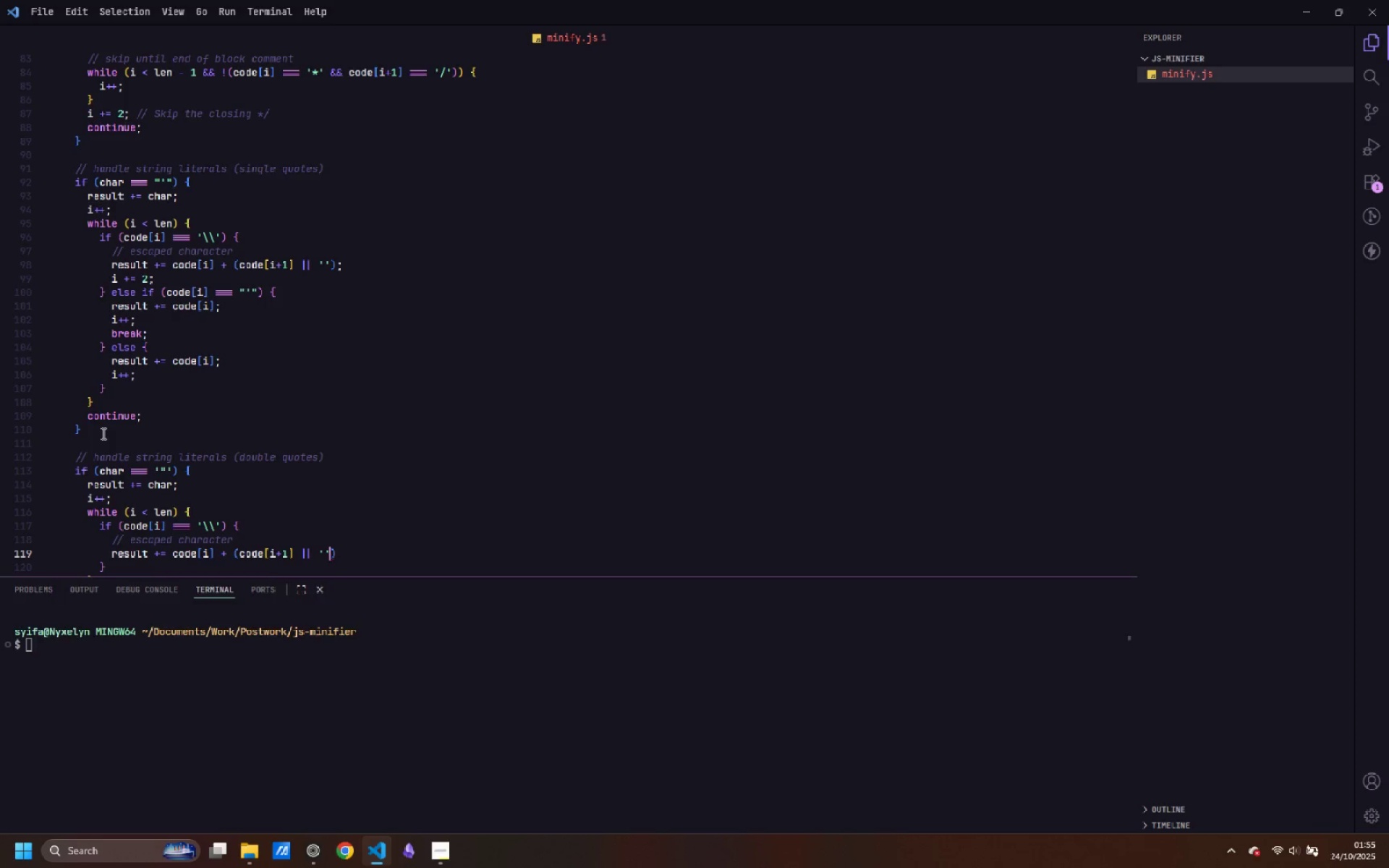 
key(ArrowRight)
 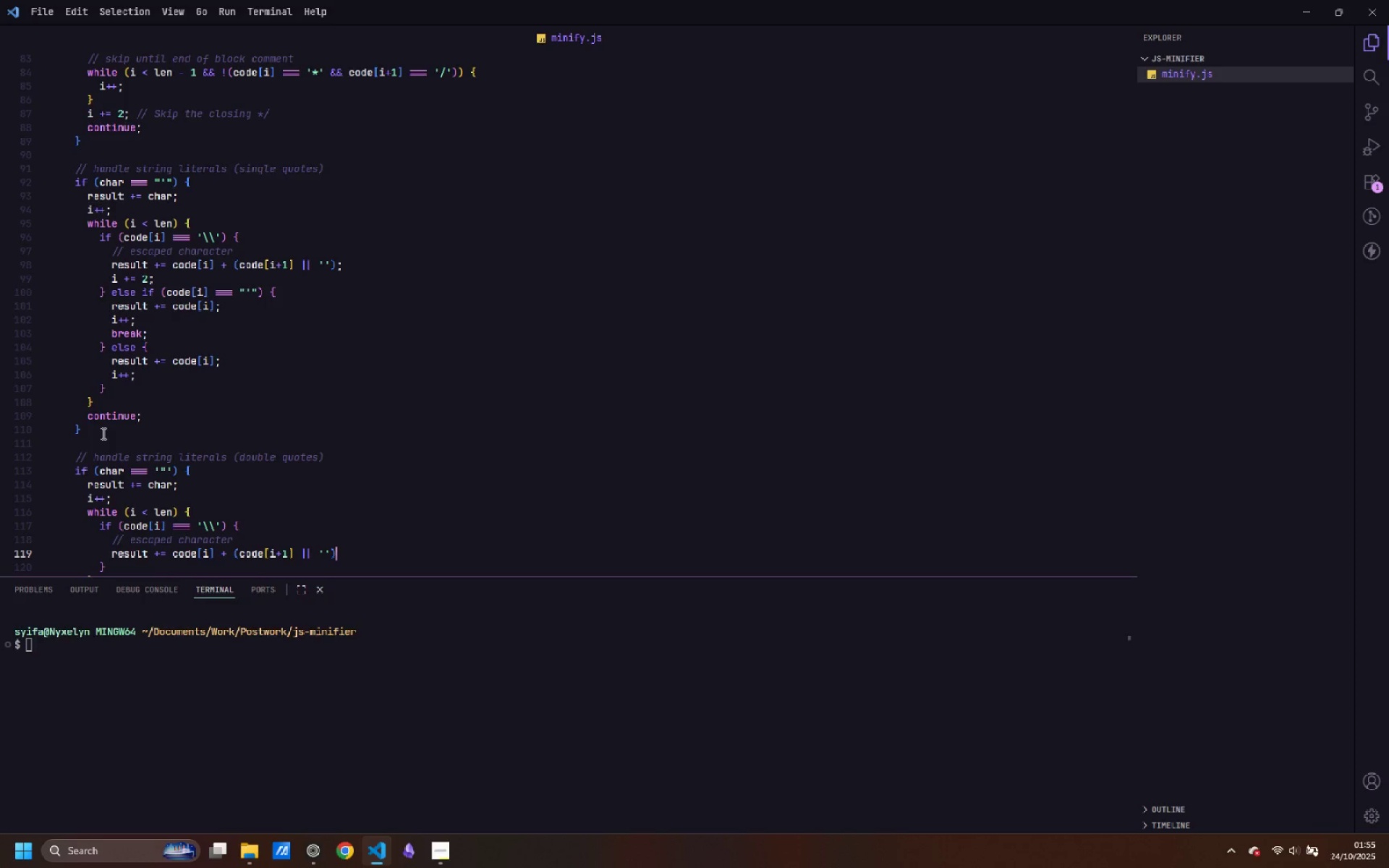 
key(Semicolon)
 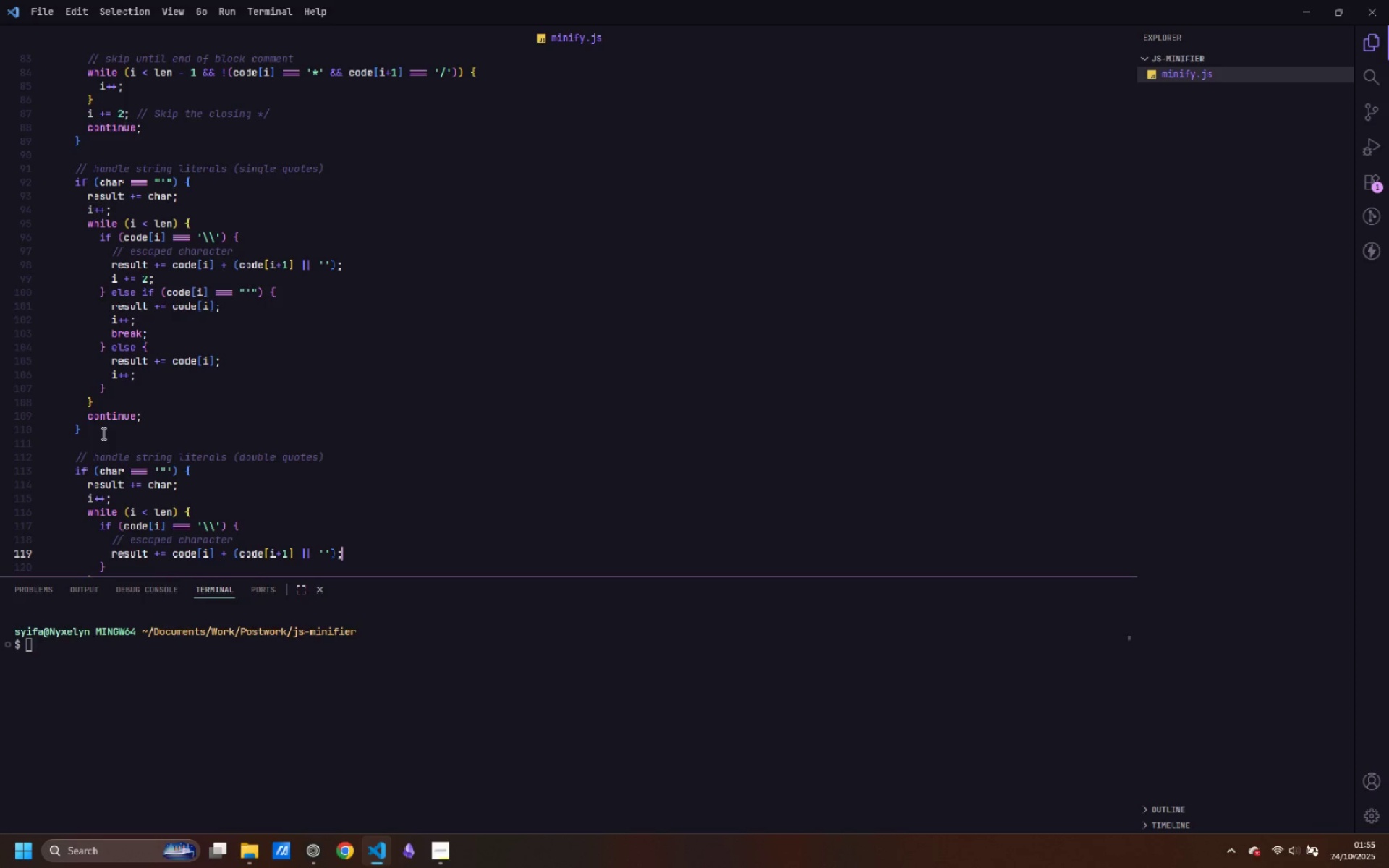 
key(Enter)
 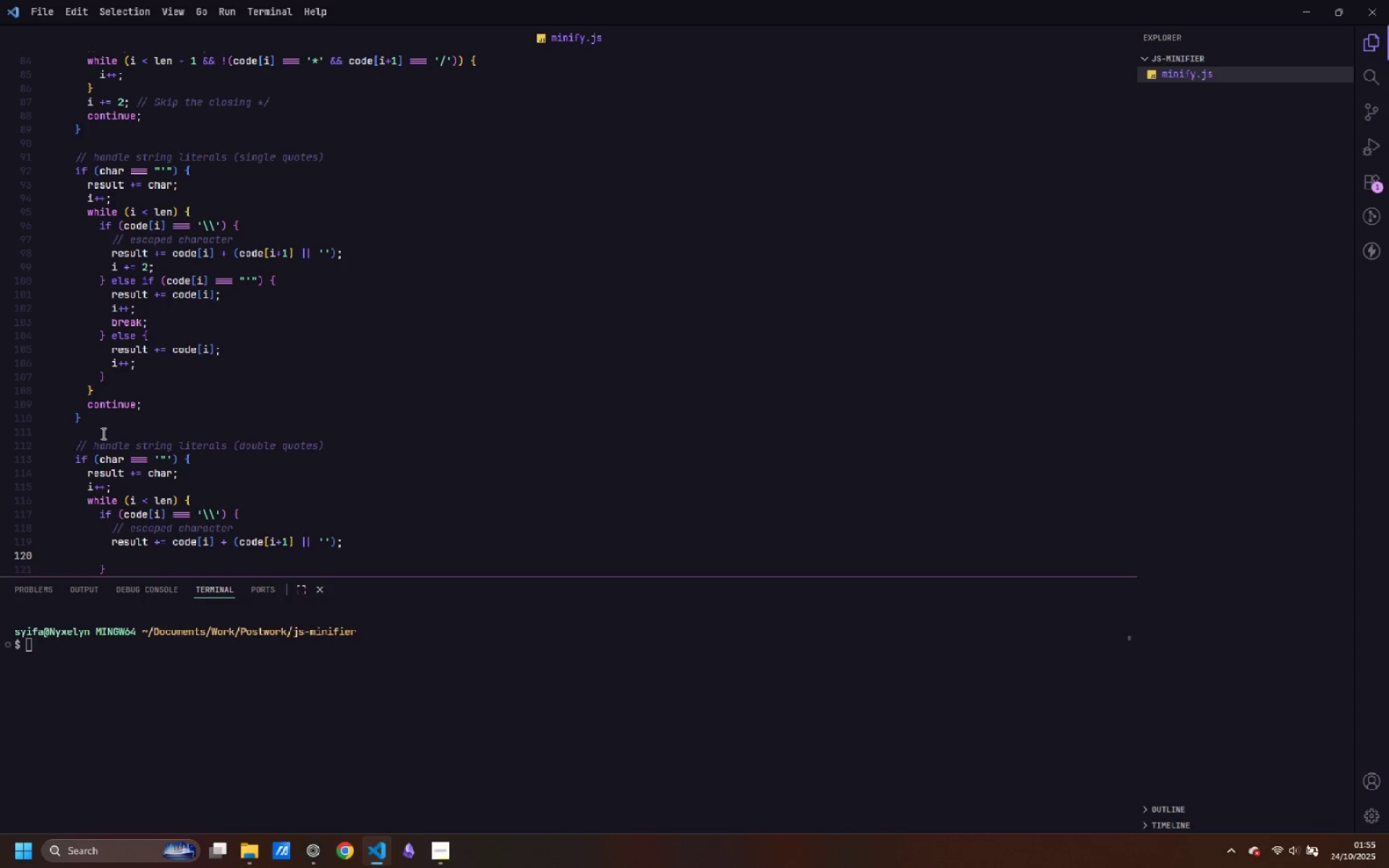 
key(I)
 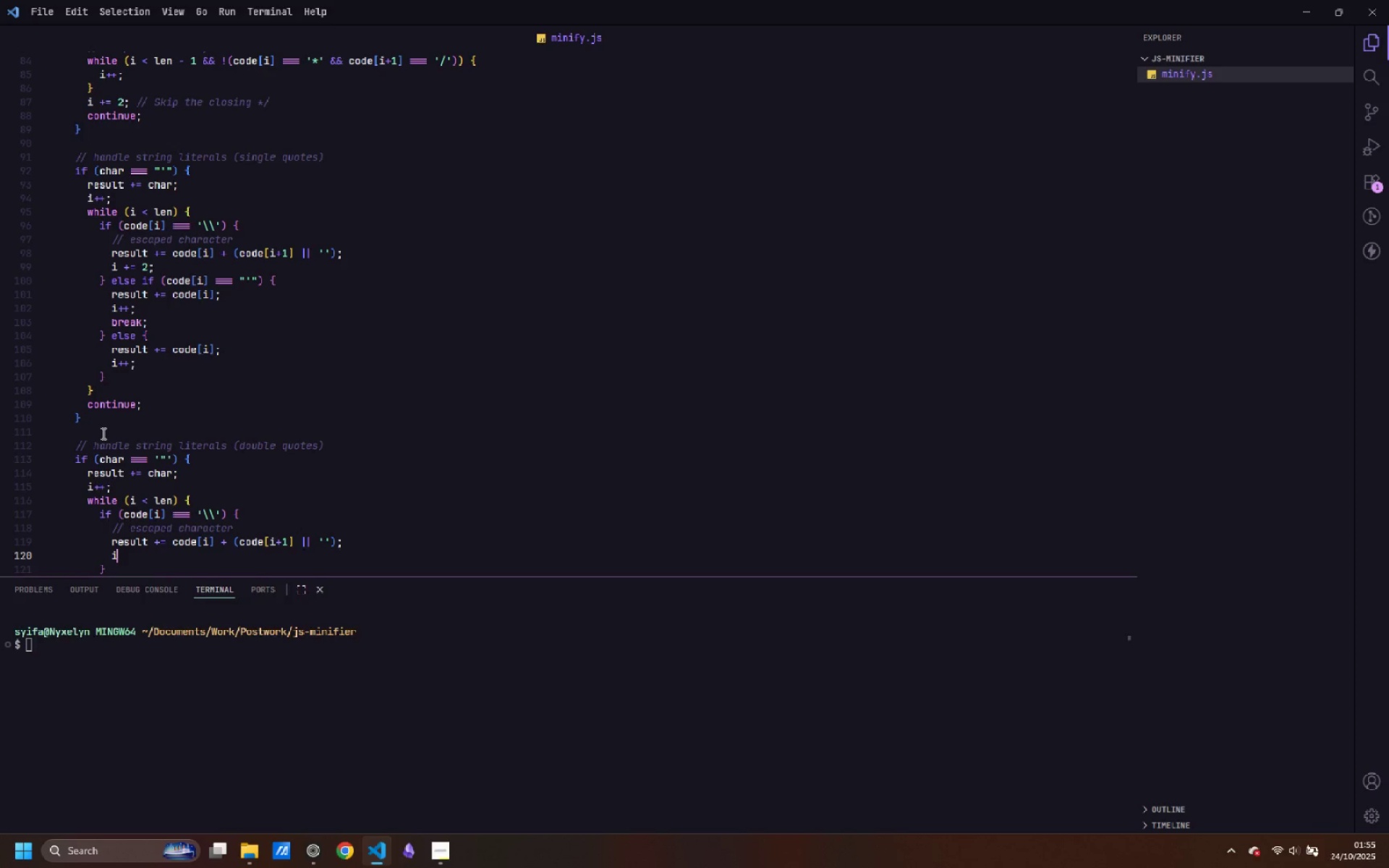 
key(Space)
 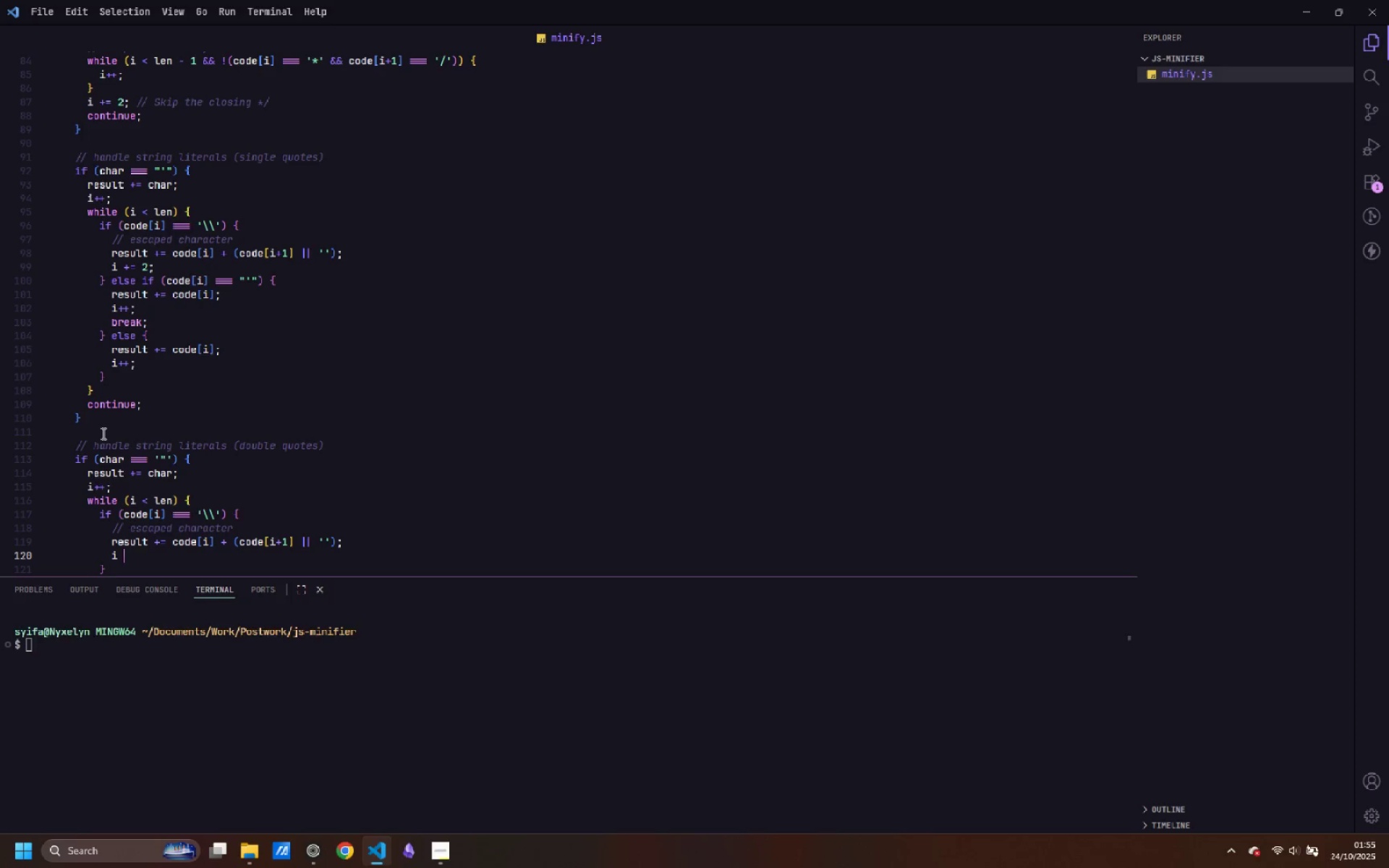 
key(Shift+ShiftLeft)
 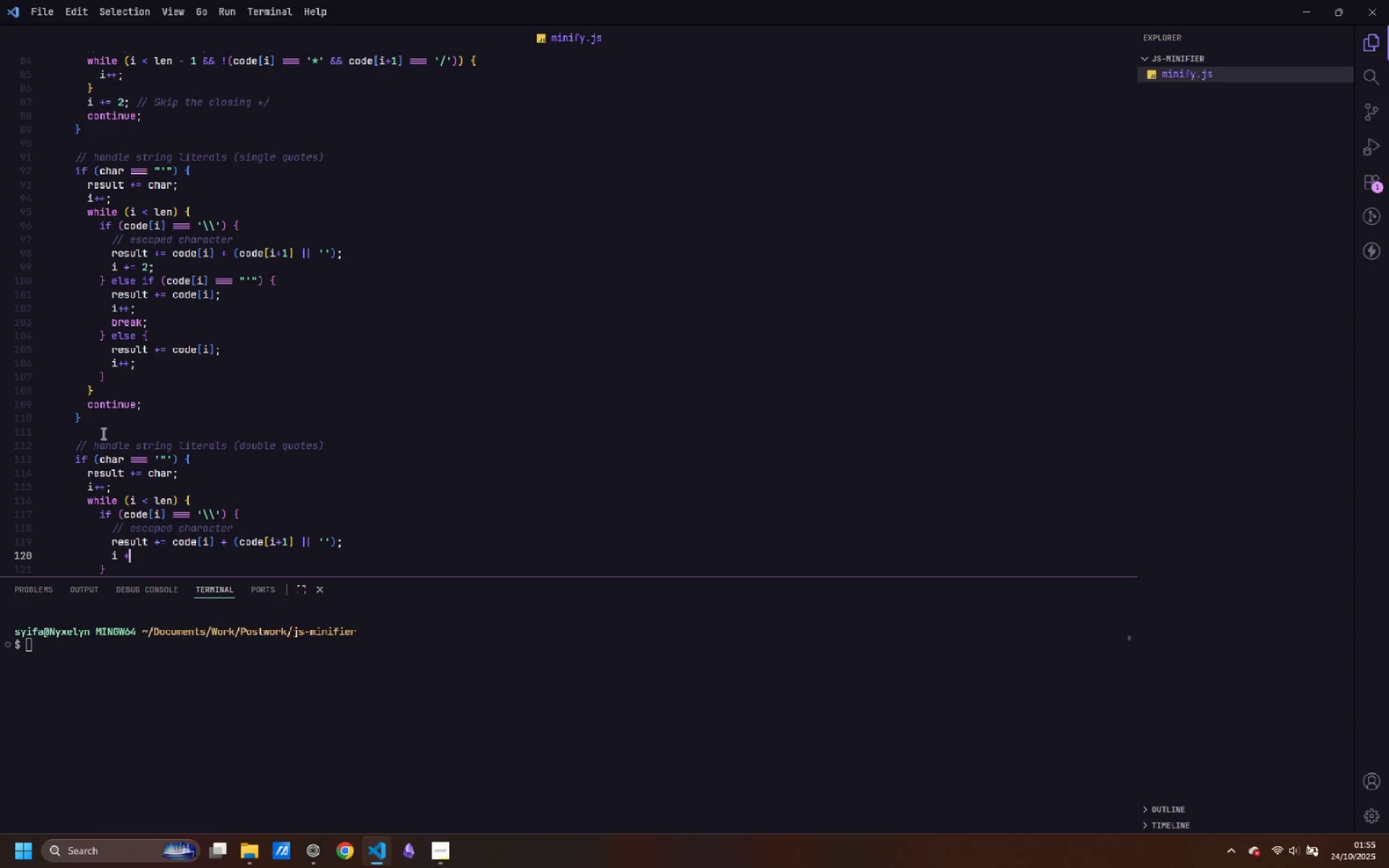 
key(Shift+Equal)
 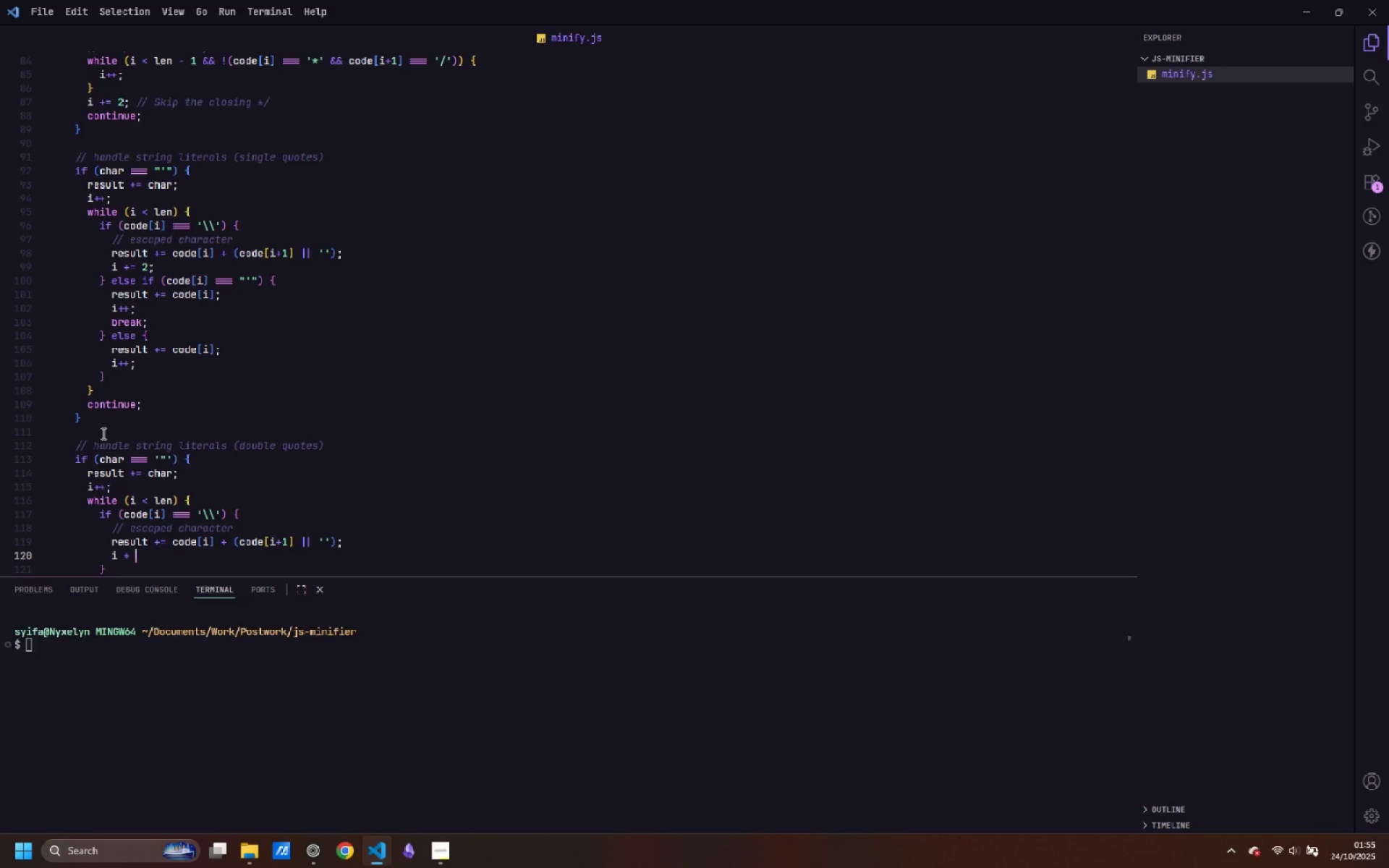 
key(Space)
 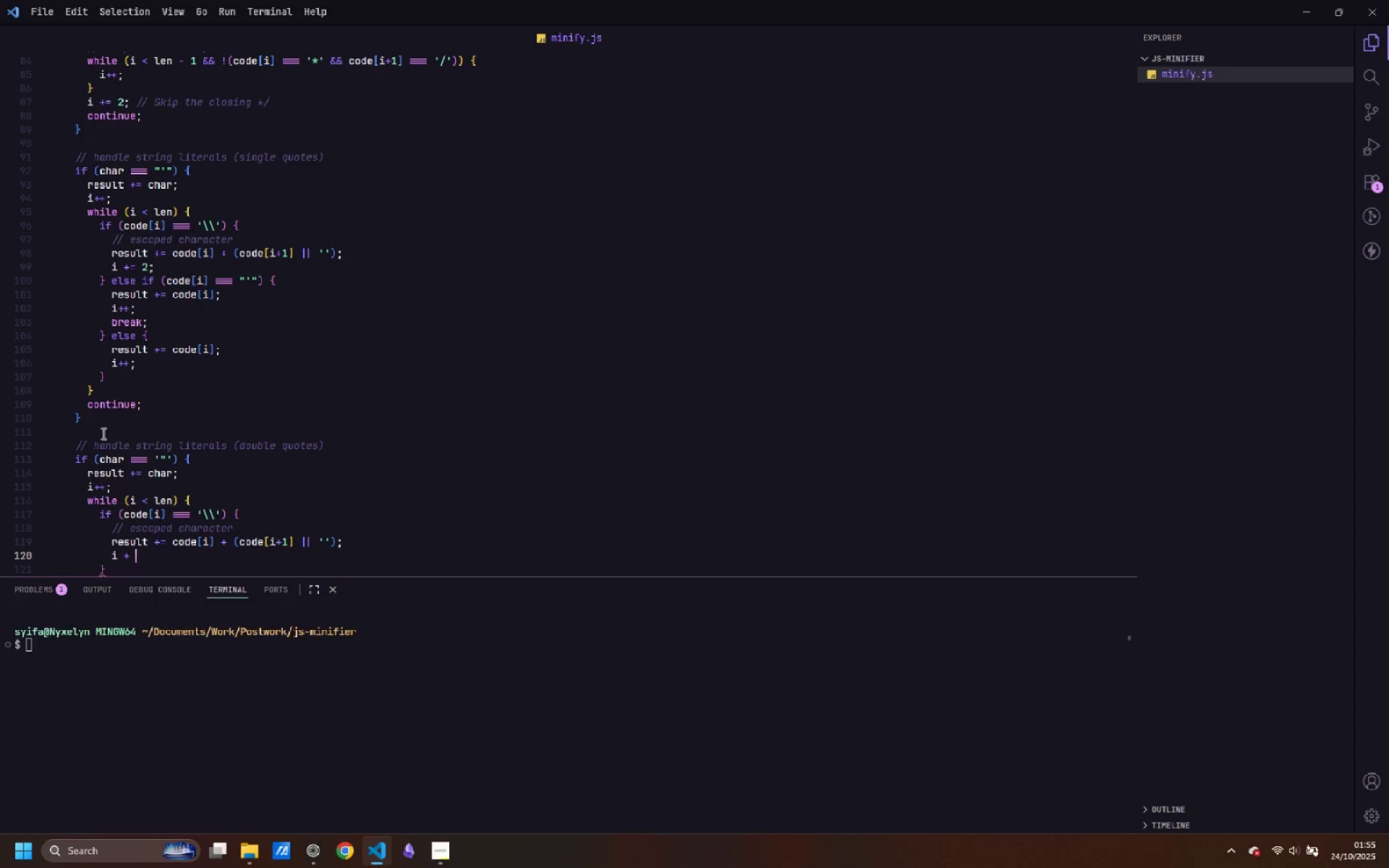 
key(Backspace)
 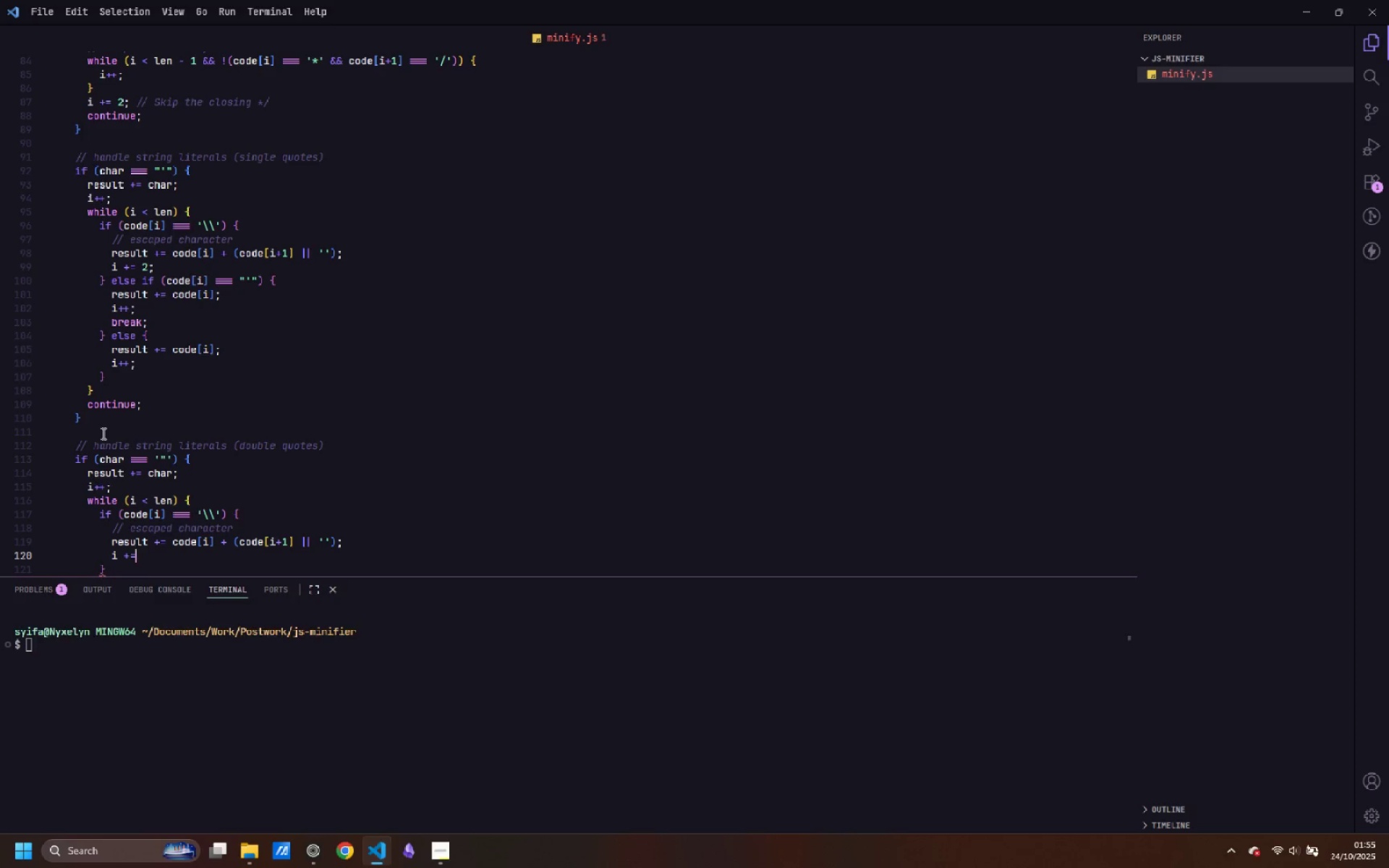 
key(Equal)
 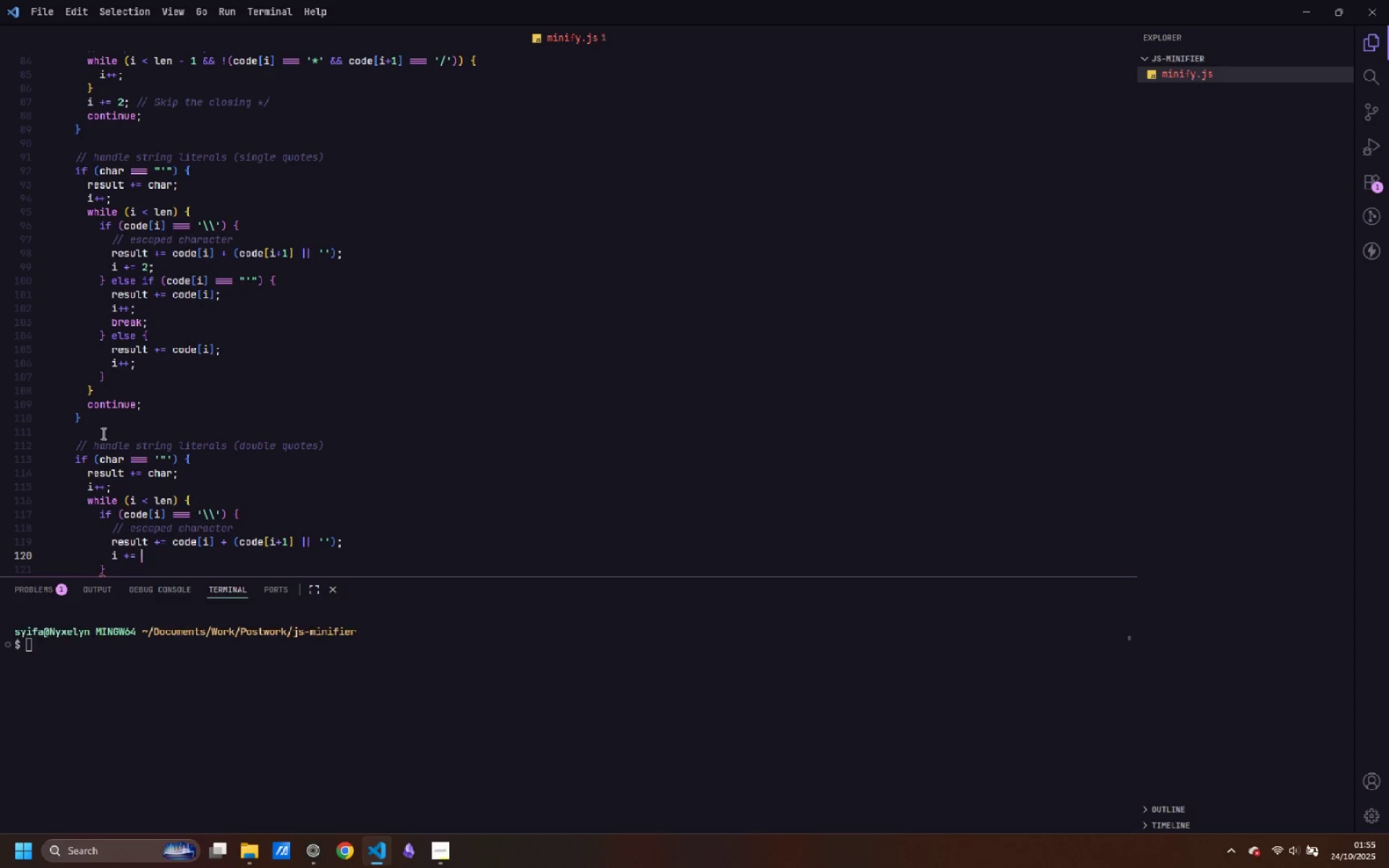 
key(Space)
 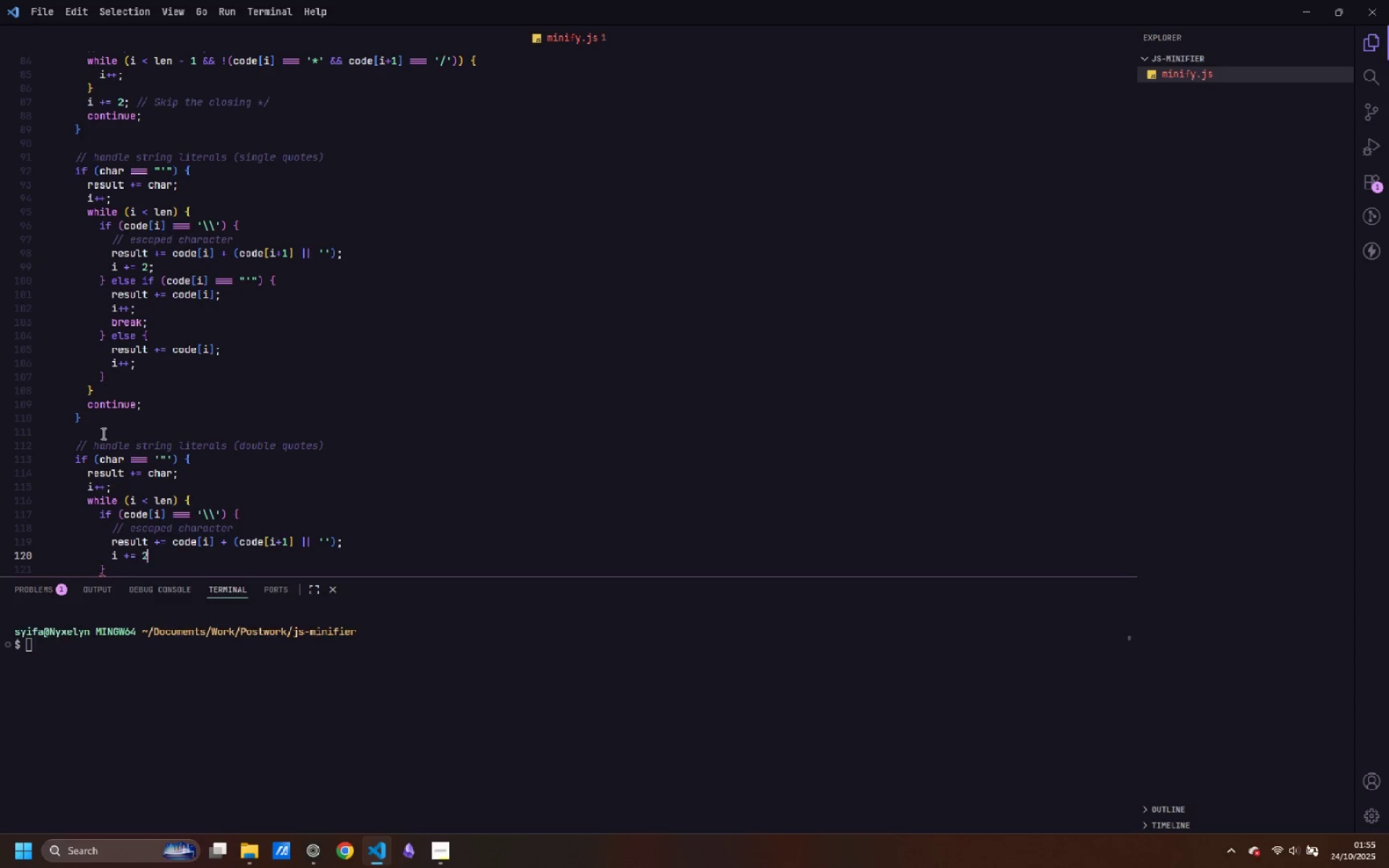 
key(2)
 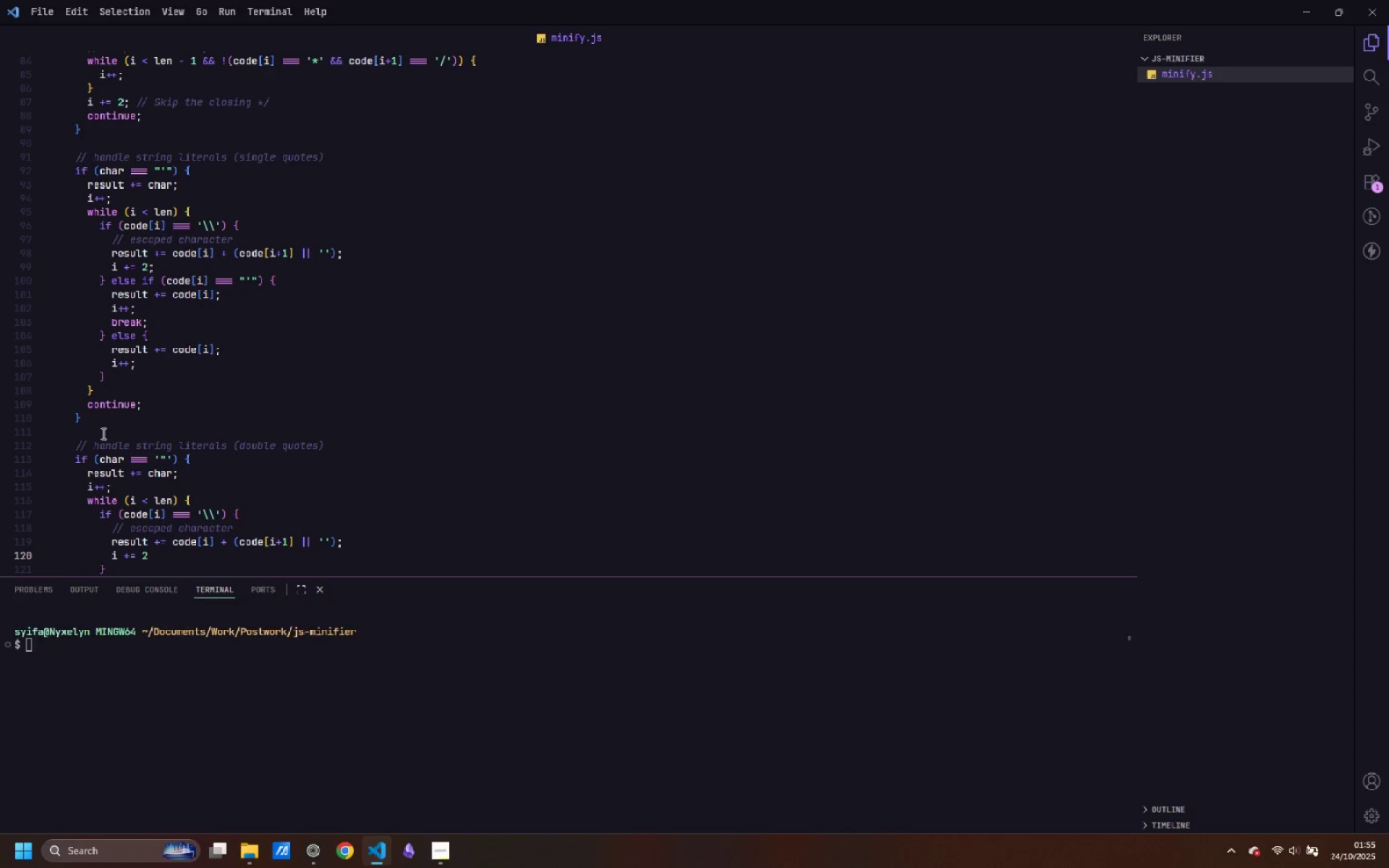 
key(Semicolon)
 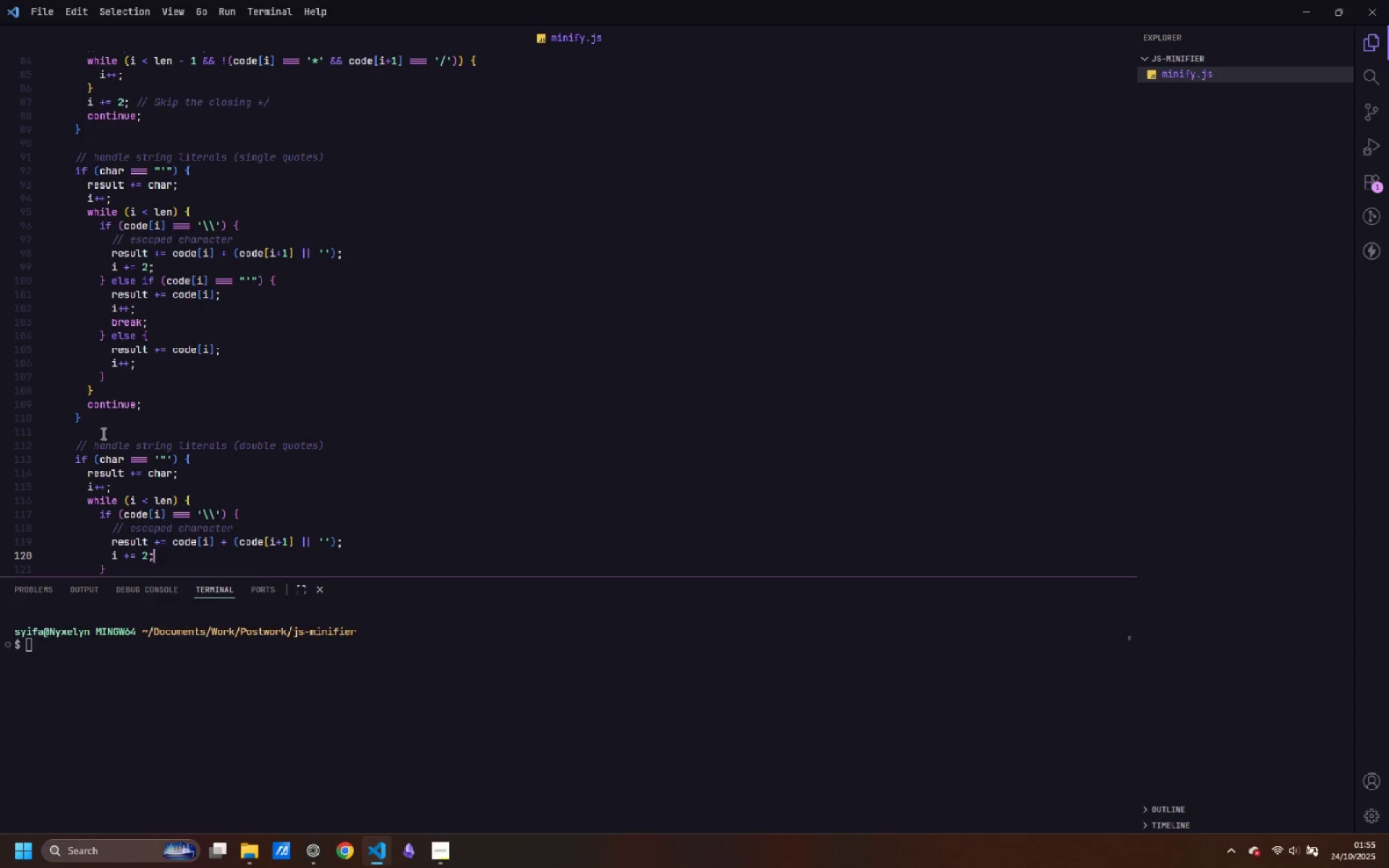 
key(ArrowDown)
 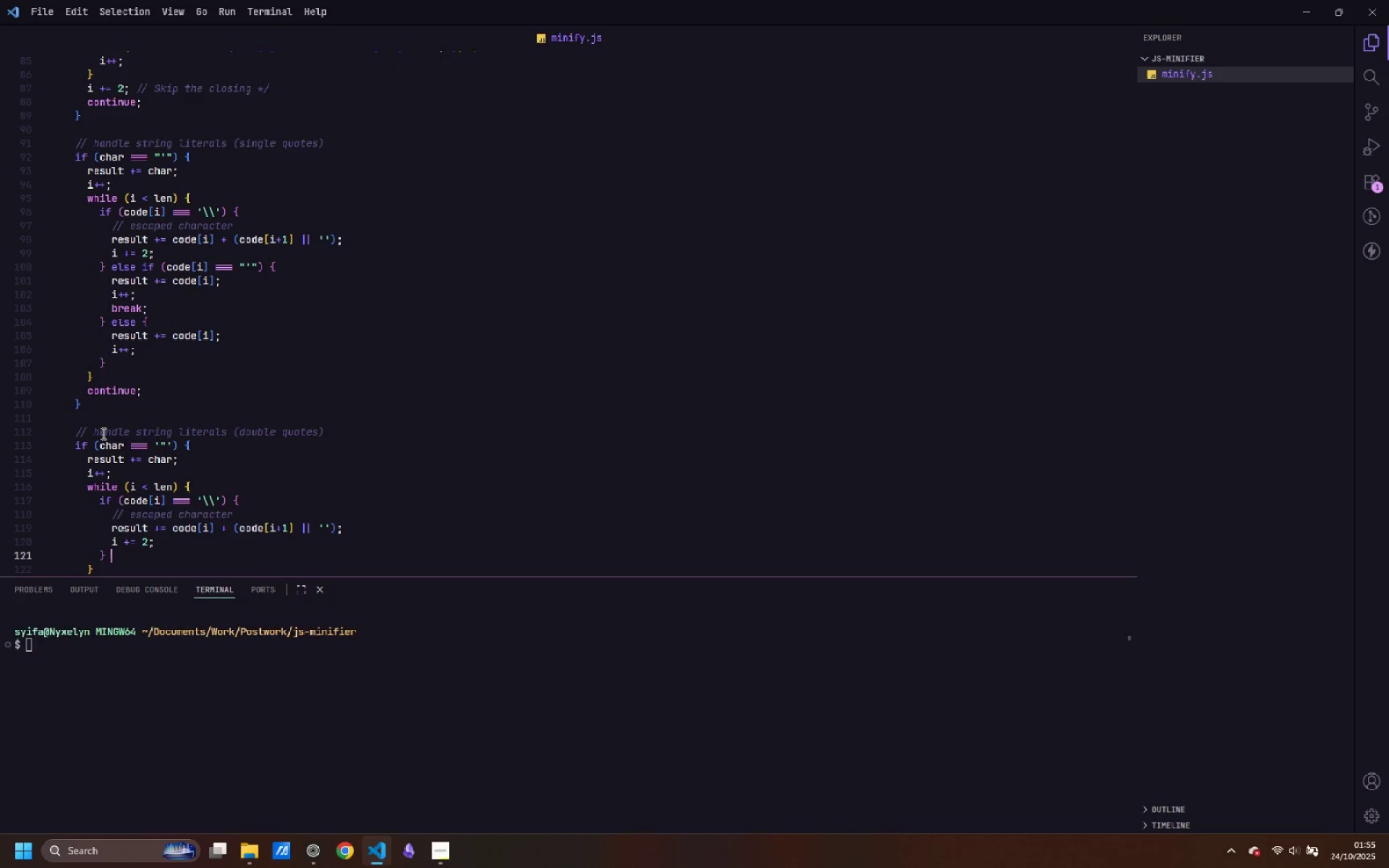 
type( else if (cp)
key(Backspace)
type(i)
key(Backspace)
type(ode[i)
 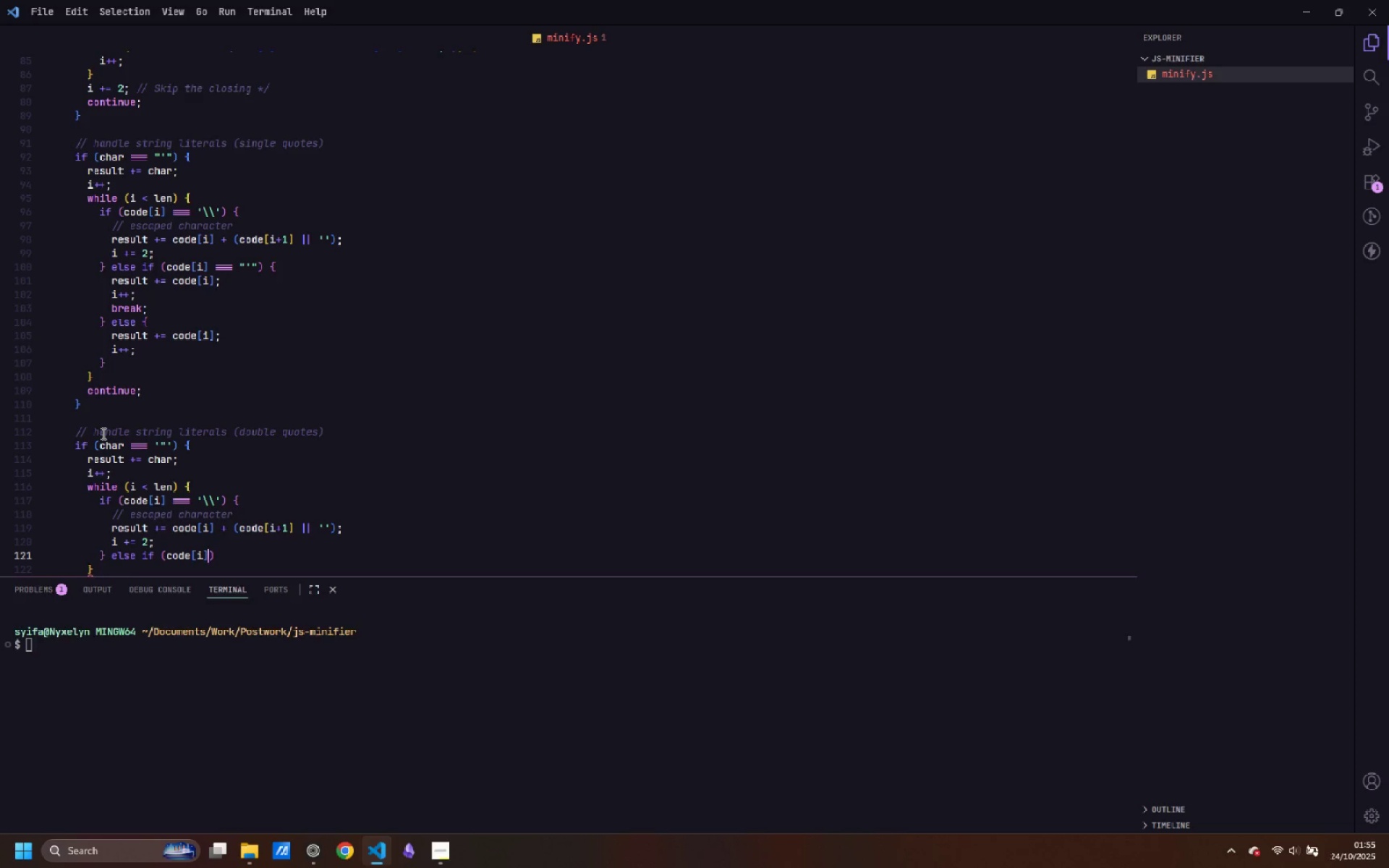 
 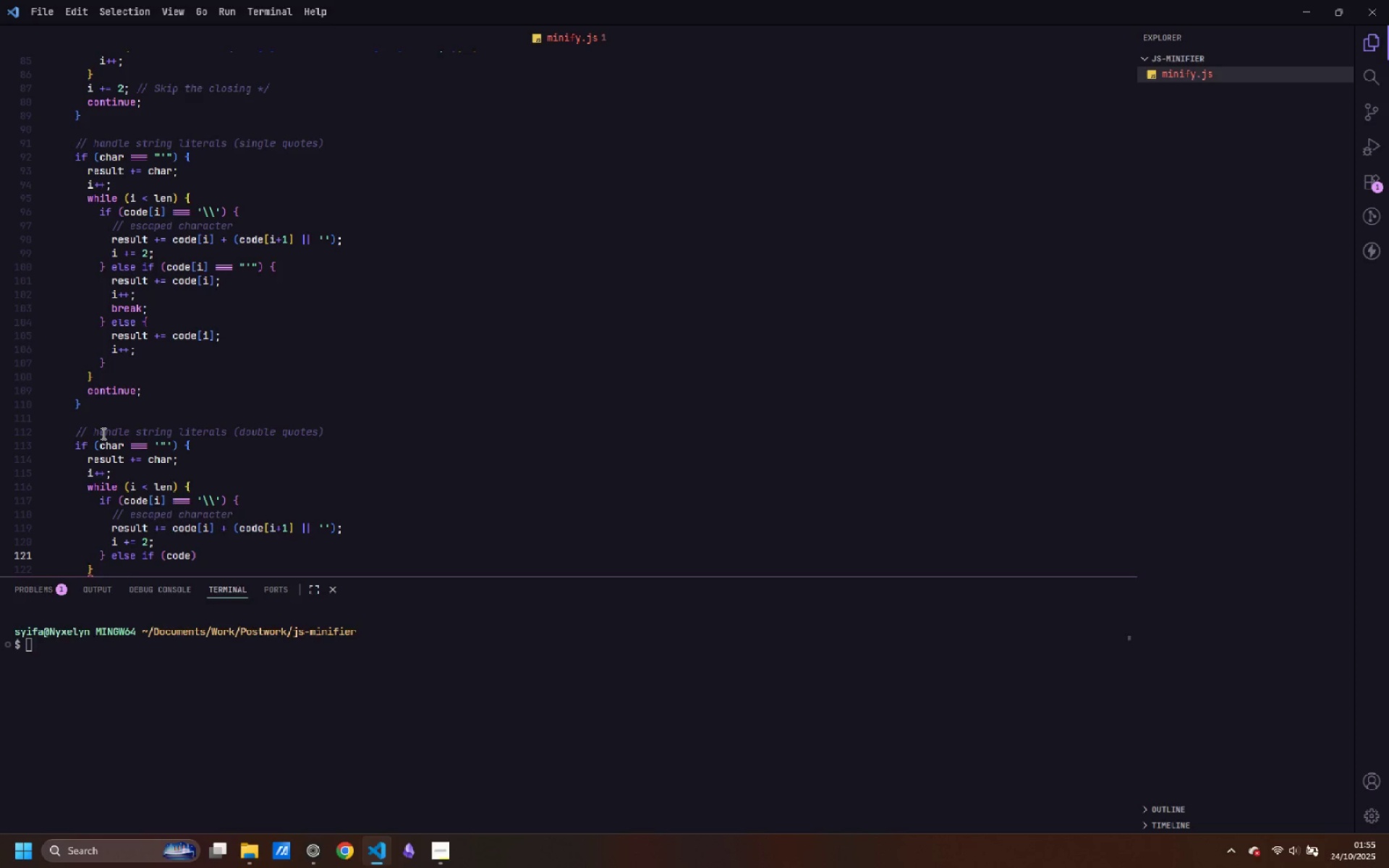 
key(ArrowRight)
 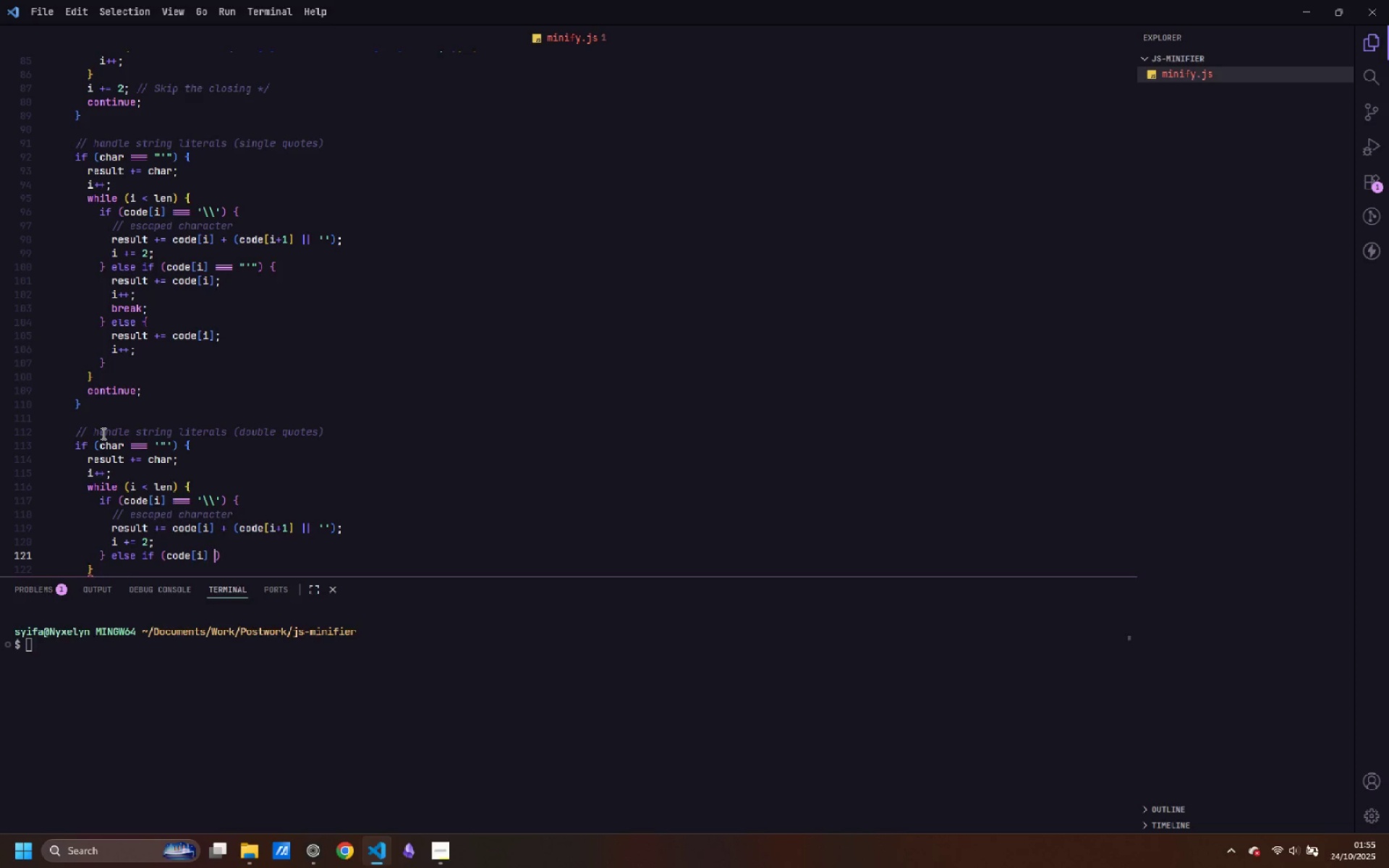 
key(Space)
 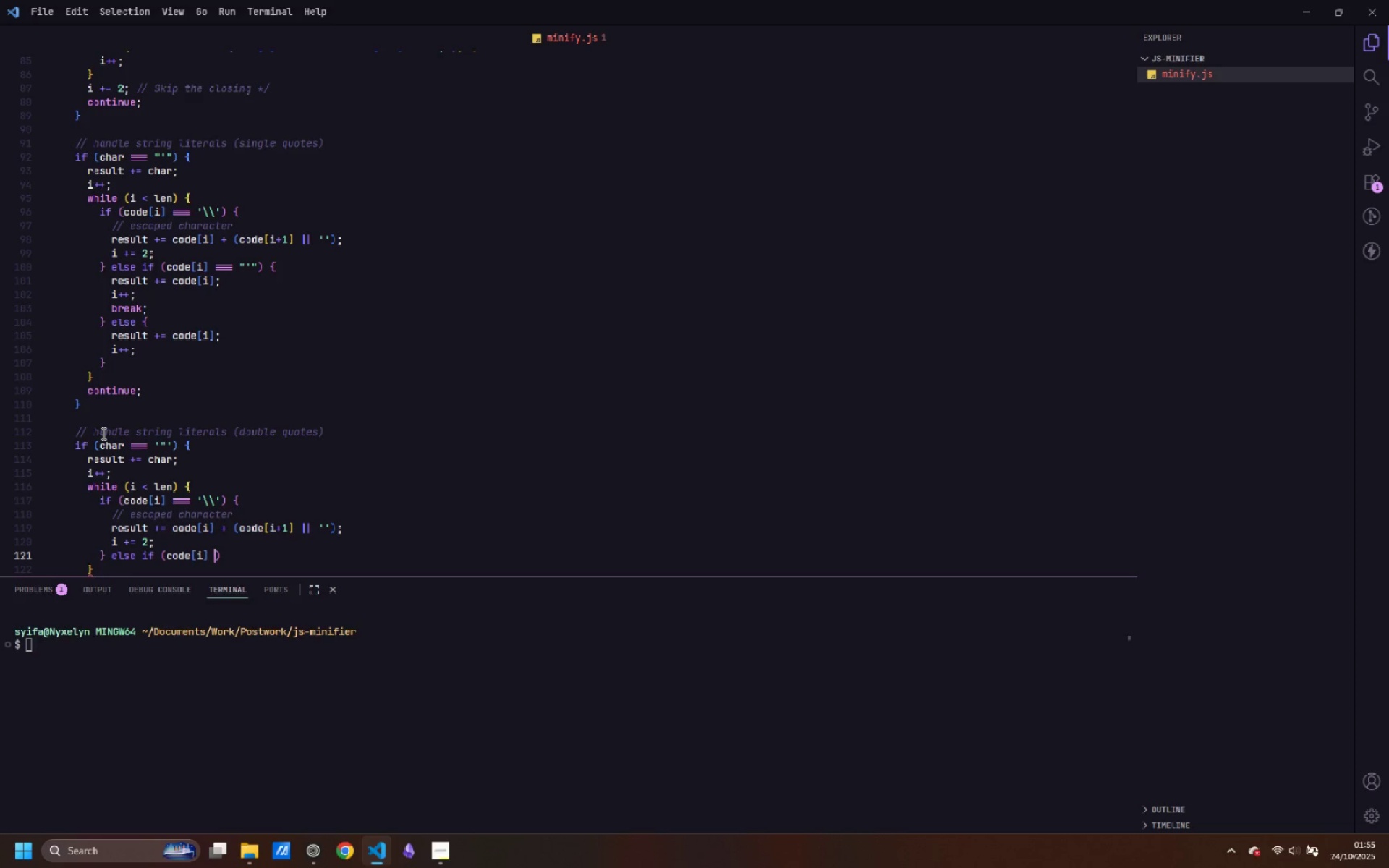 
key(Equal)
 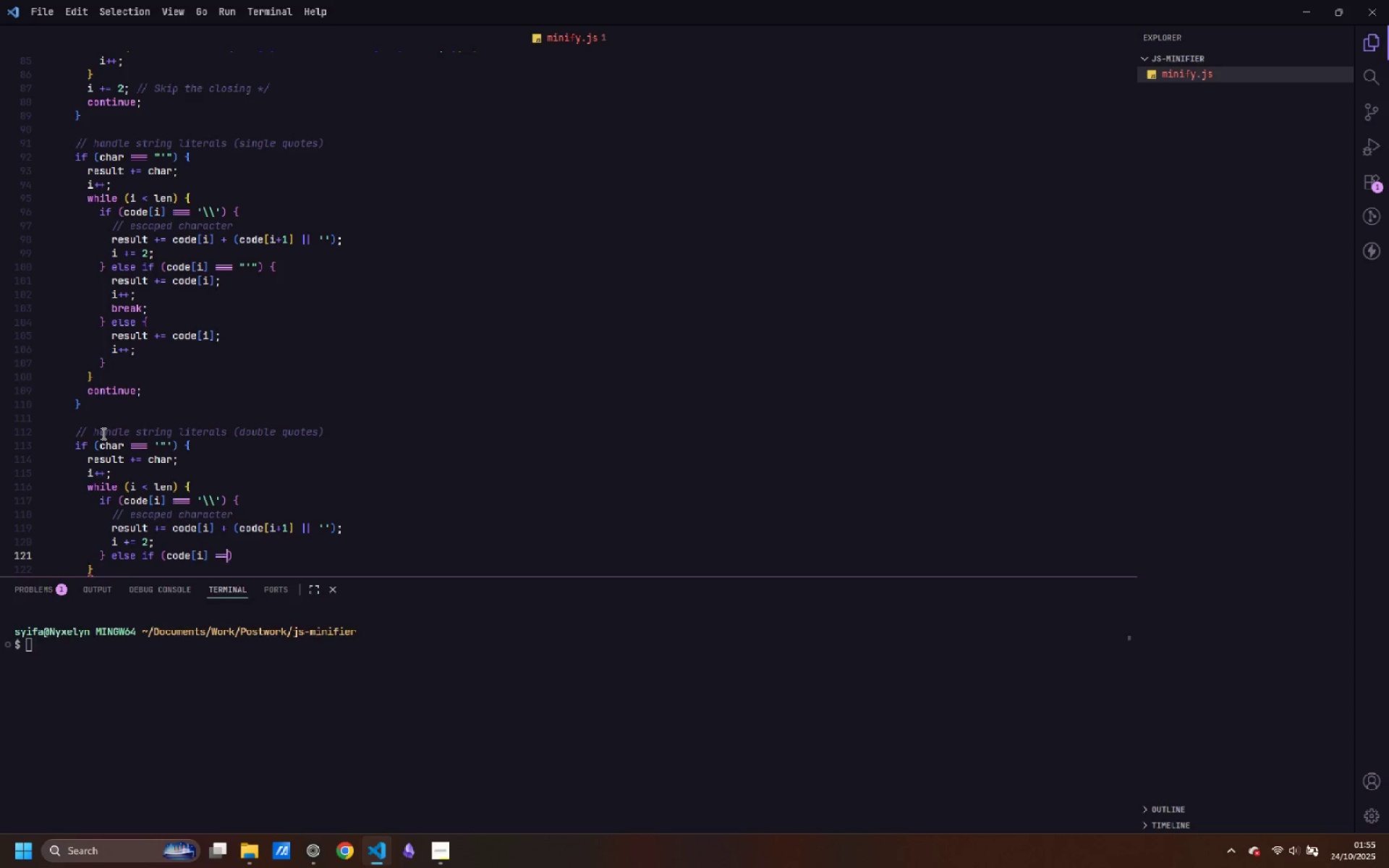 
key(Equal)
 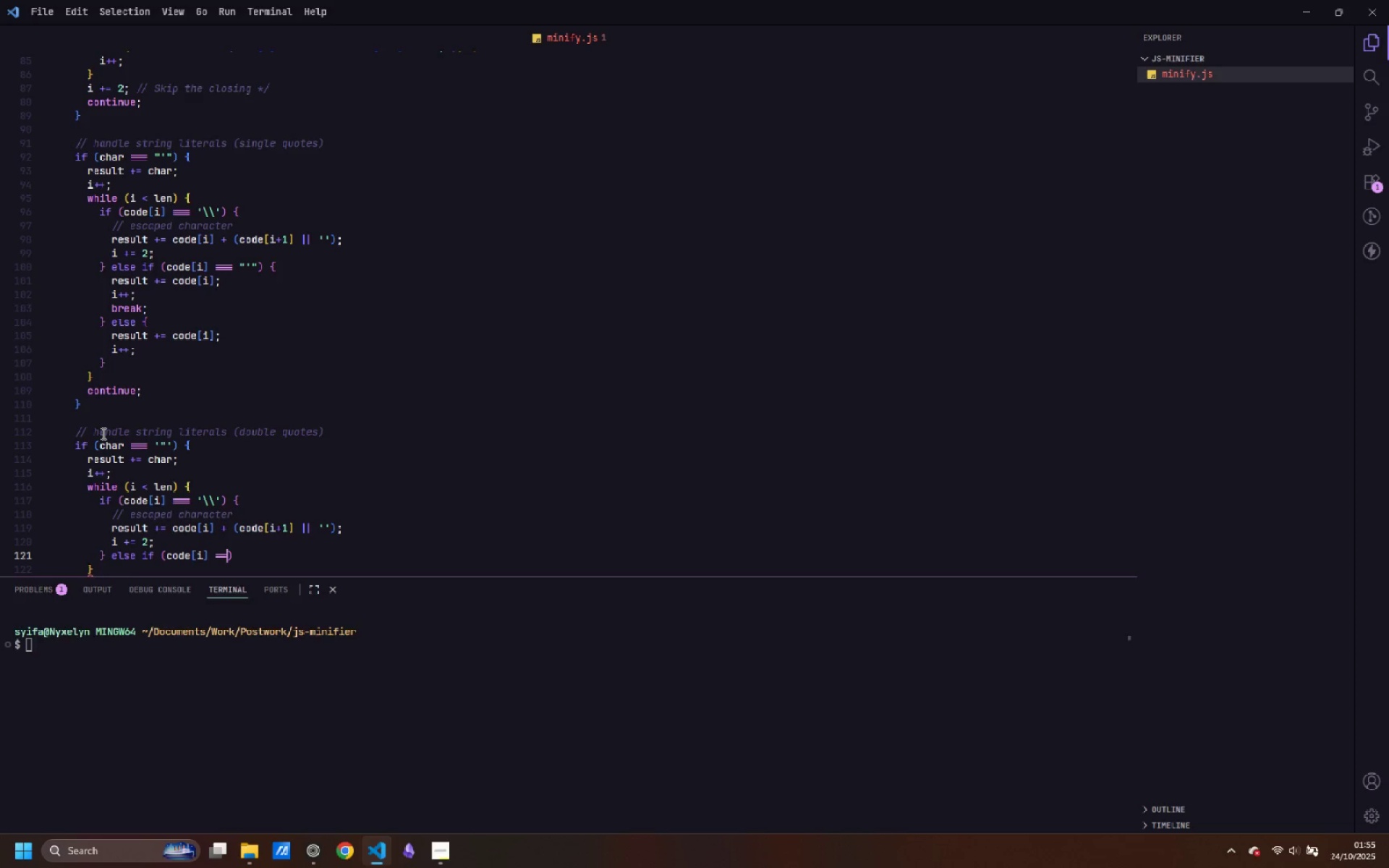 
key(Equal)
 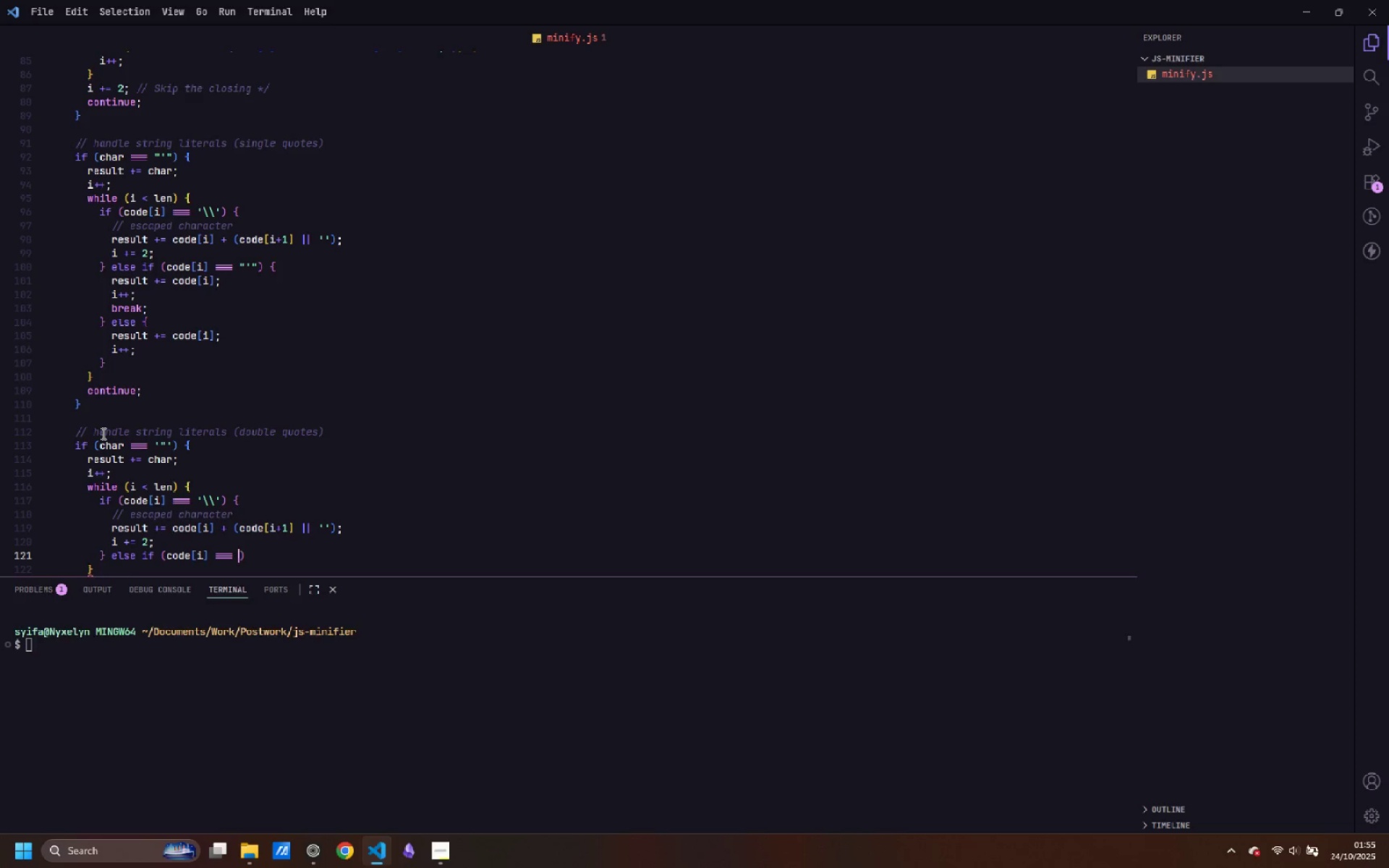 
key(Space)
 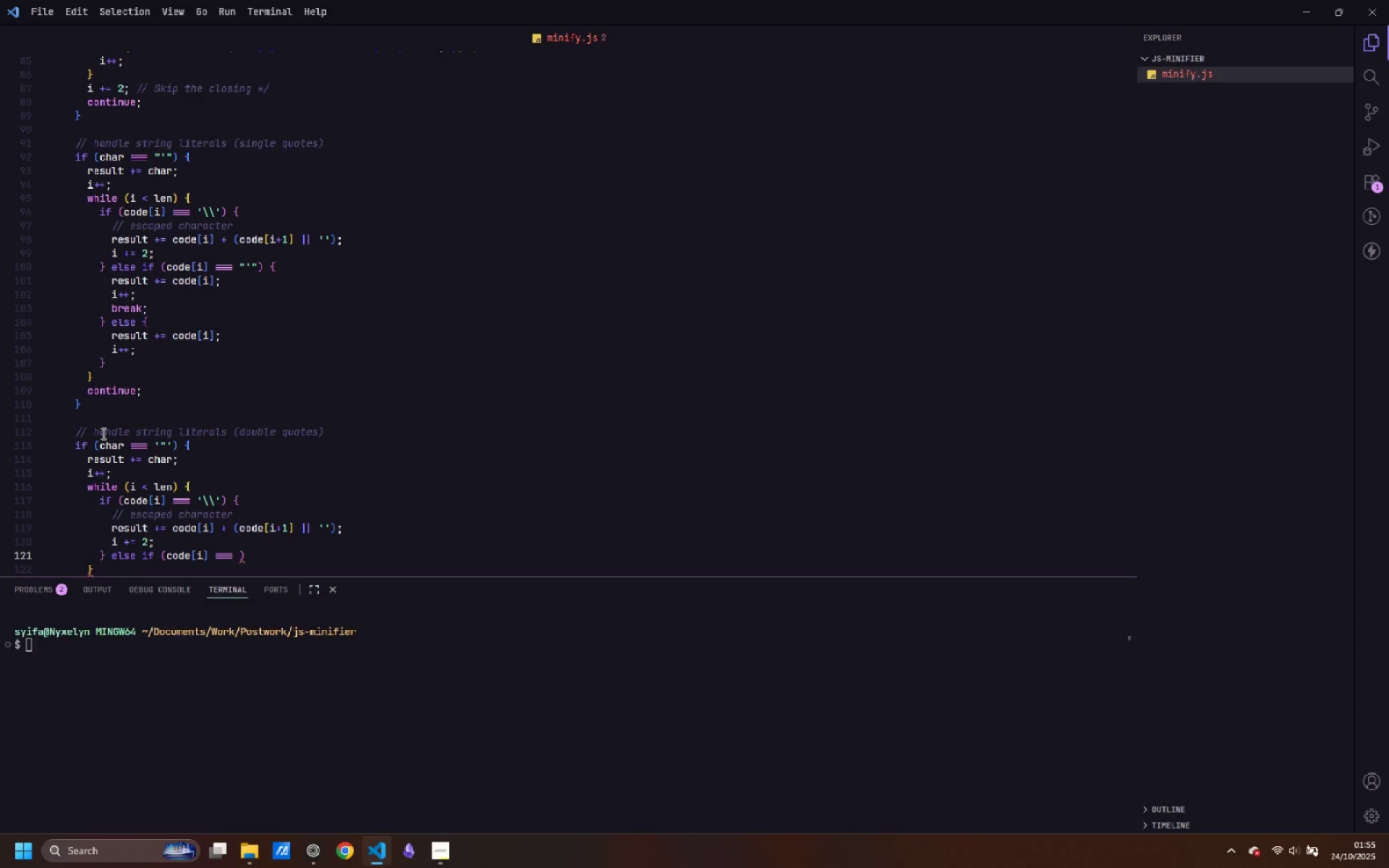 
key(Quote)
 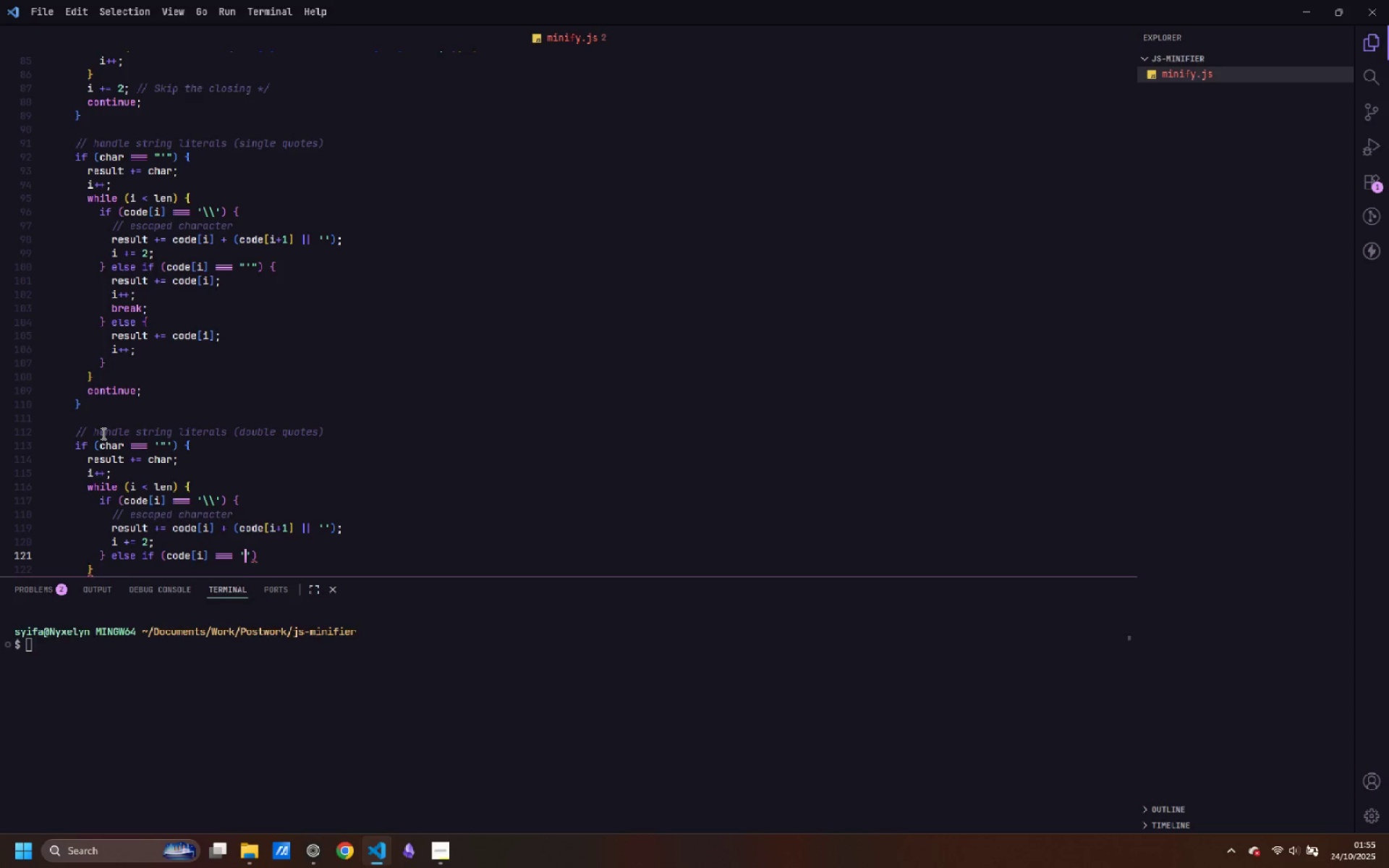 
key(Shift+ShiftLeft)
 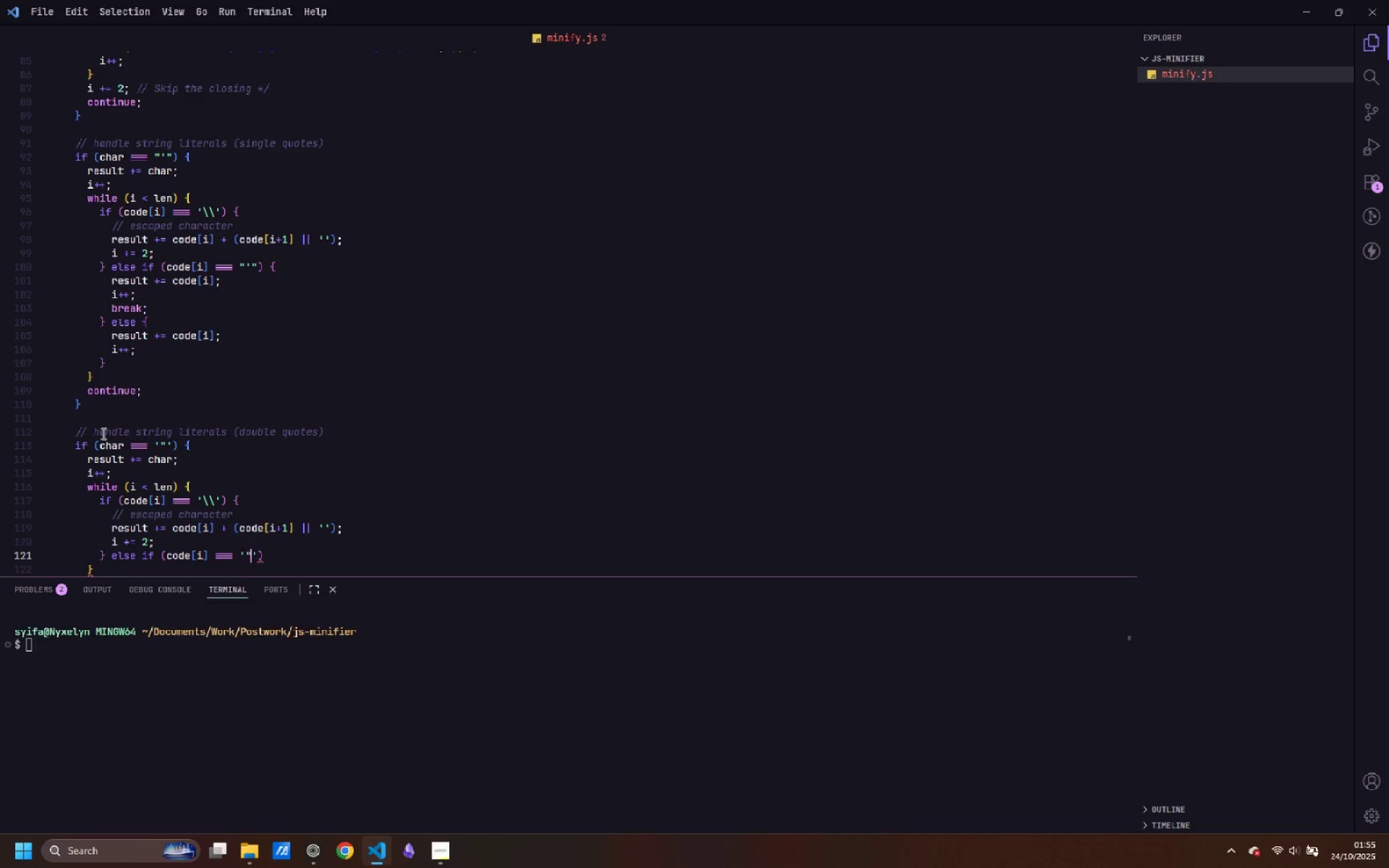 
key(Shift+Quote)
 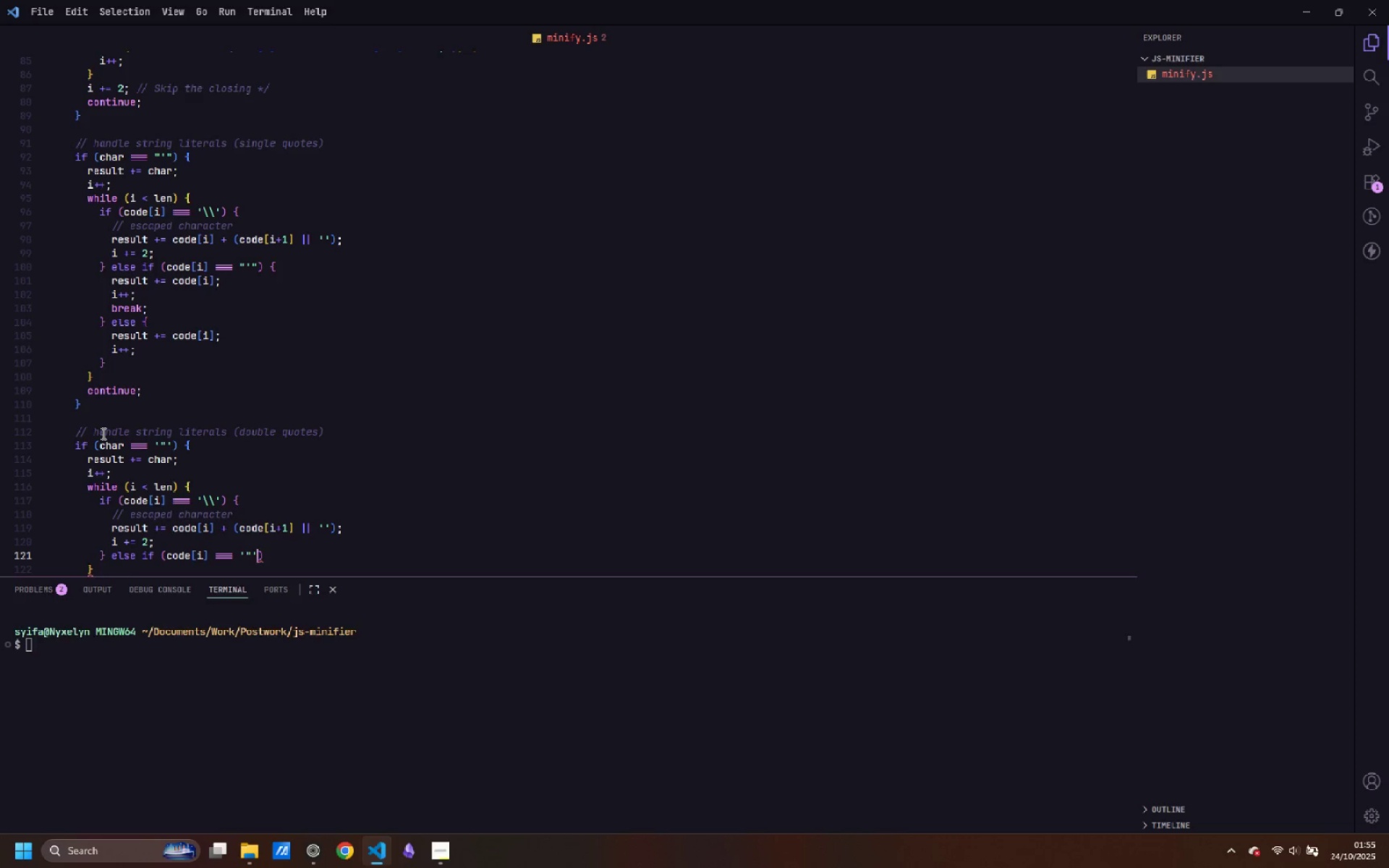 
key(Quote)
 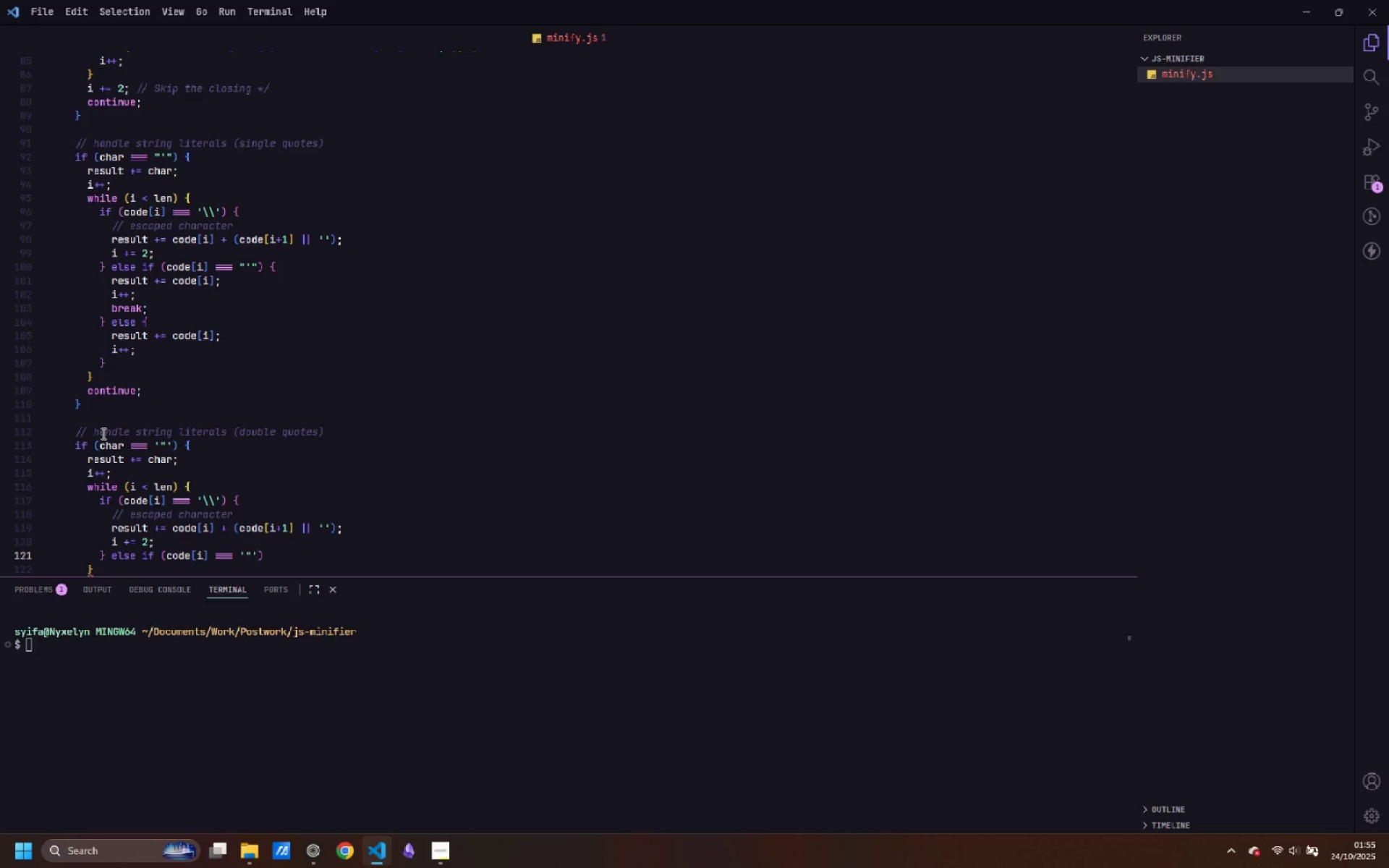 
key(ArrowRight)
 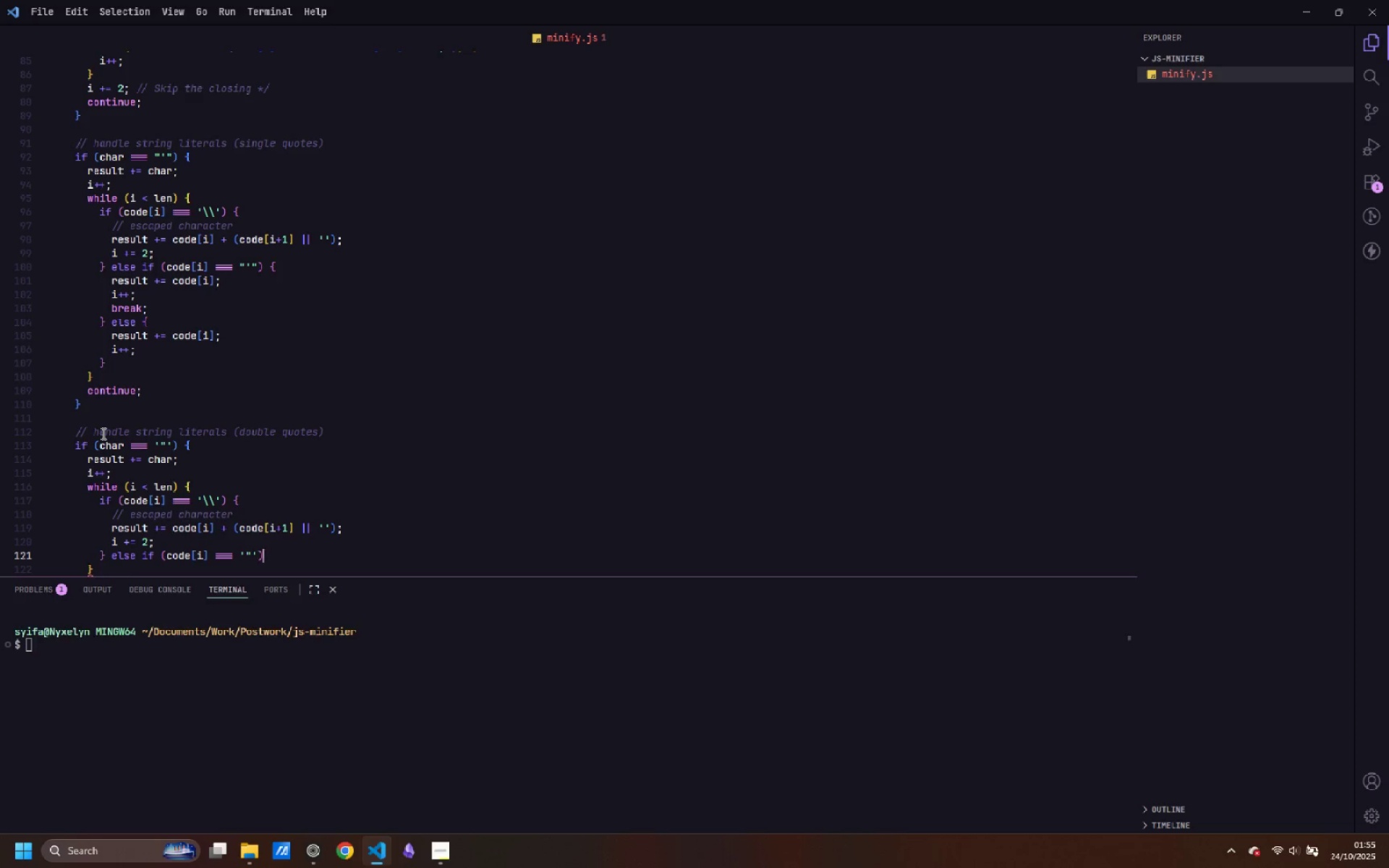 
key(Space)
 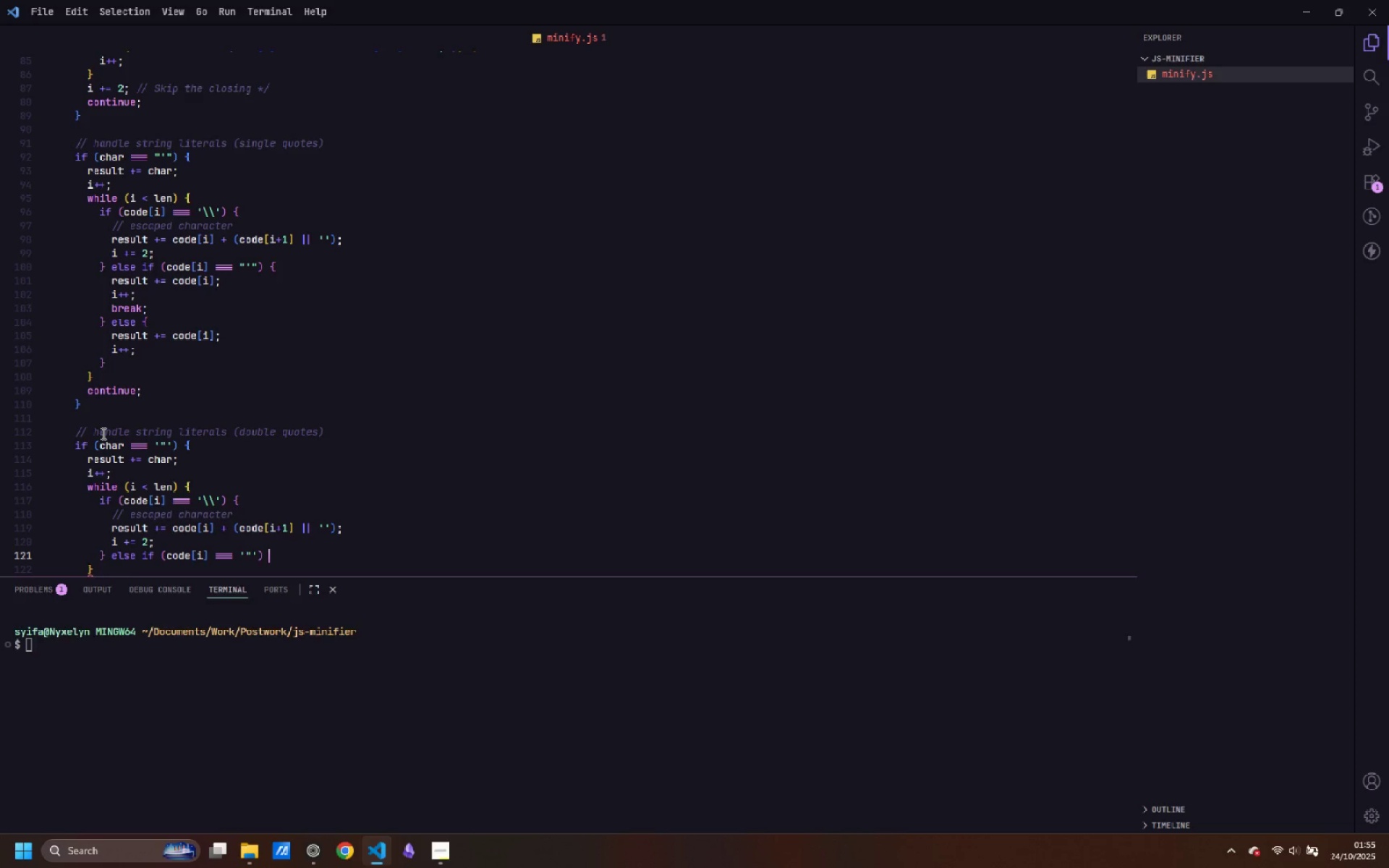 
key(Shift+ShiftLeft)
 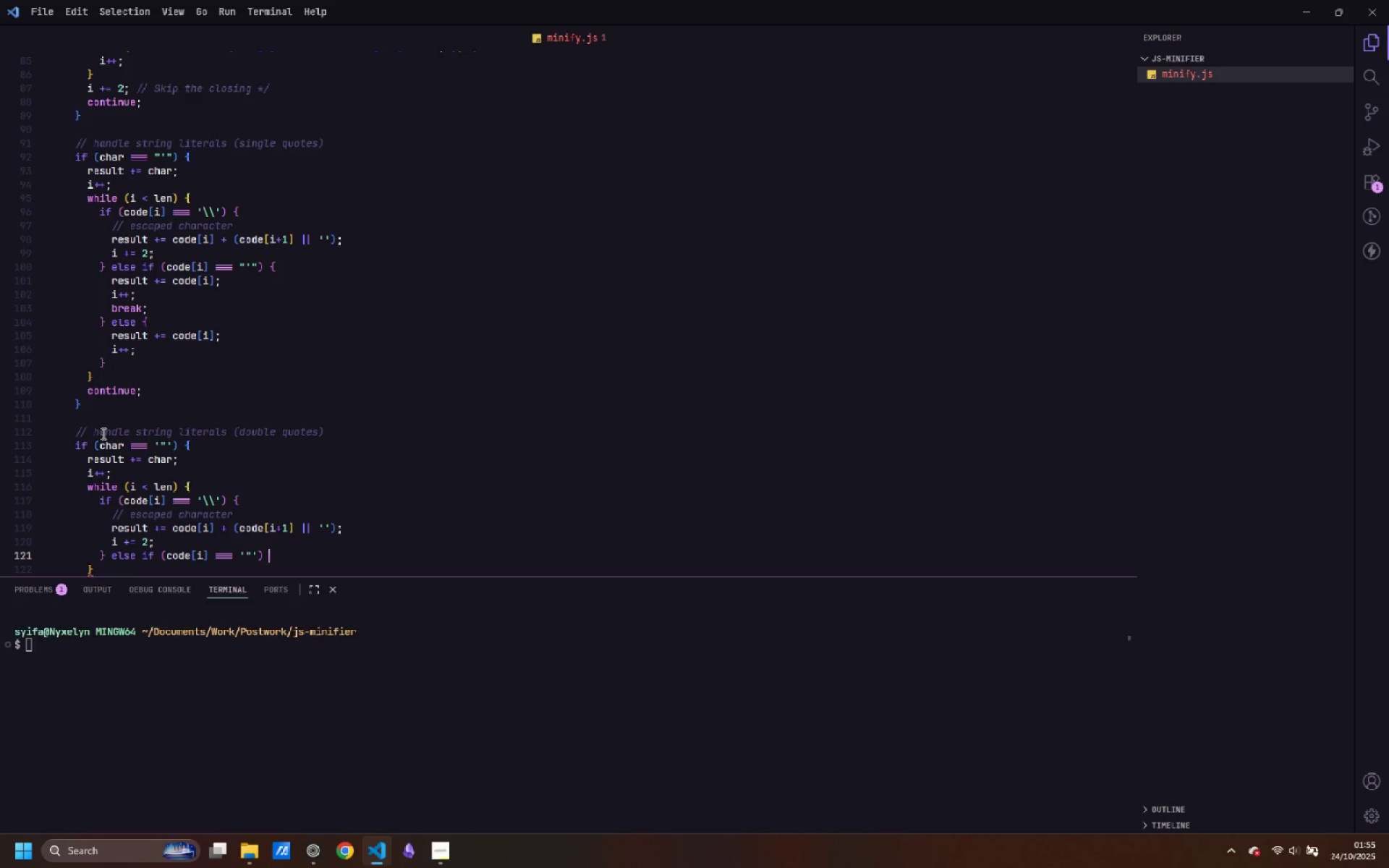 
key(Shift+BracketLeft)
 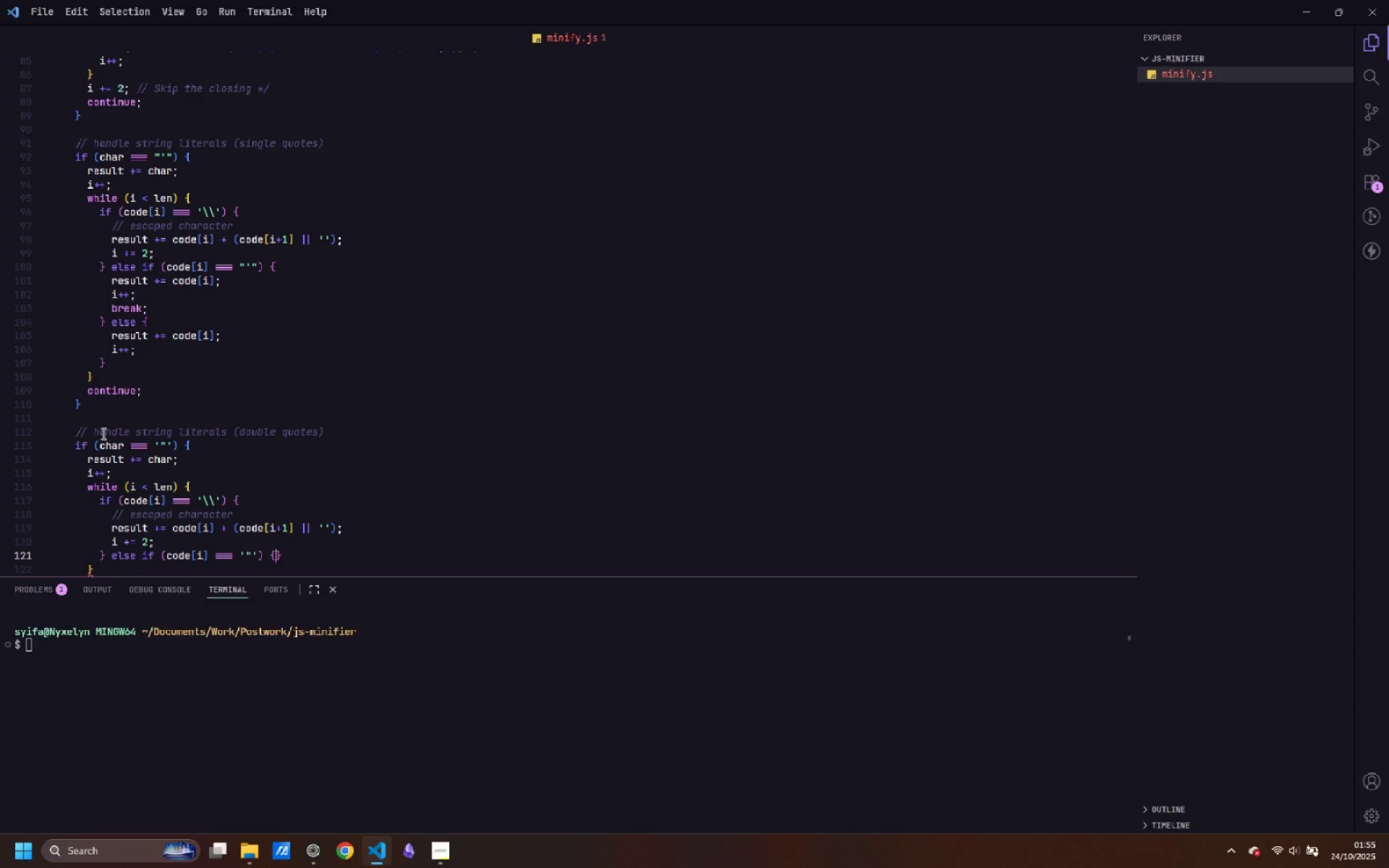 
key(Enter)
 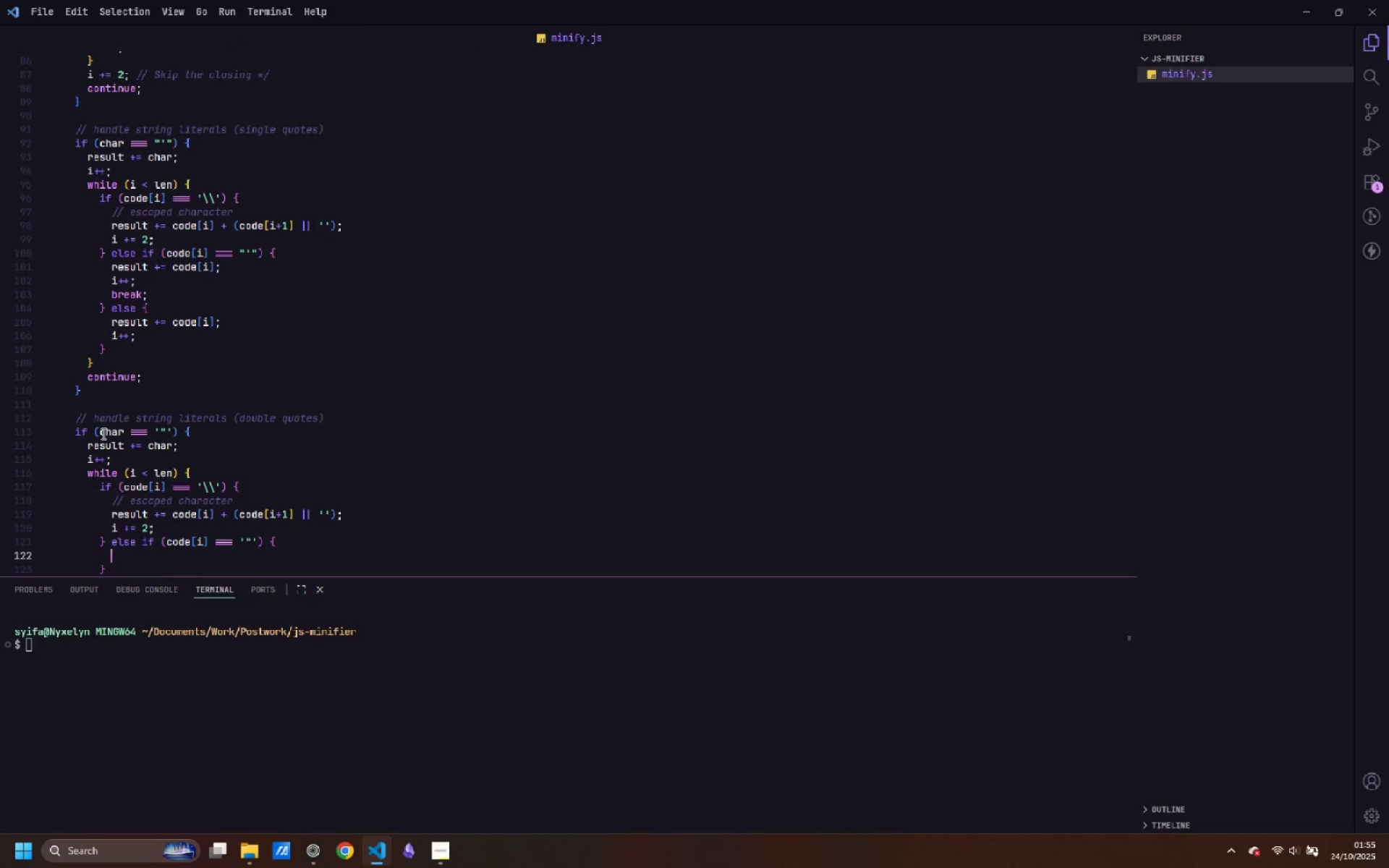 
scroll: coordinate [120, 432], scroll_direction: down, amount: 5.0
 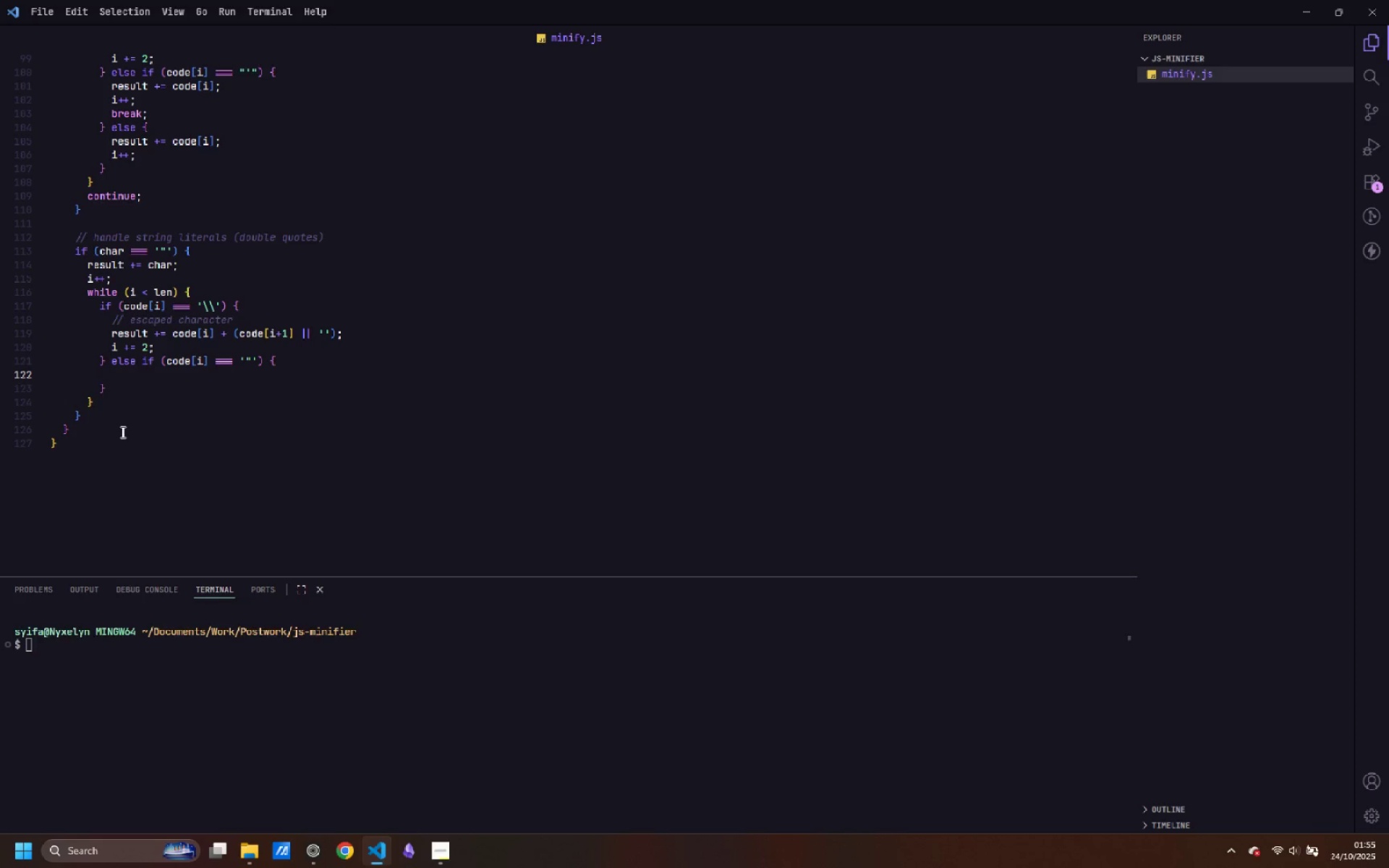 
type(result += code[i)
 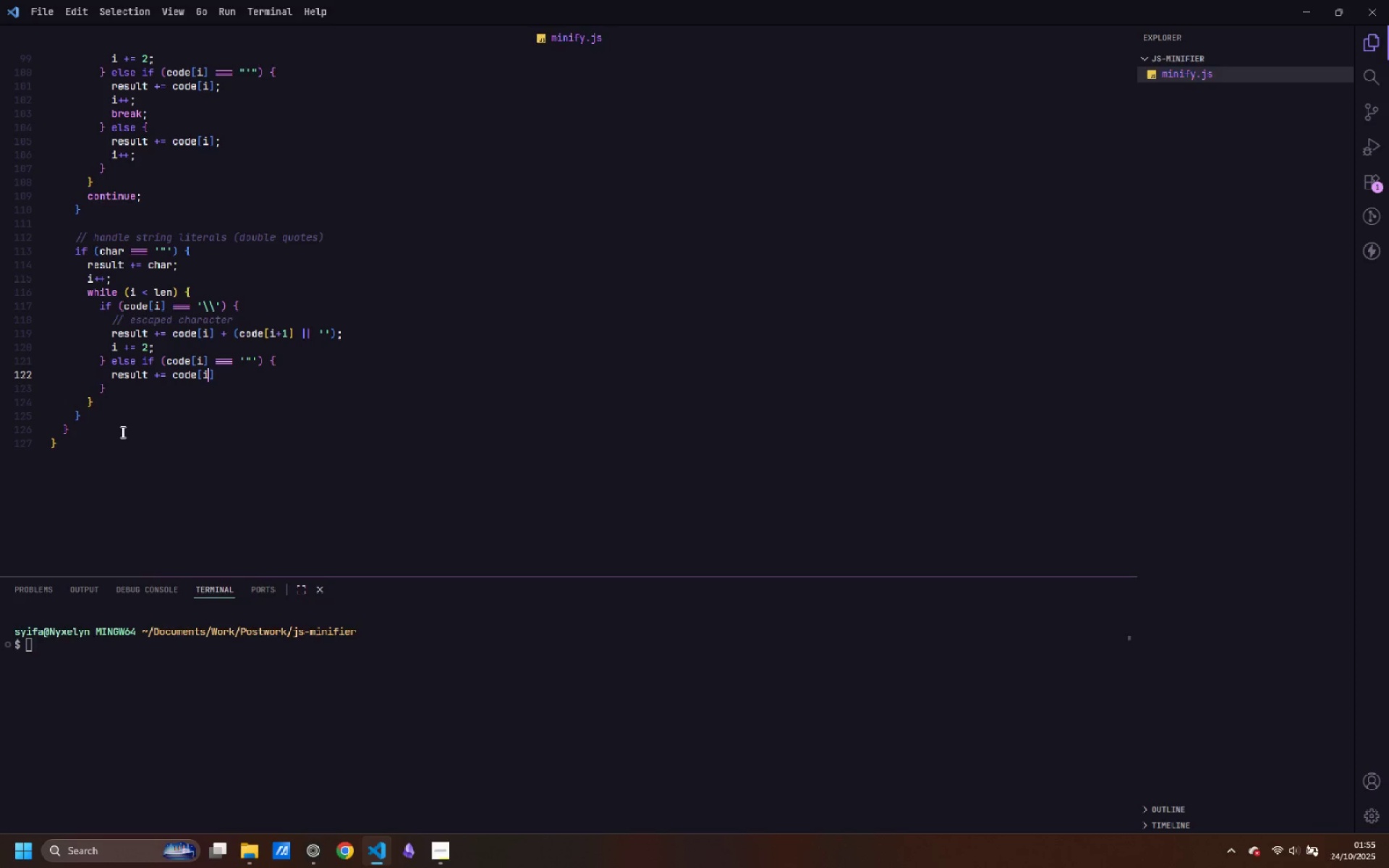 
key(ArrowRight)
 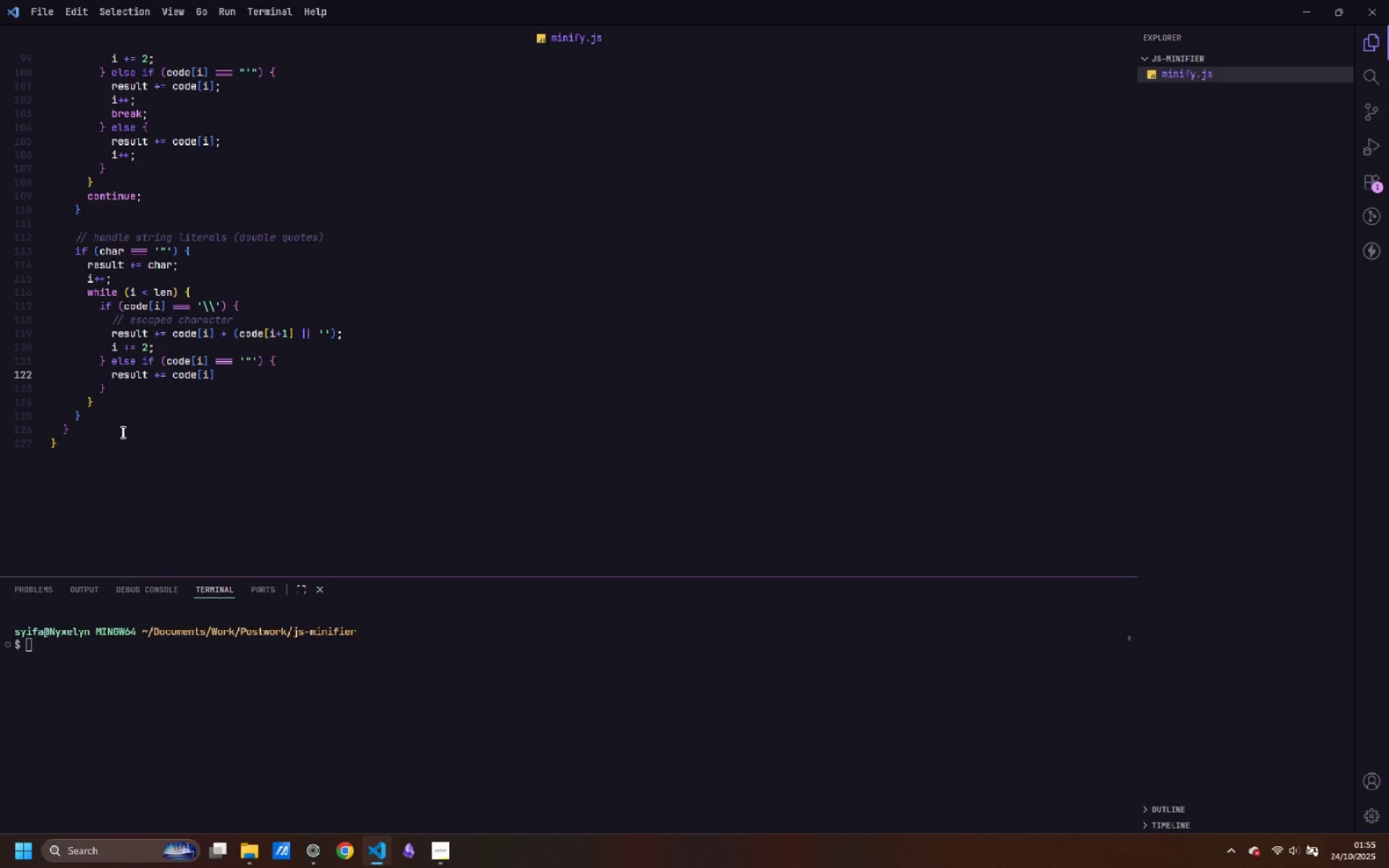 
key(Semicolon)
 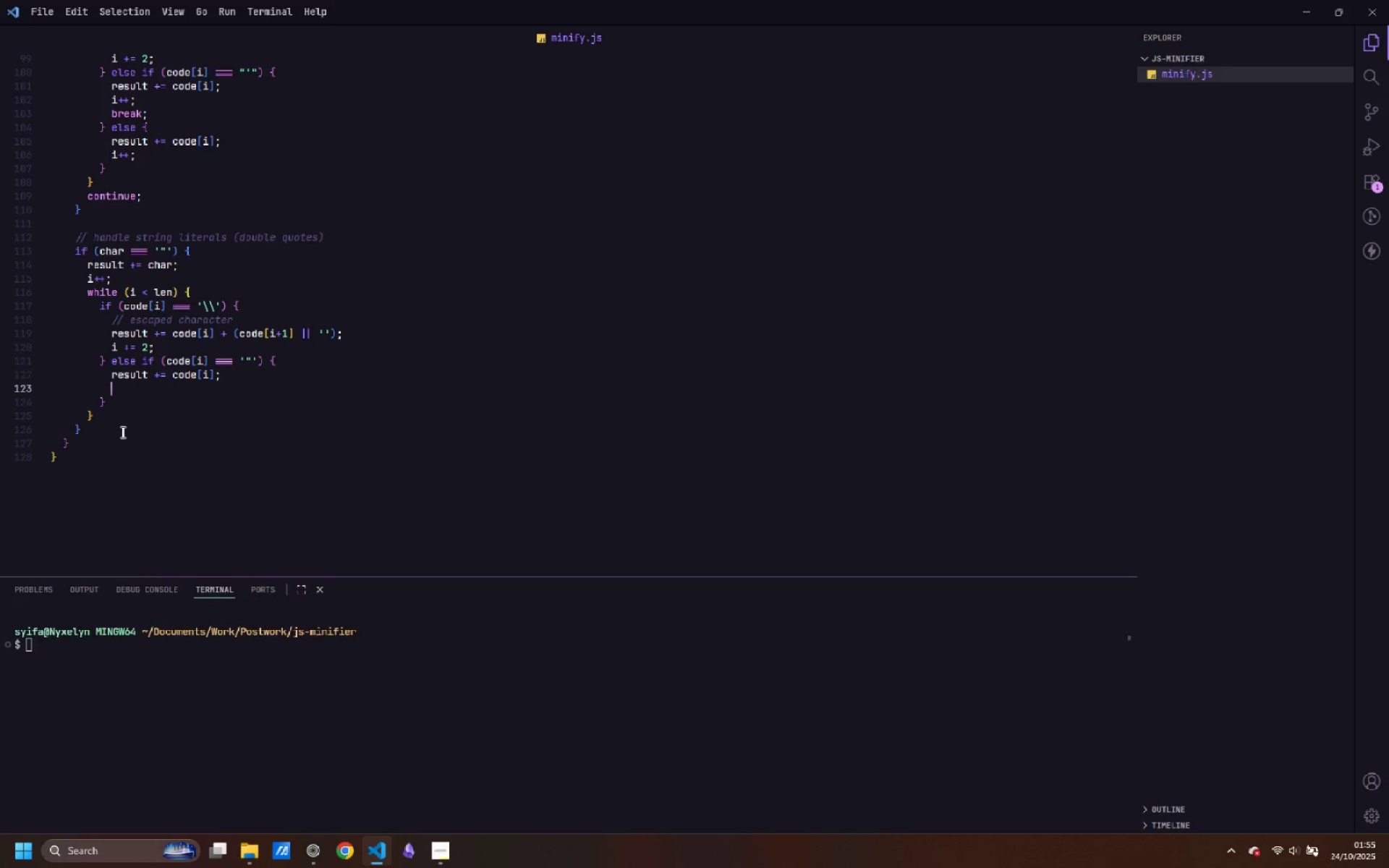 
key(Enter)
 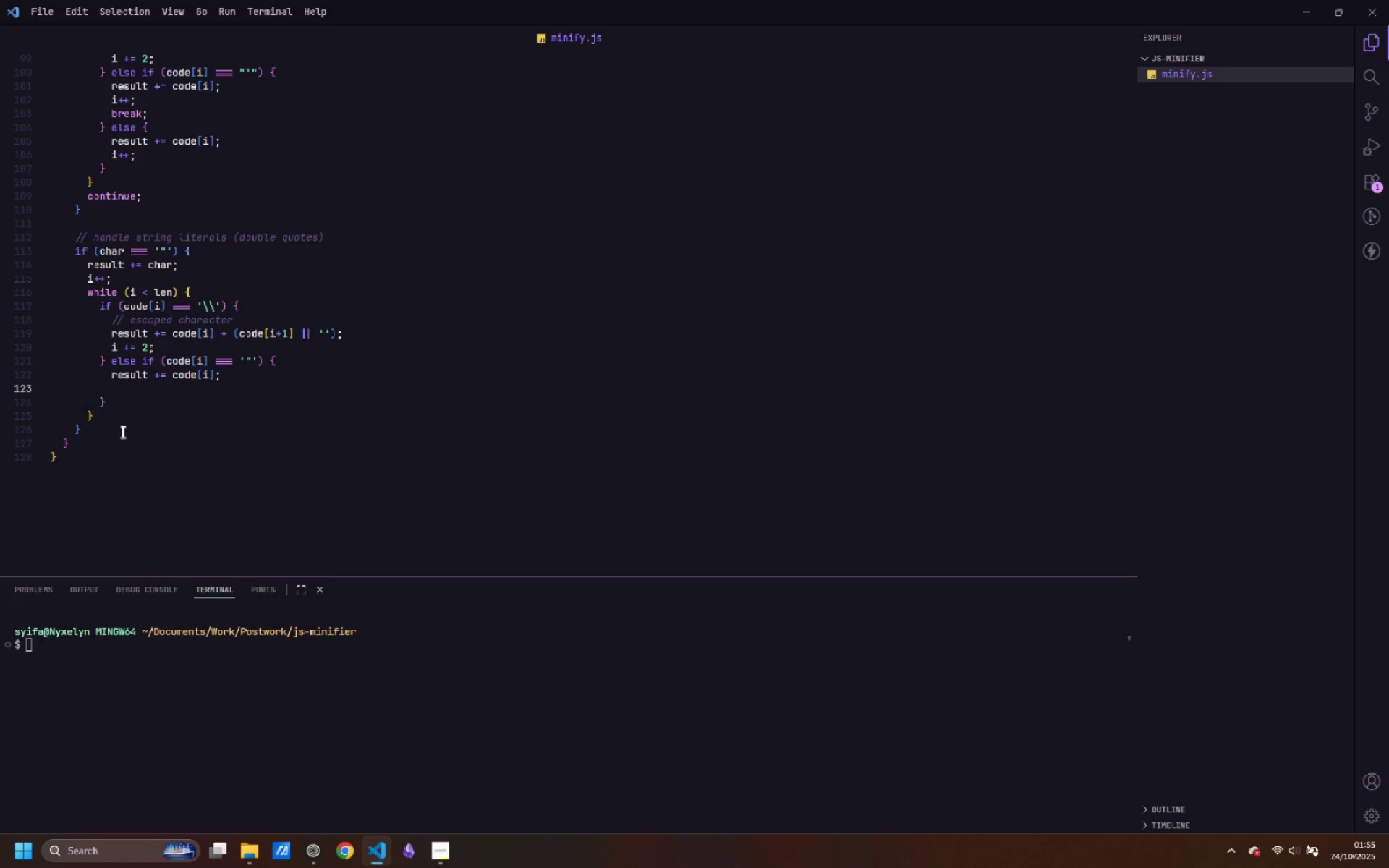 
type(break;)
 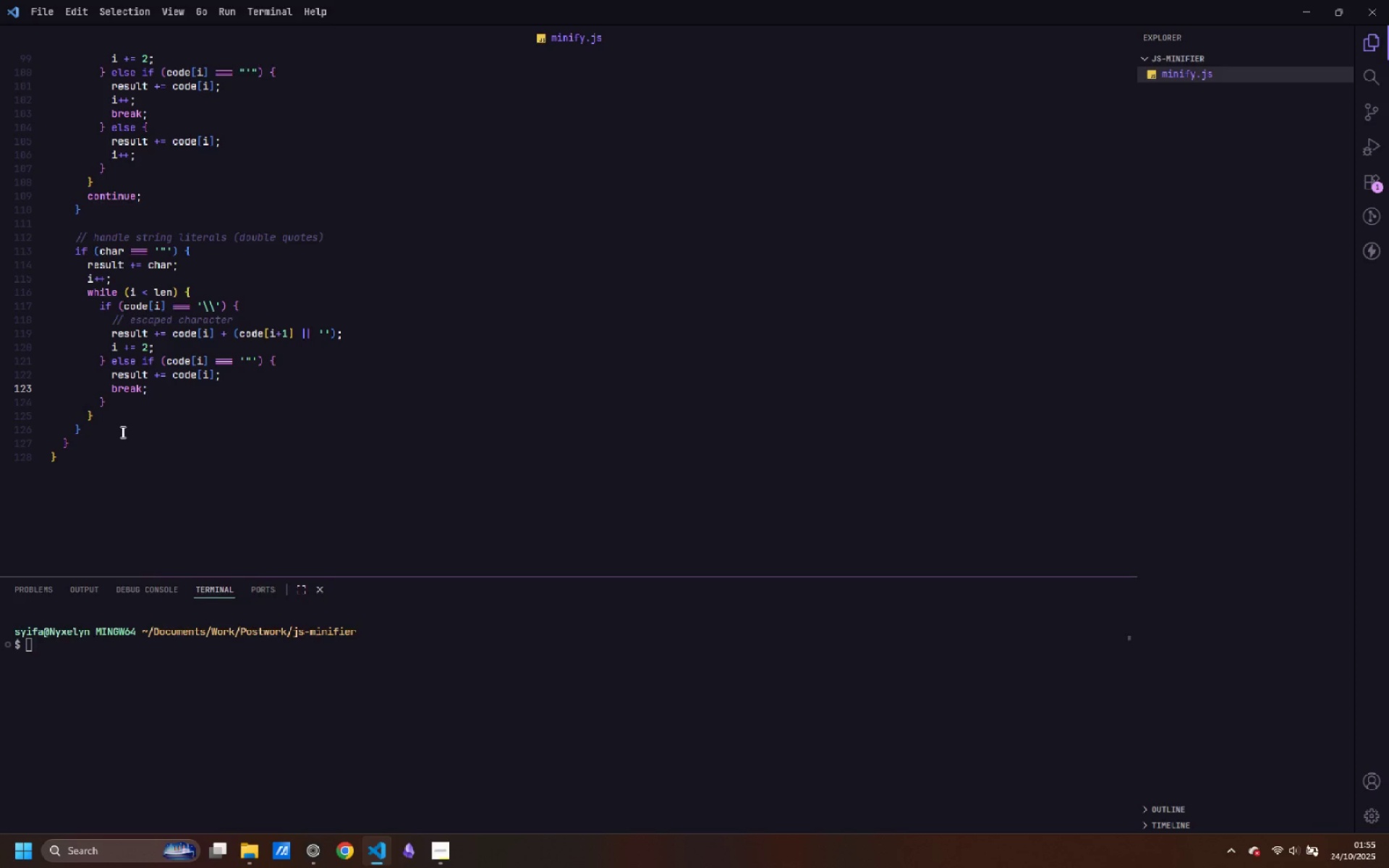 
key(ArrowDown)
 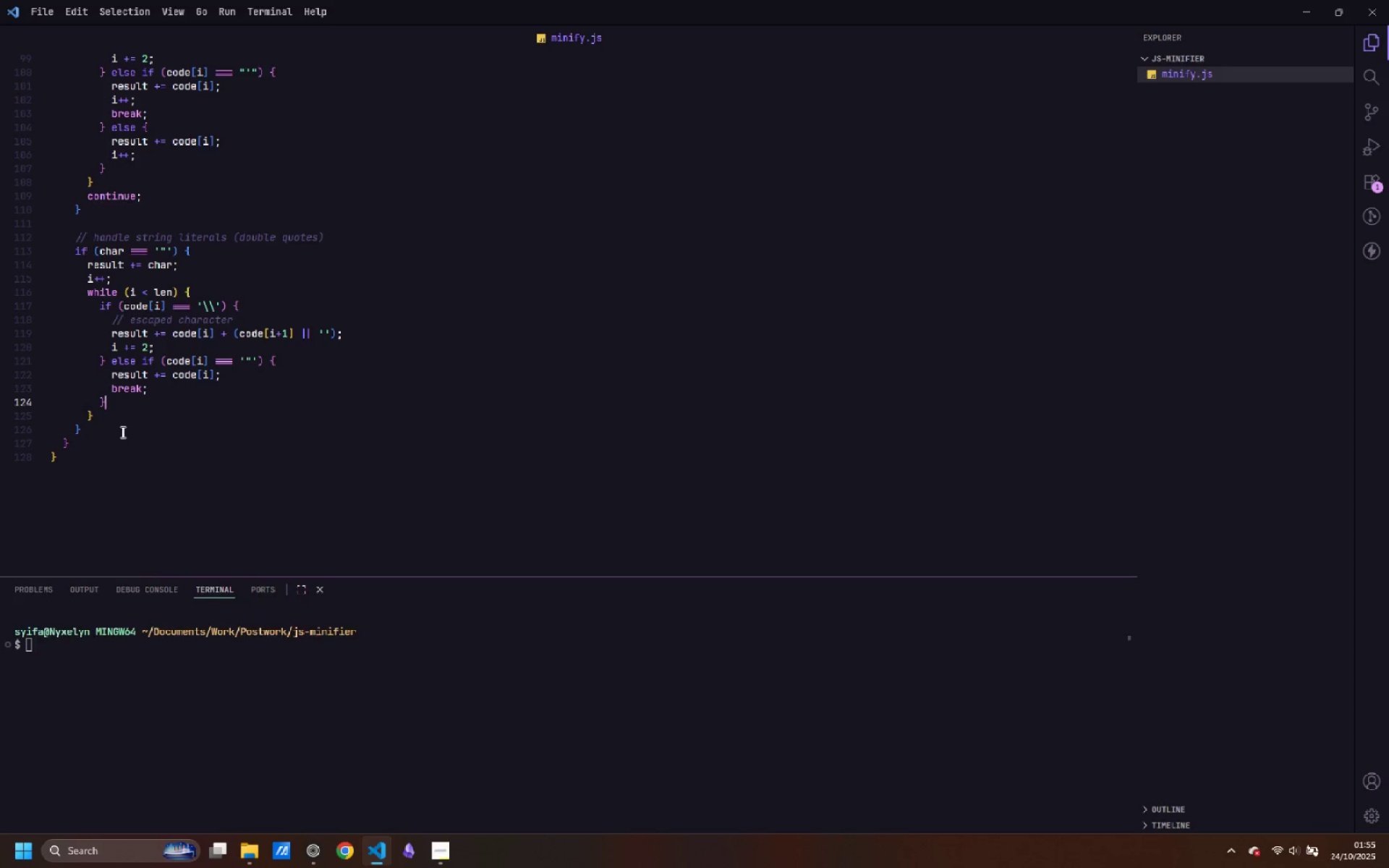 
type( else {)
 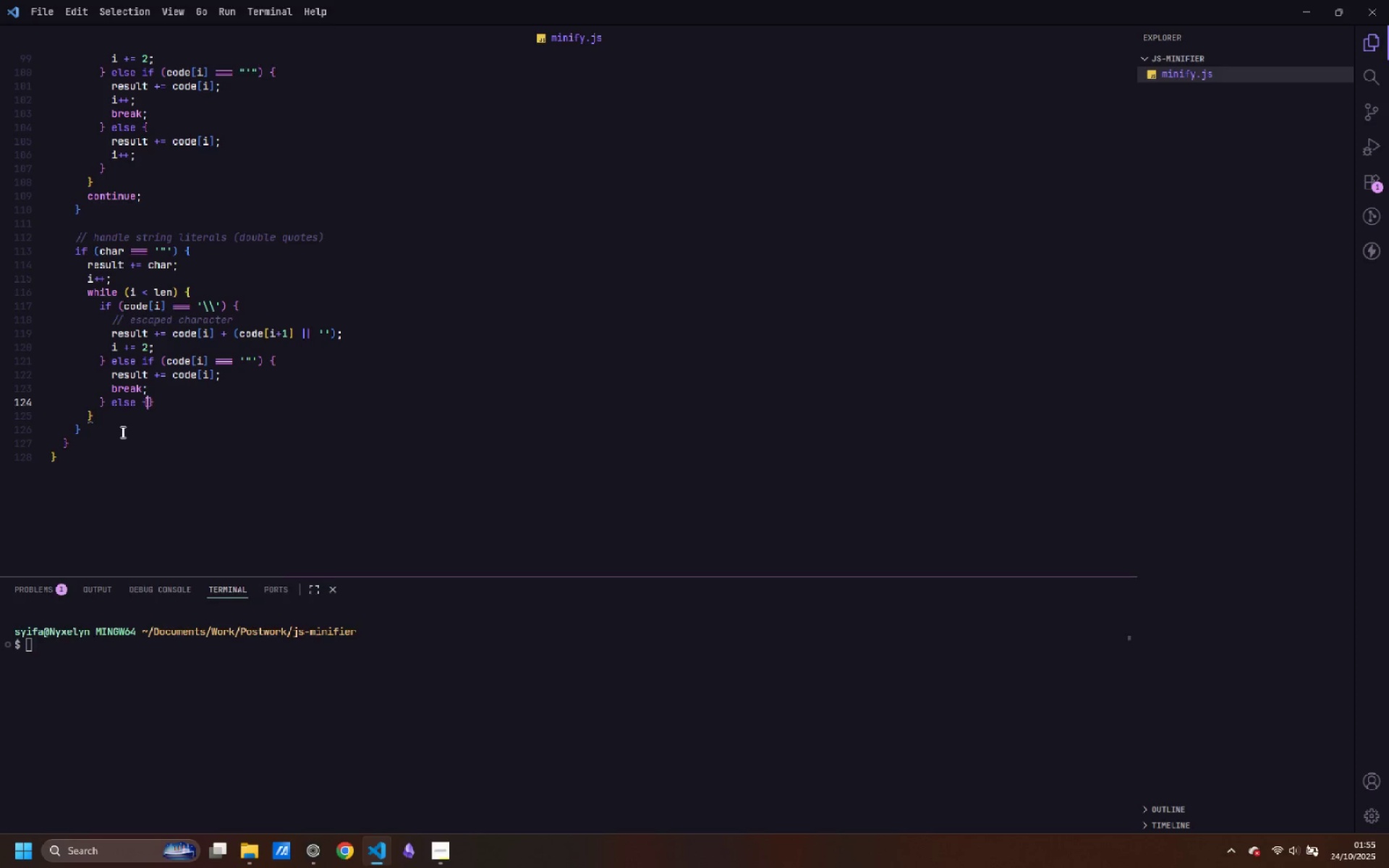 
key(Enter)
 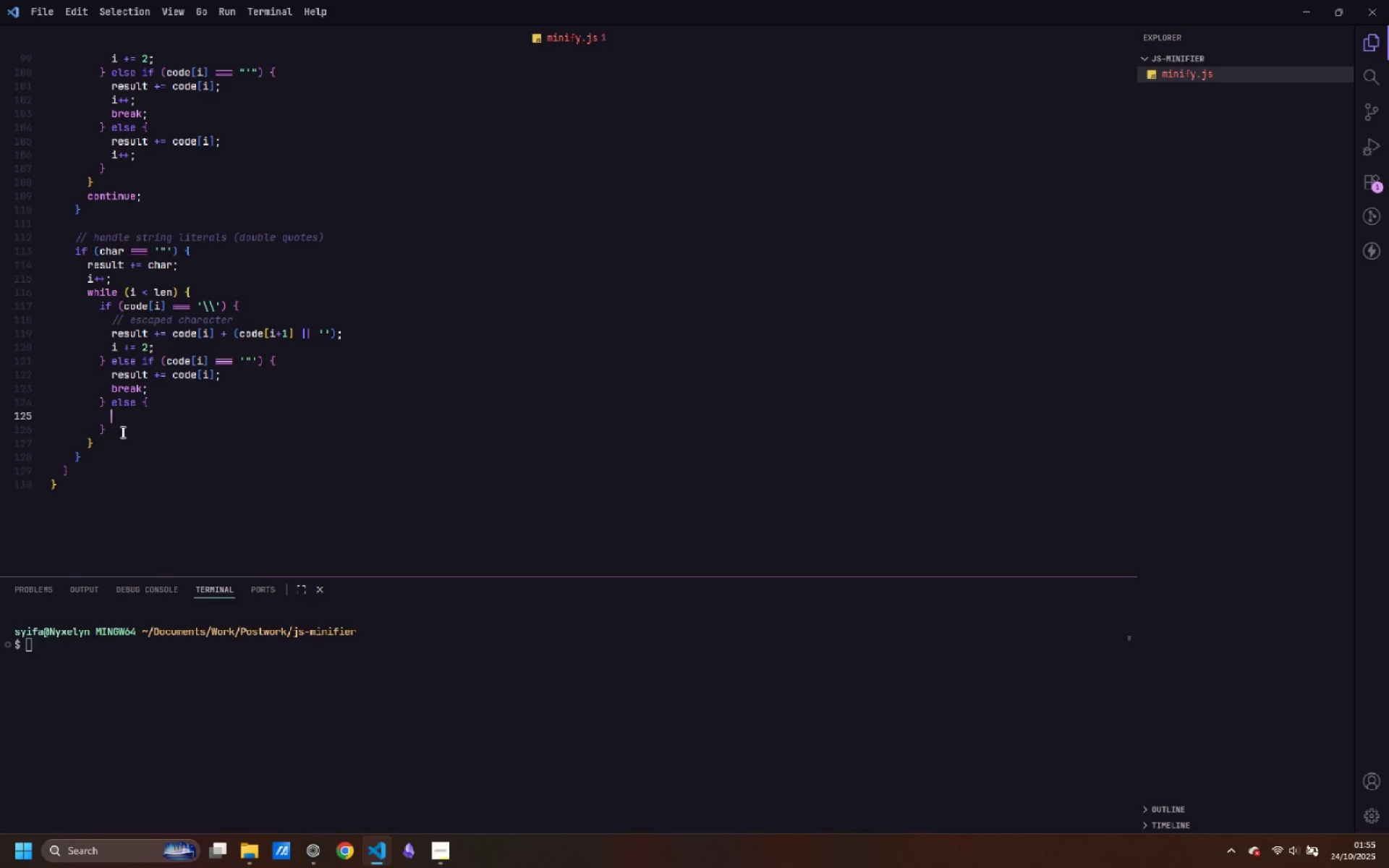 
type(result += code[i)
 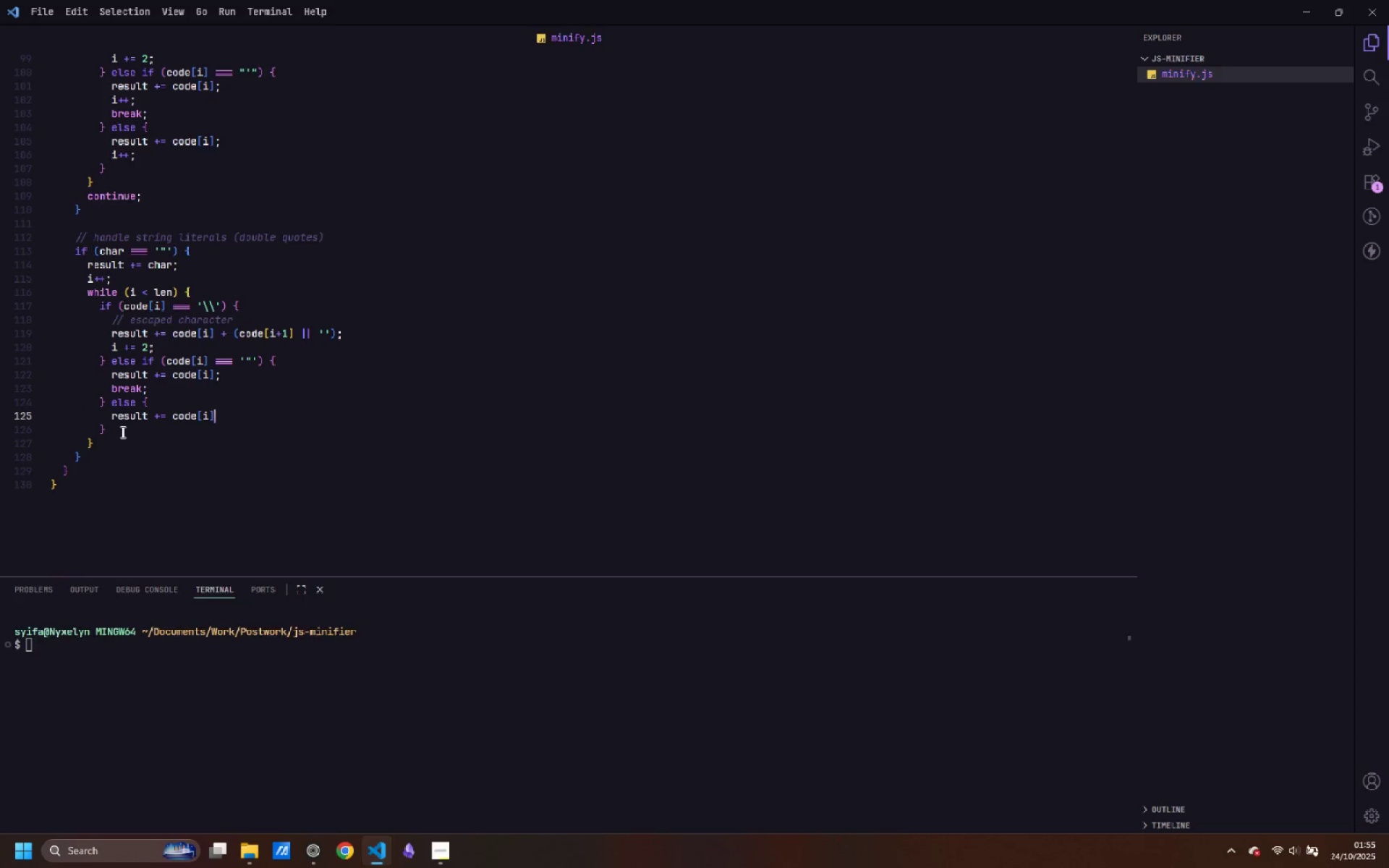 
 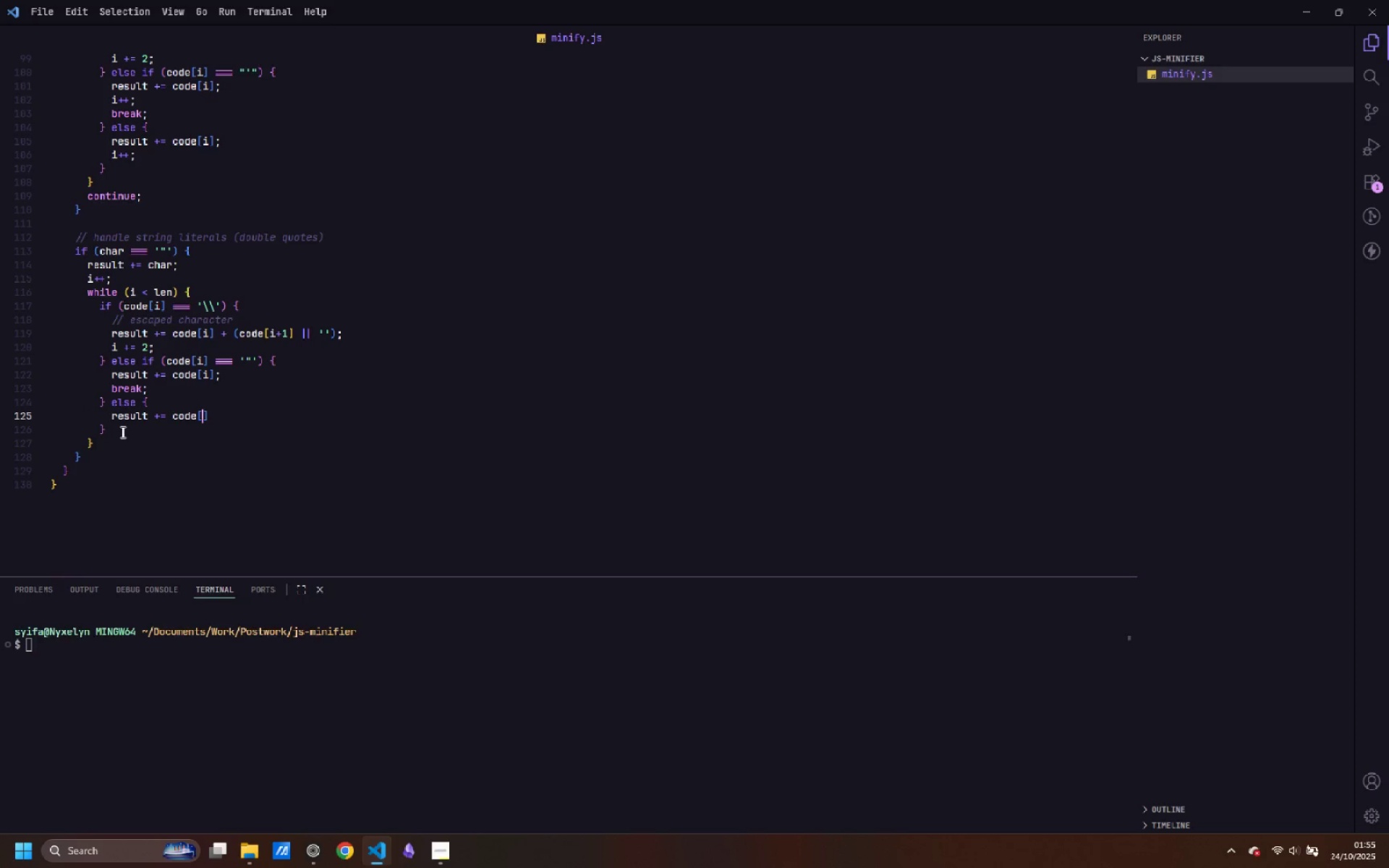 
key(ArrowRight)
 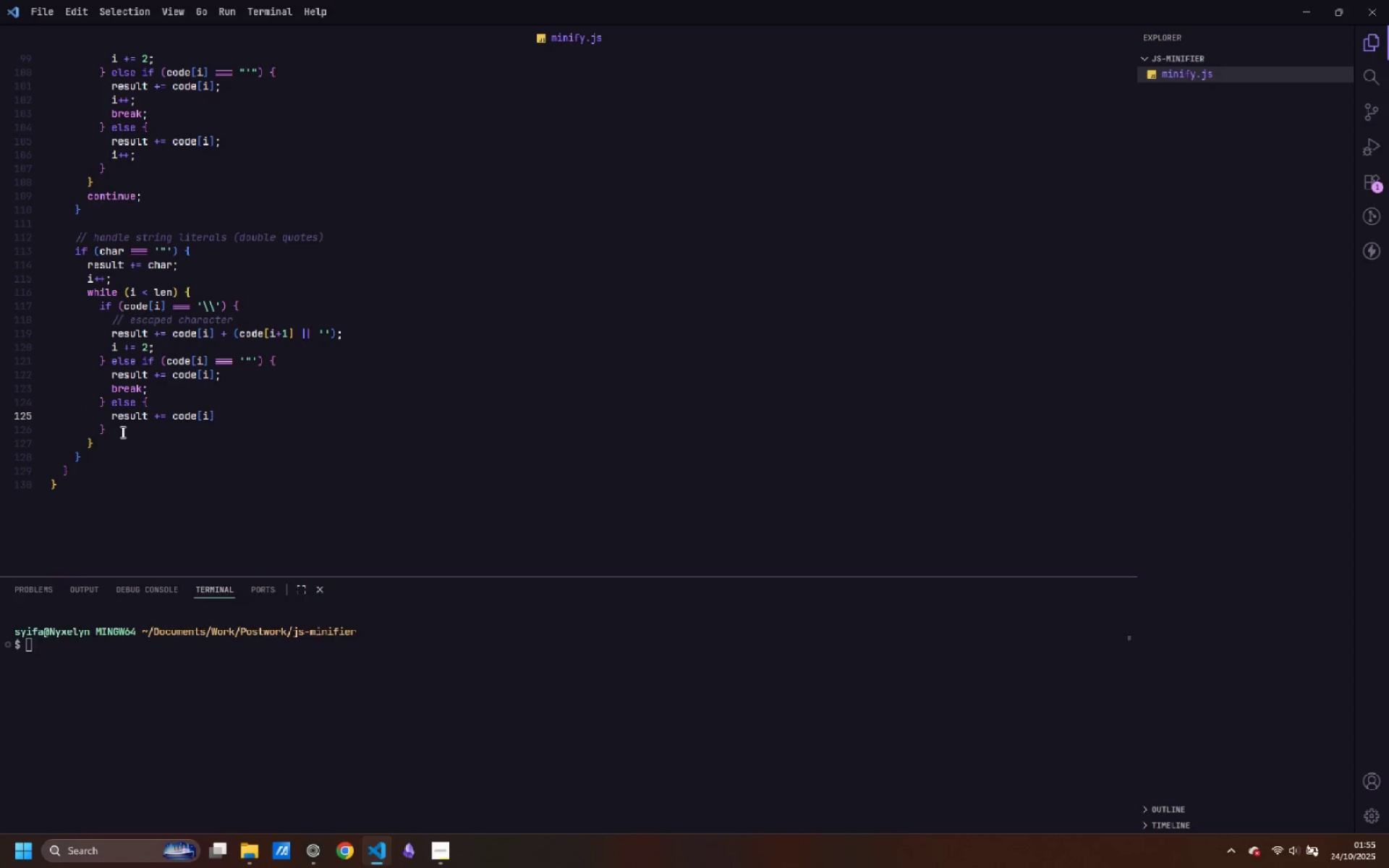 
key(Semicolon)
 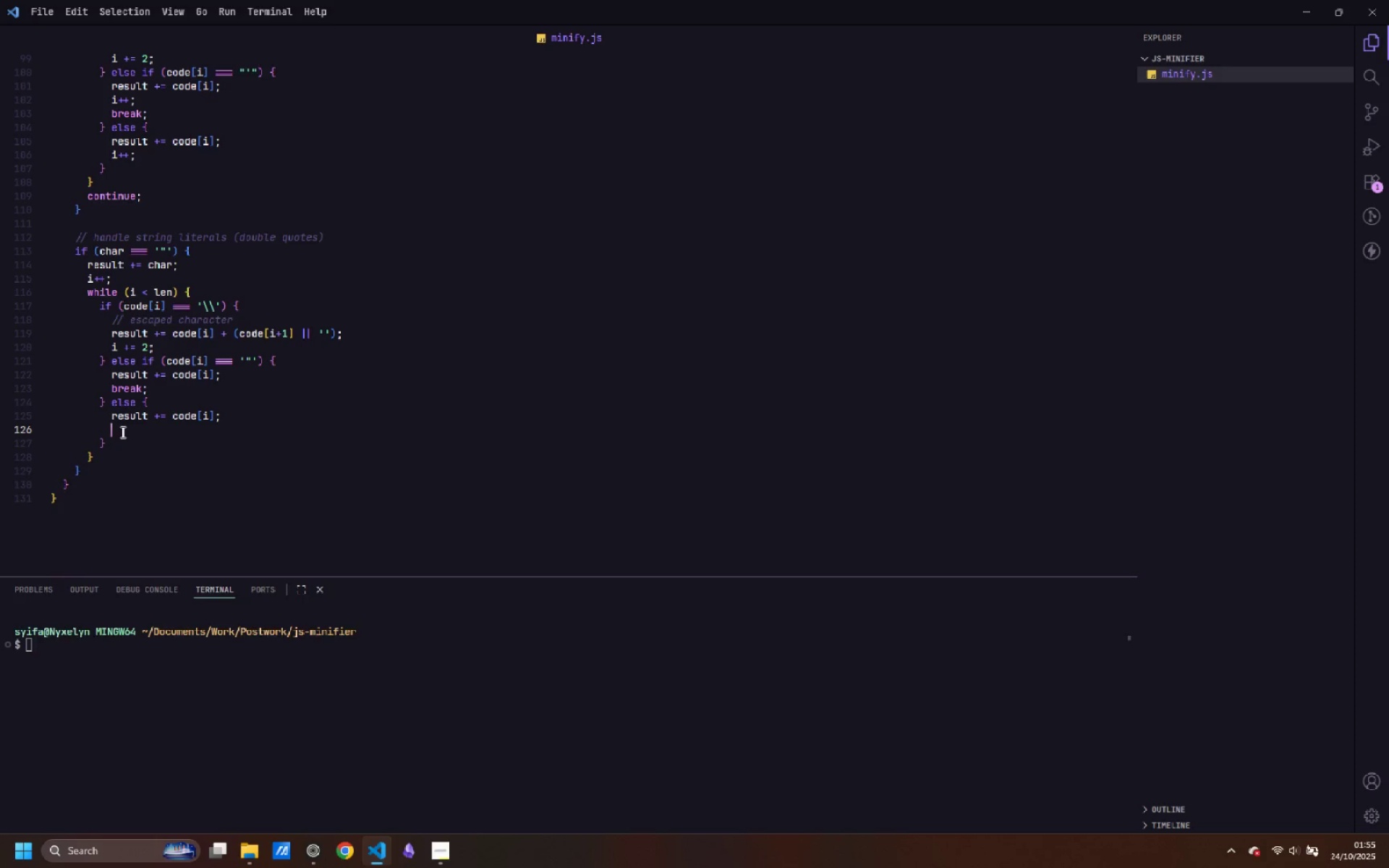 
key(Enter)
 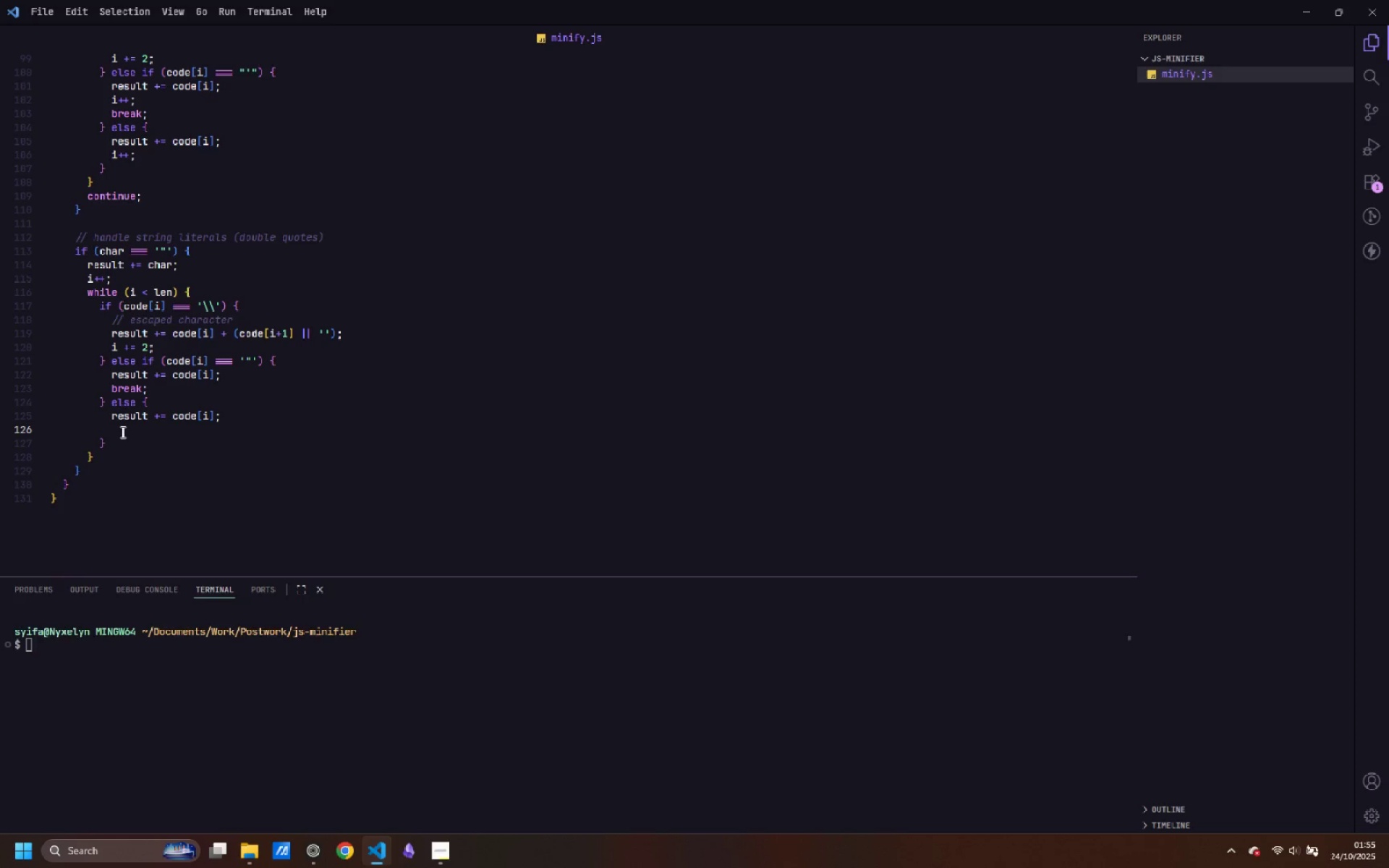 
key(I)
 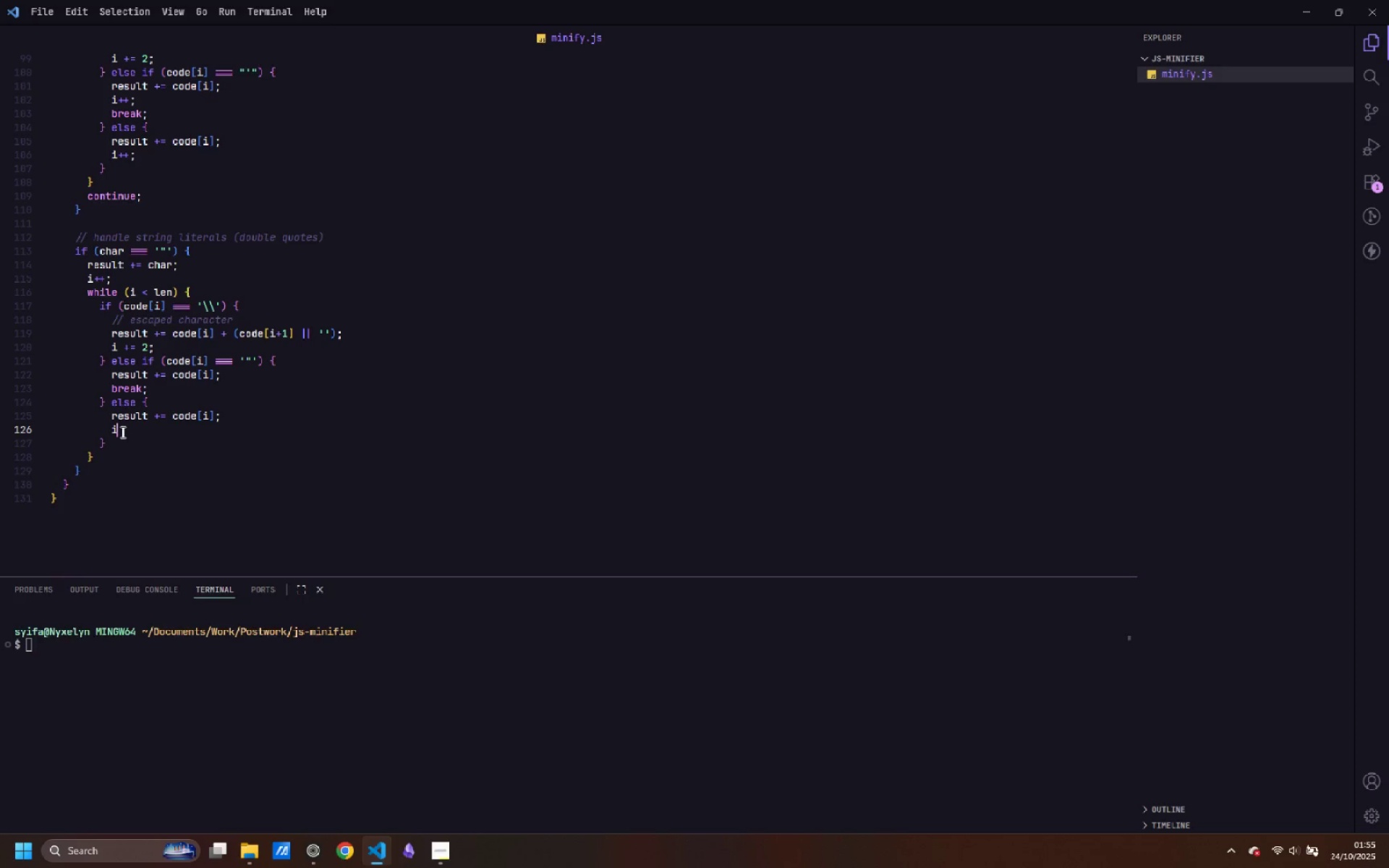 
key(Shift+Equal)
 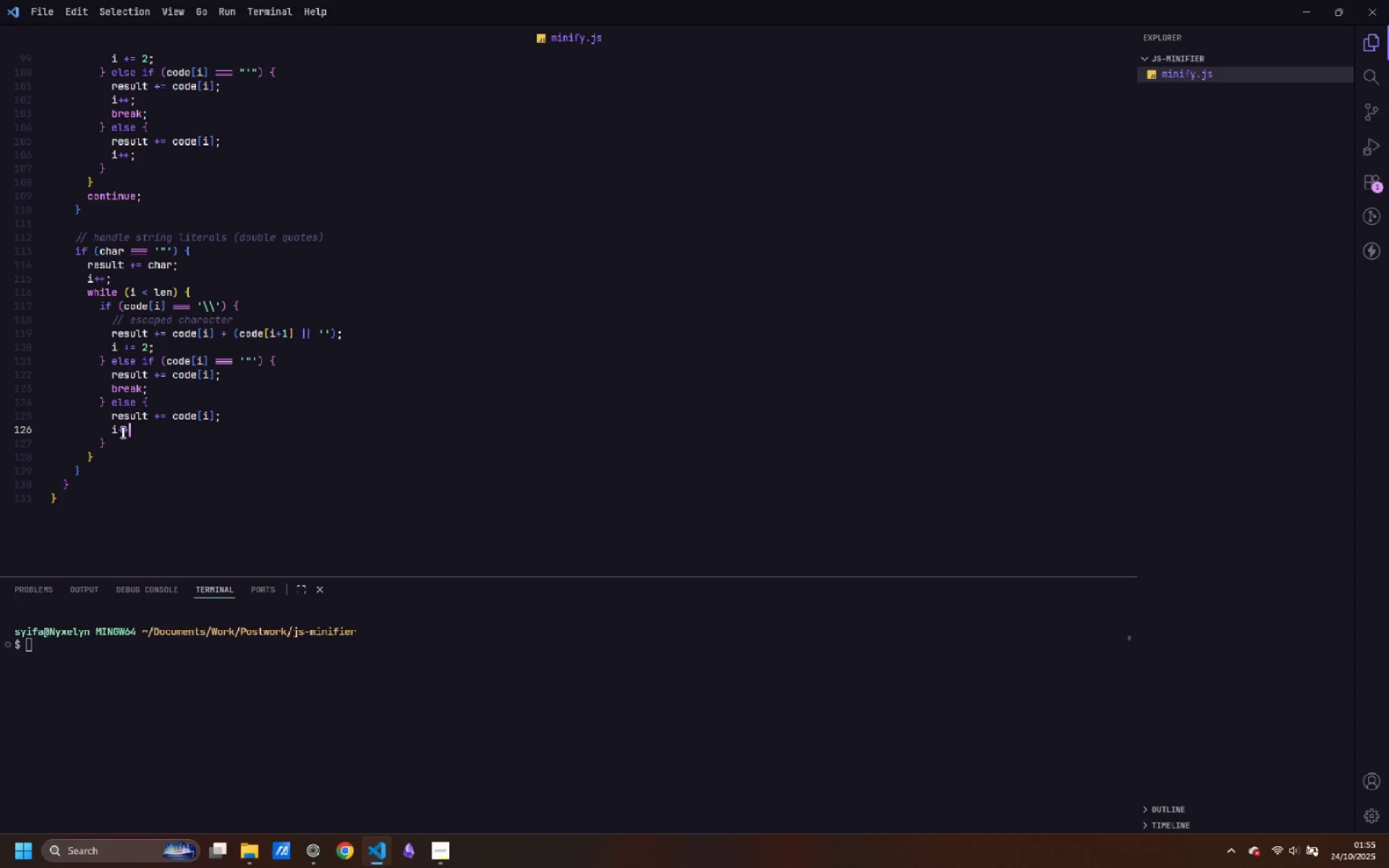 
key(Shift+Equal)
 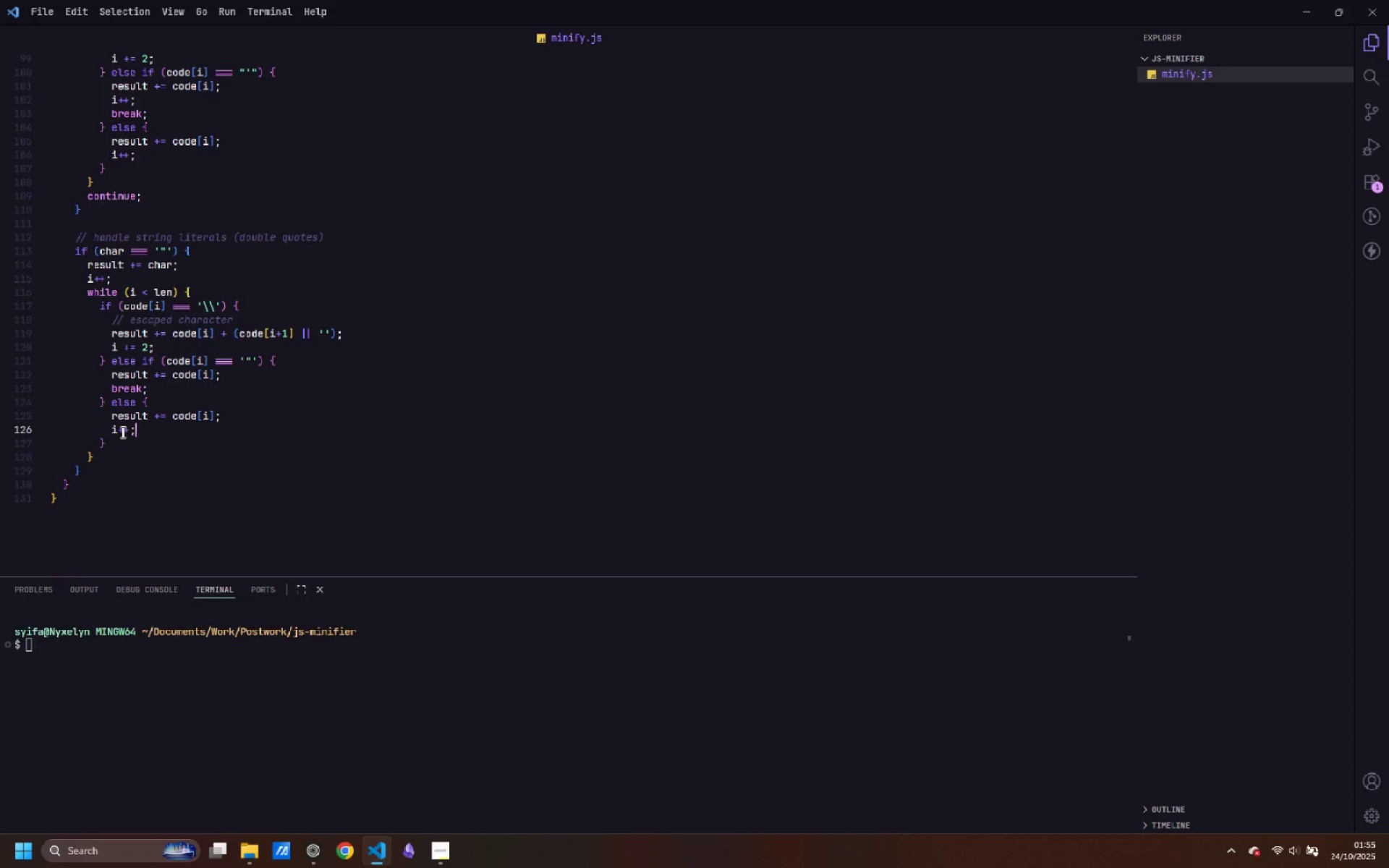 
key(Semicolon)
 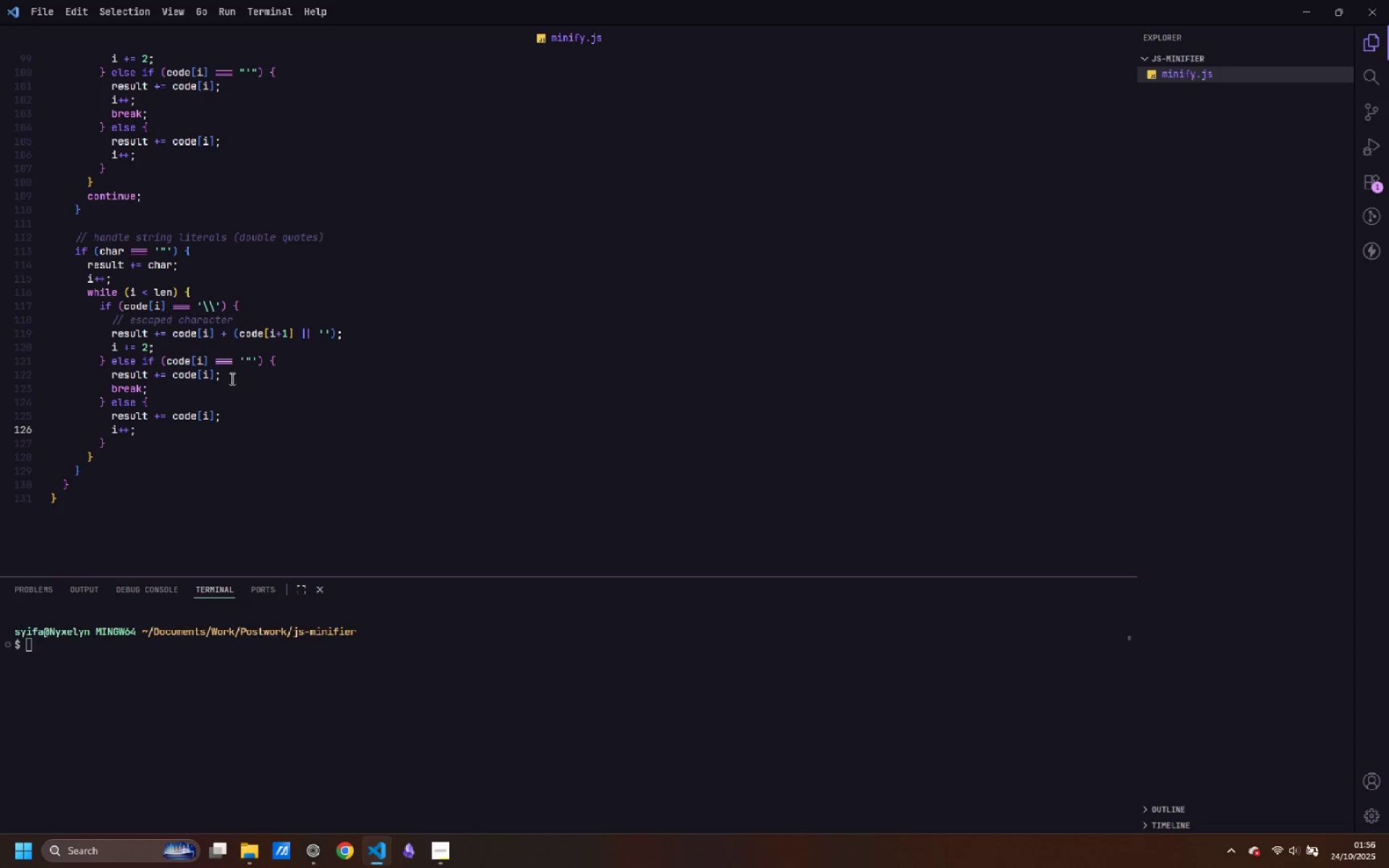 
left_click([247, 375])
 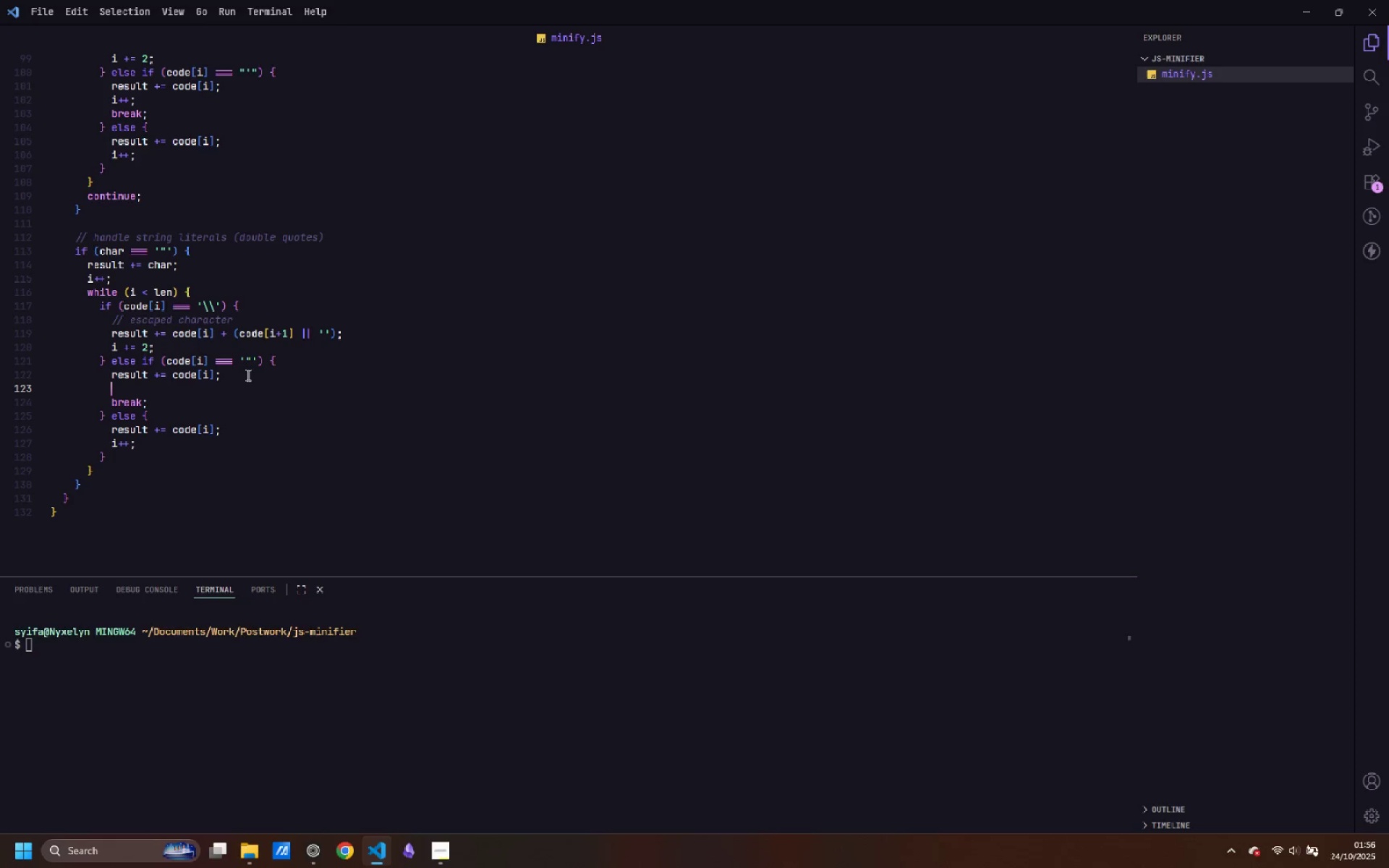 
key(Enter)
 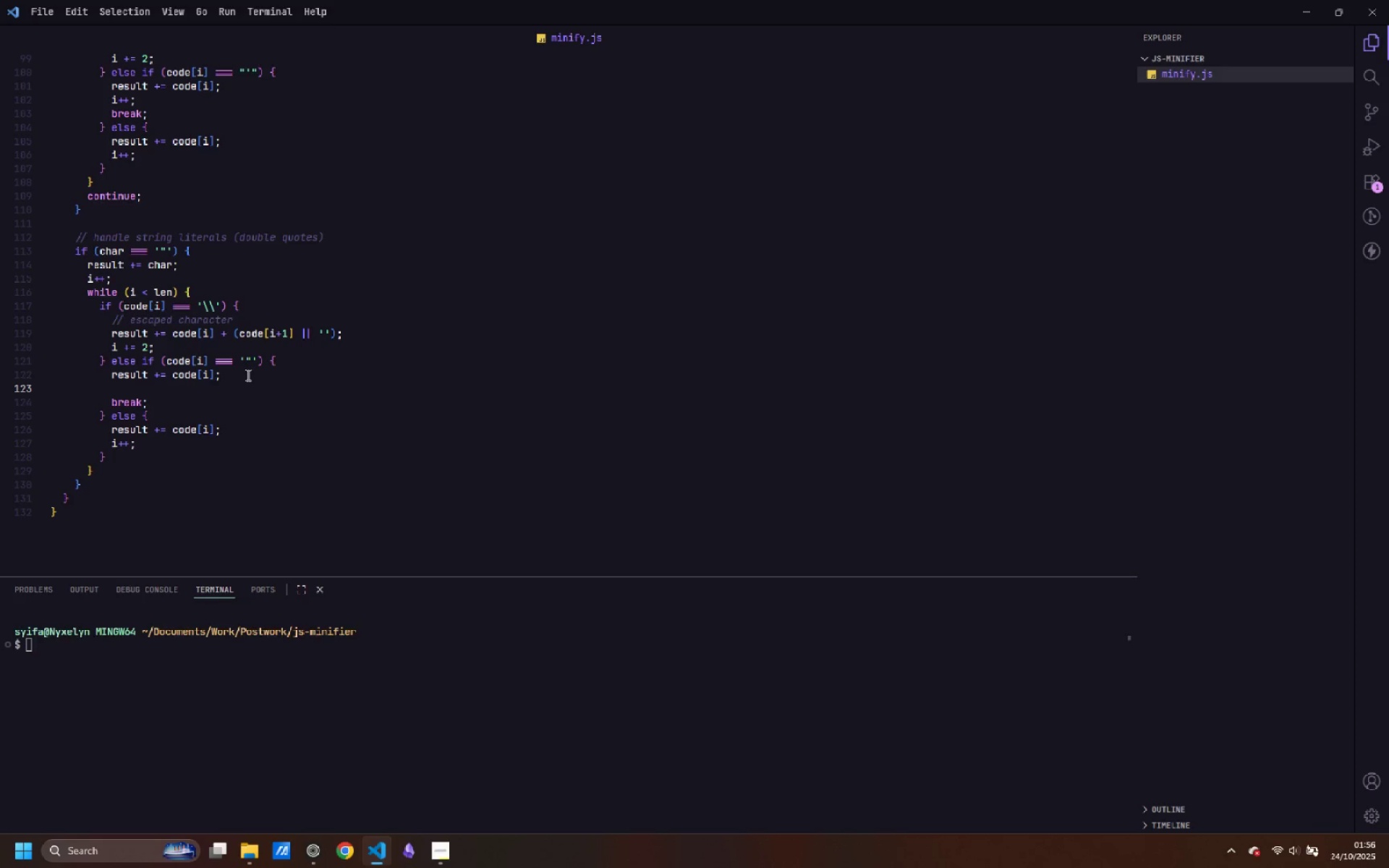 
key(I)
 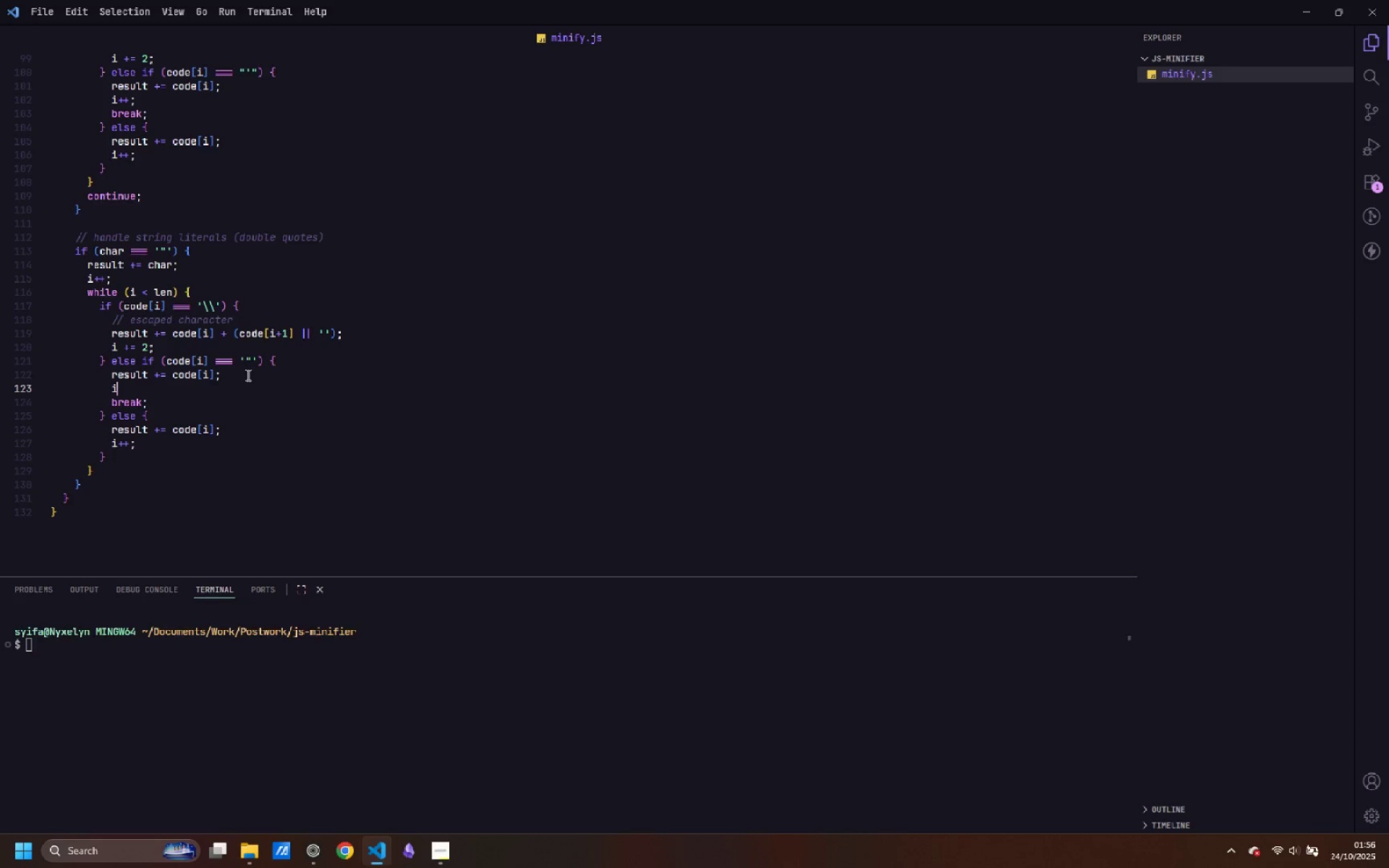 
key(Shift+Equal)
 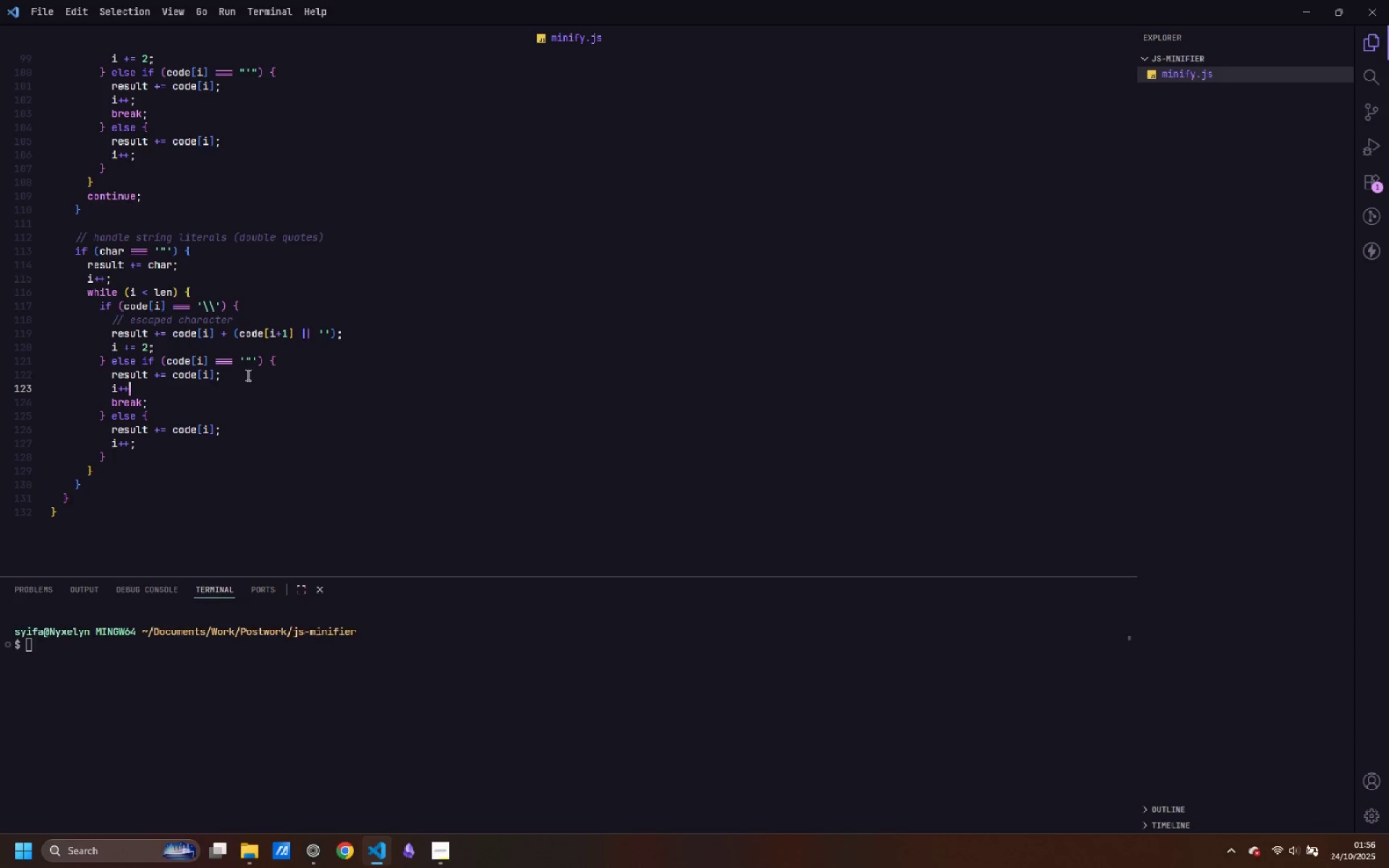 
key(Shift+Equal)
 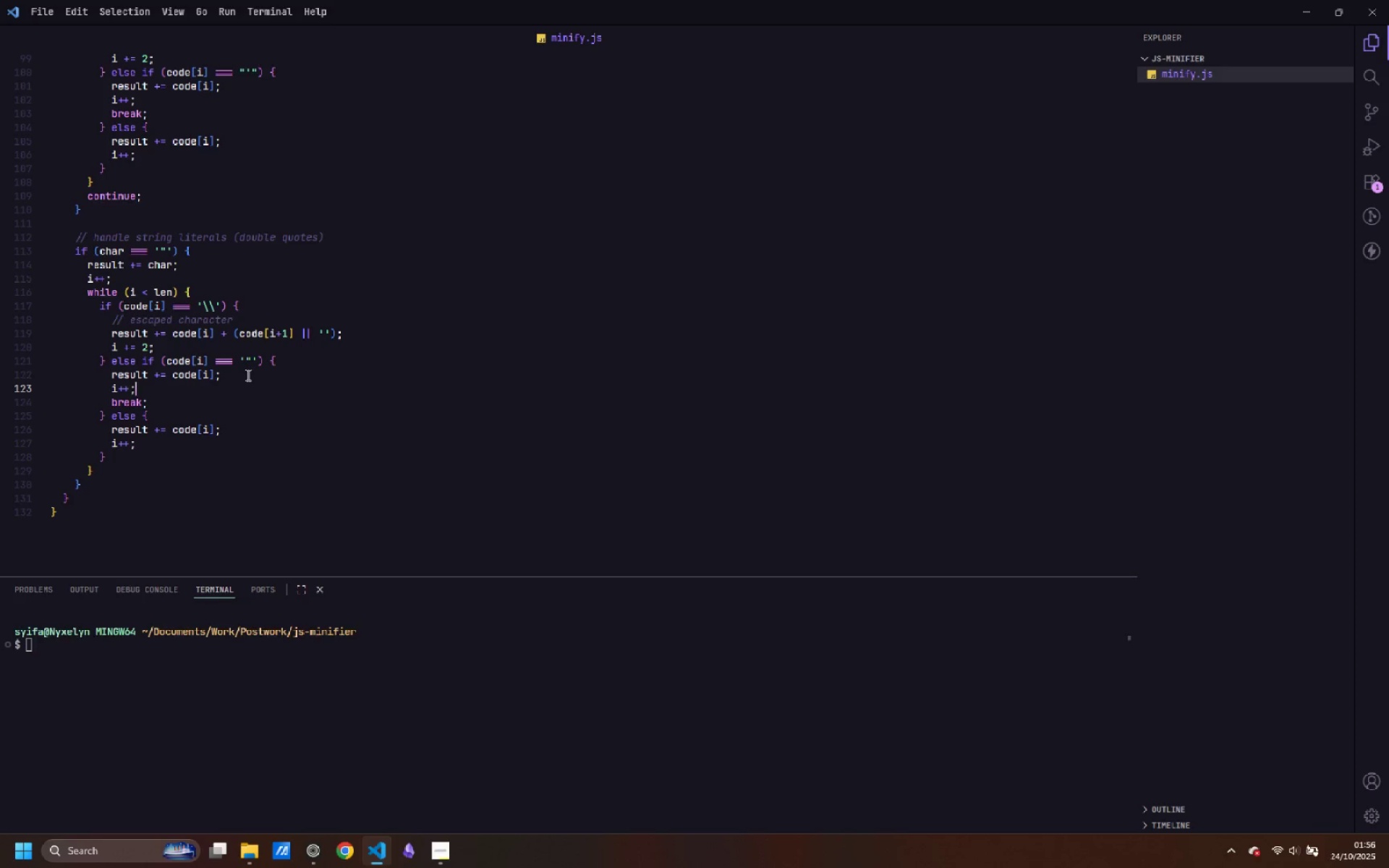 
key(Semicolon)
 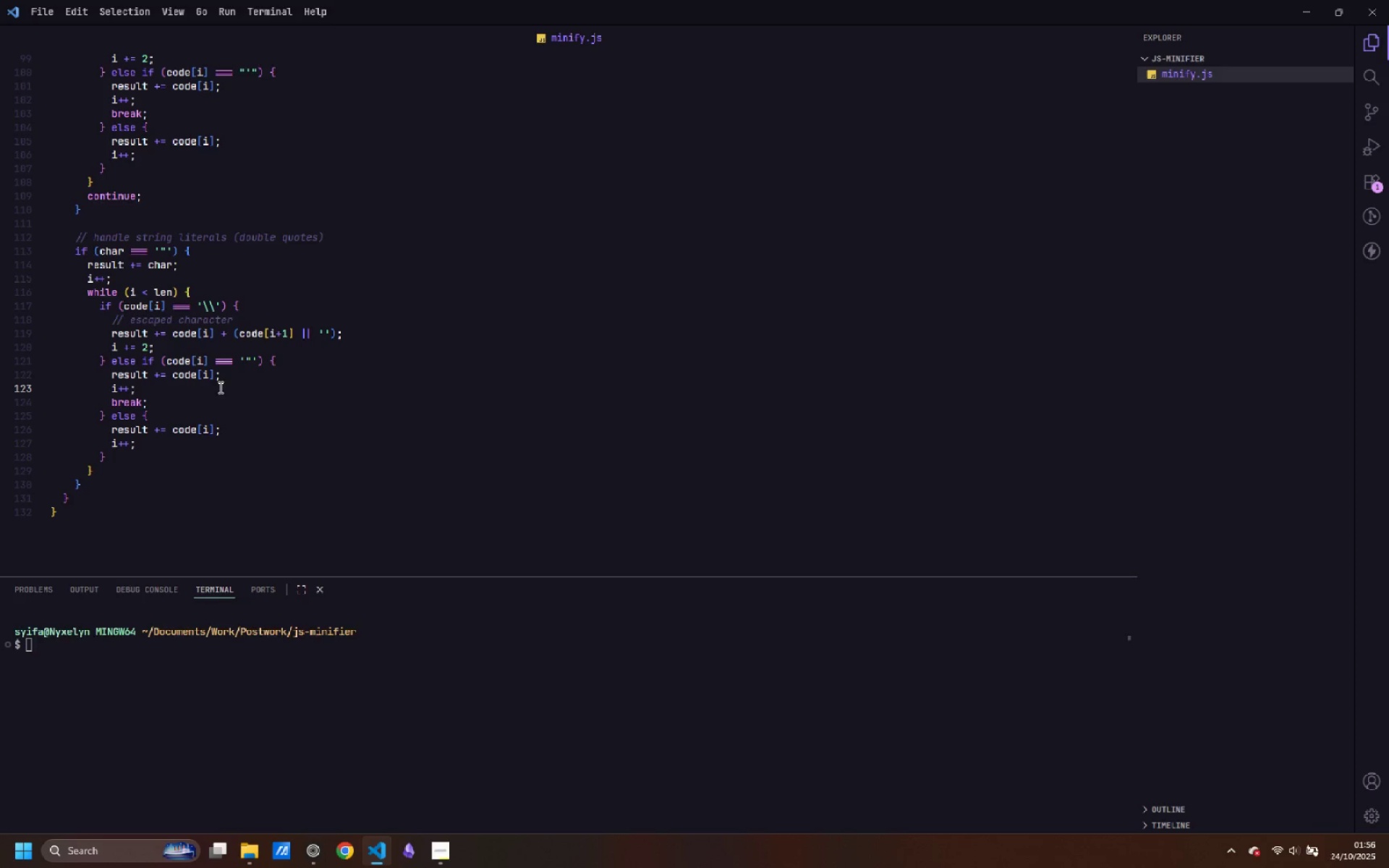 
wait(5.03)
 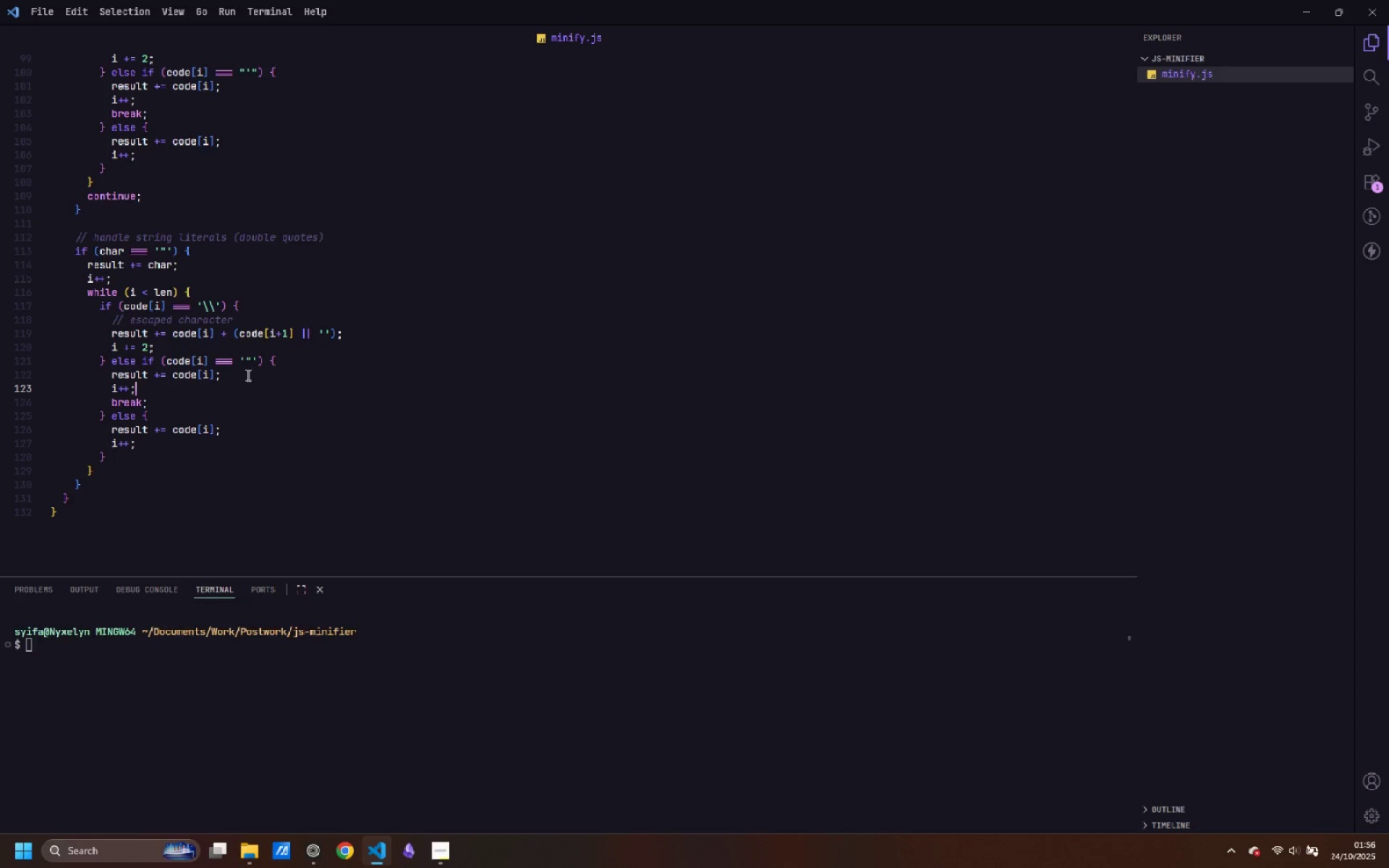 
left_click([103, 470])
 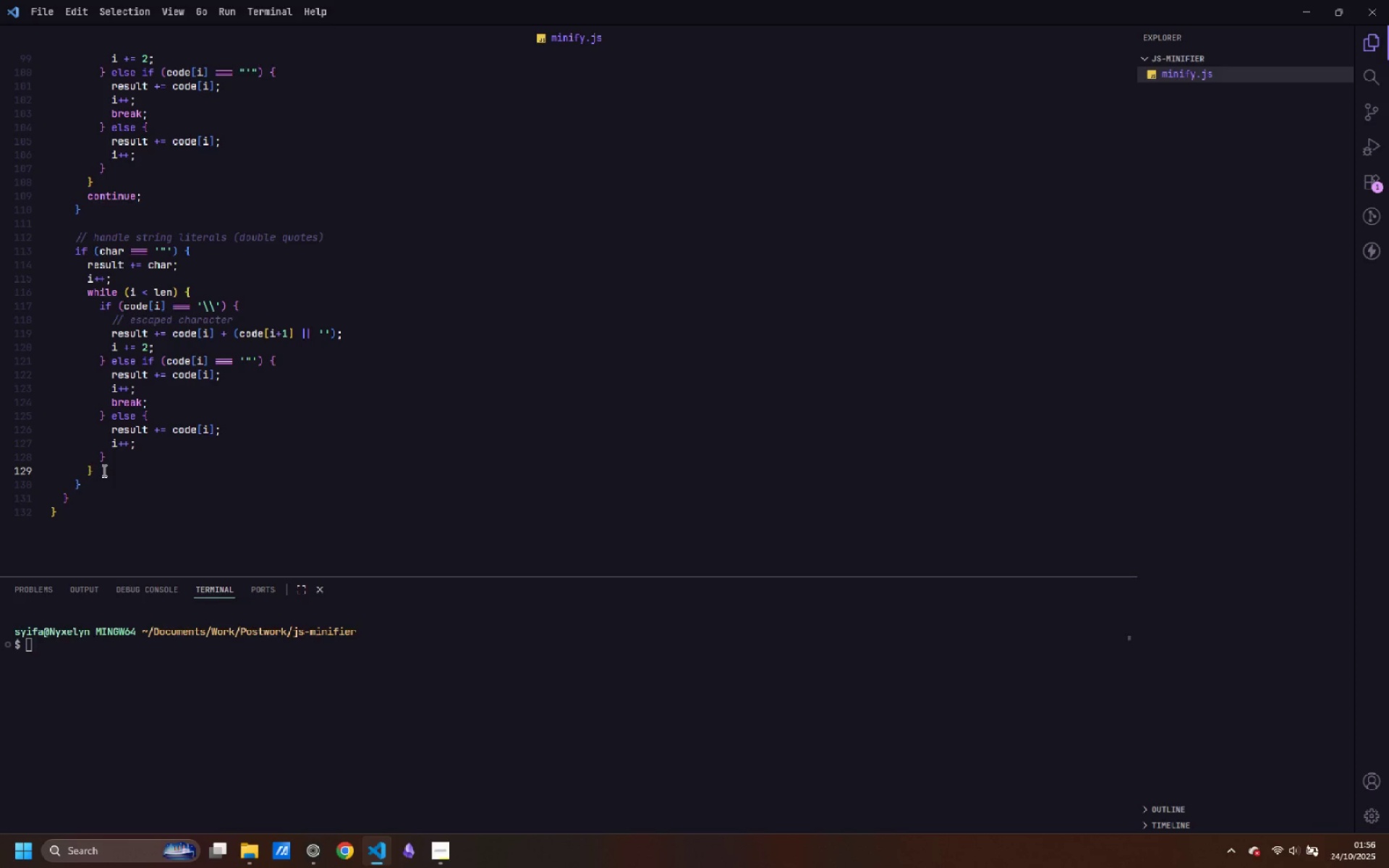 
key(Enter)
 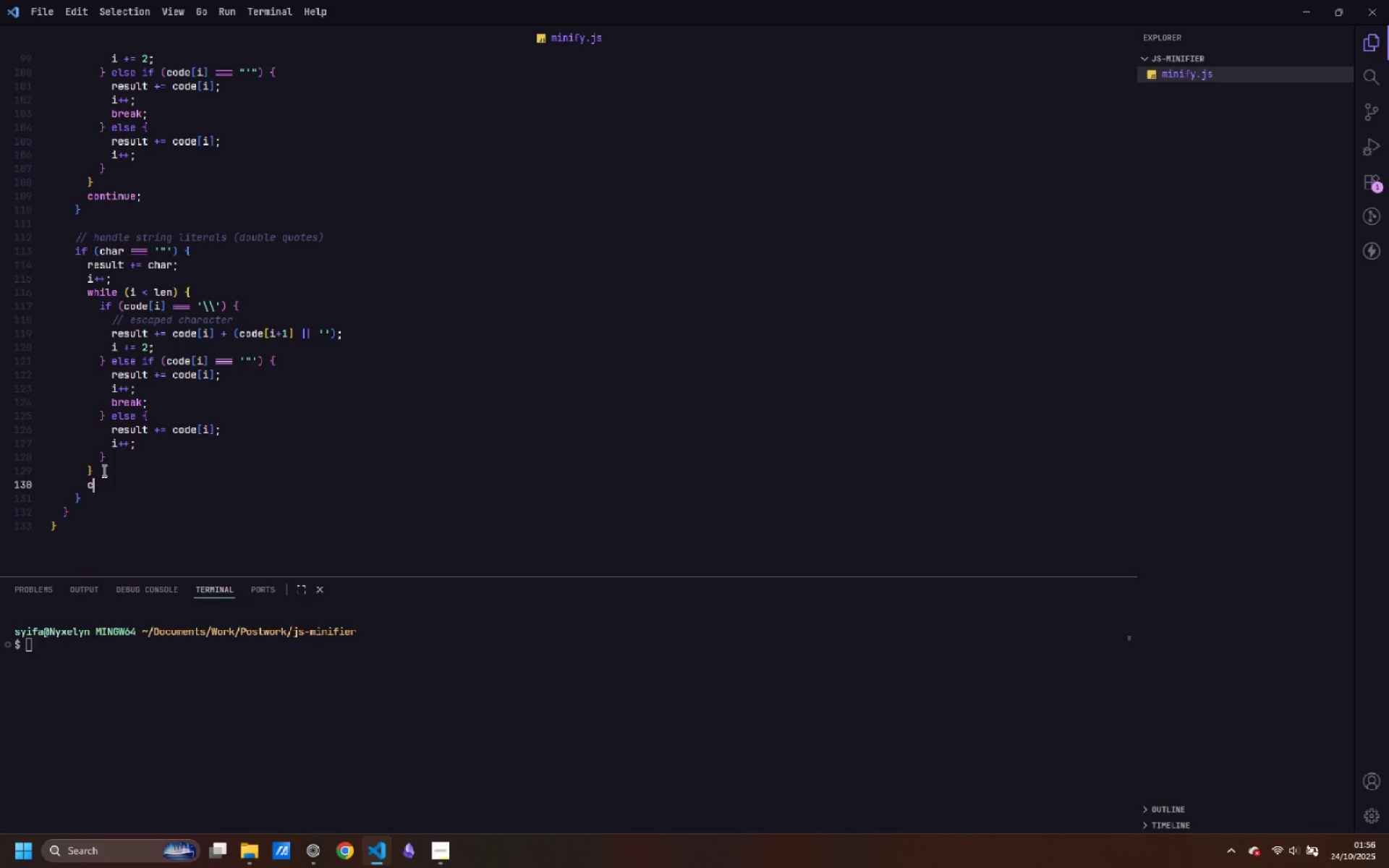 
type(continue;)
 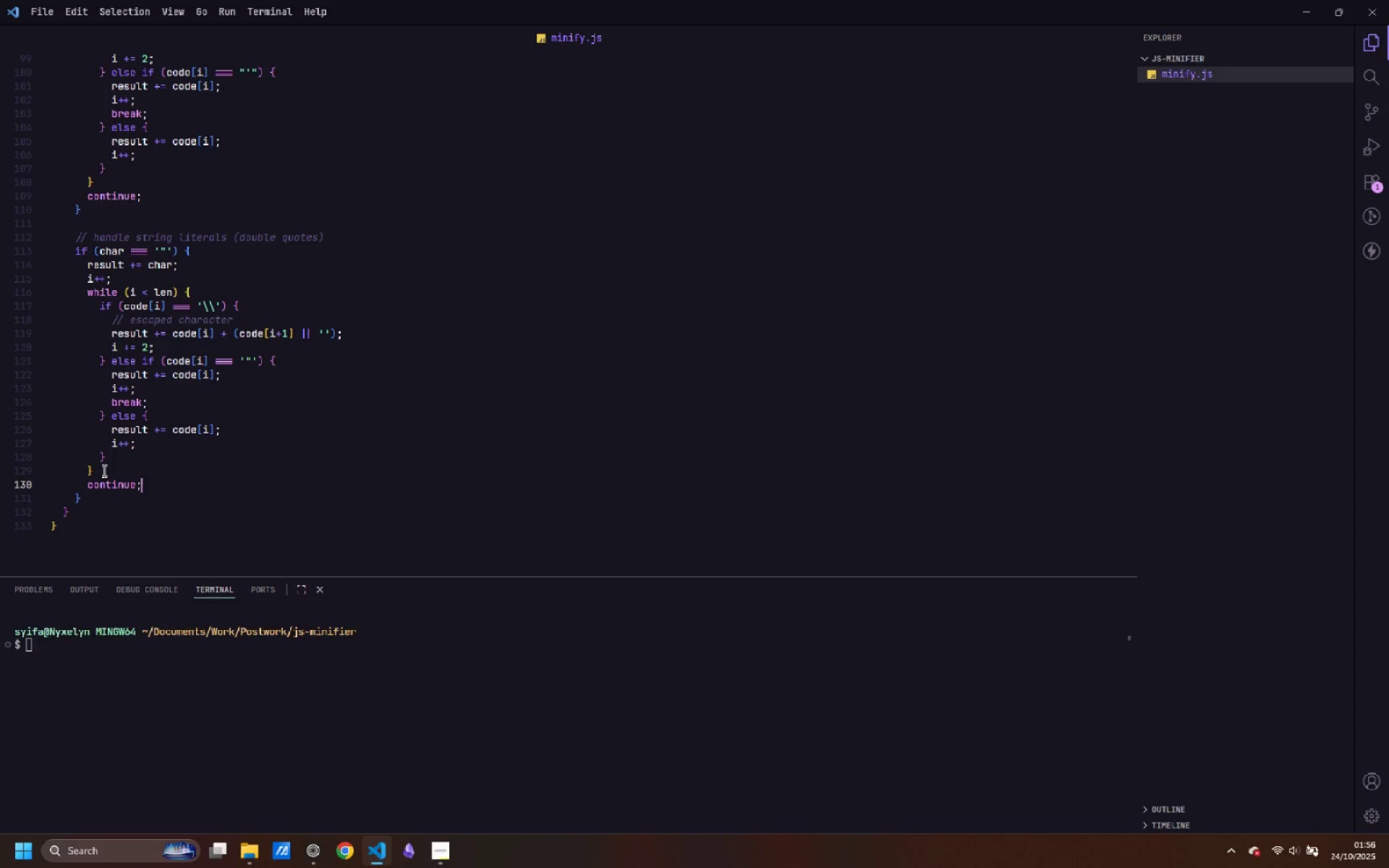 
key(ArrowDown)
 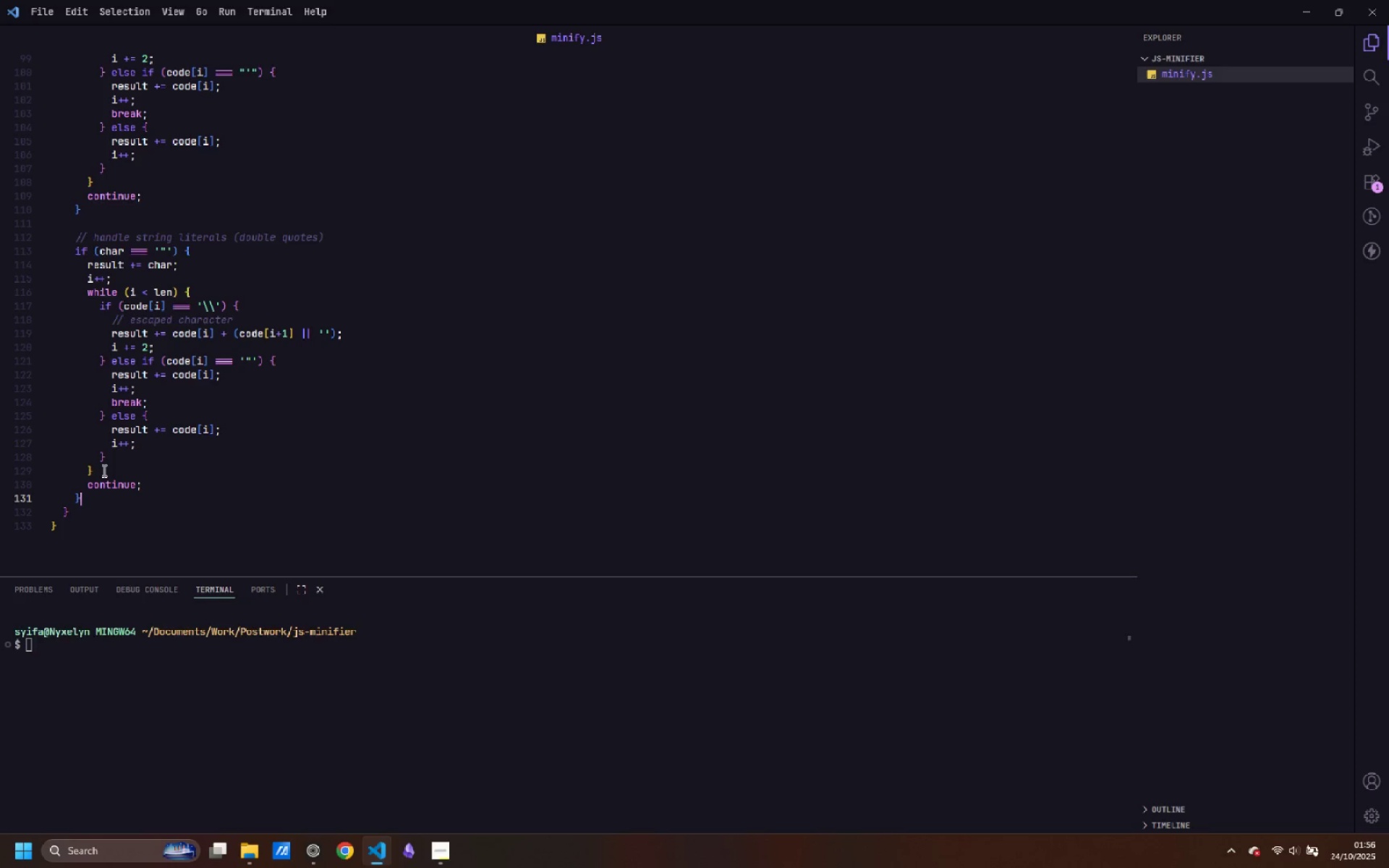 
key(Enter)
 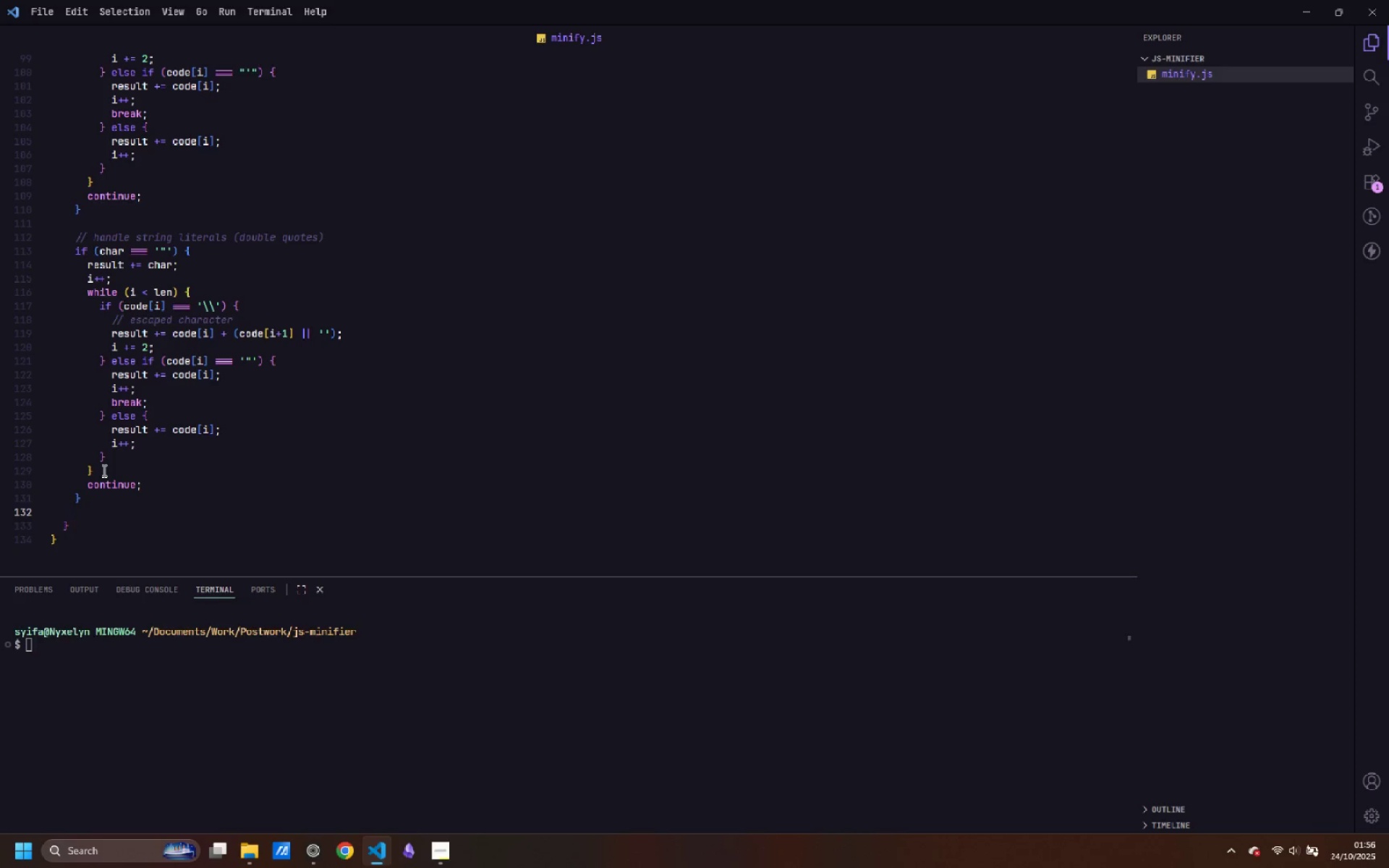 
key(Enter)
 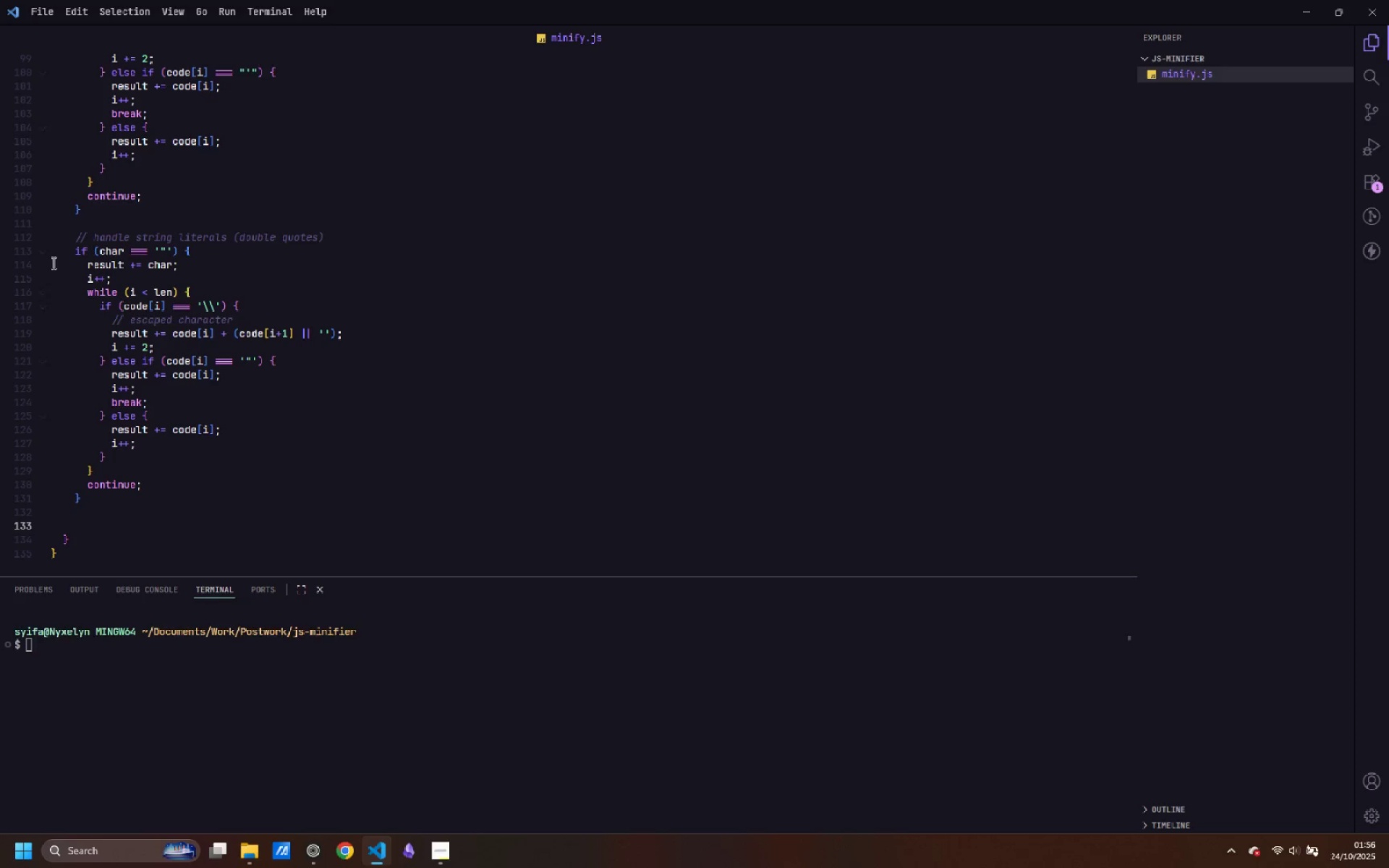 
left_click([45, 255])
 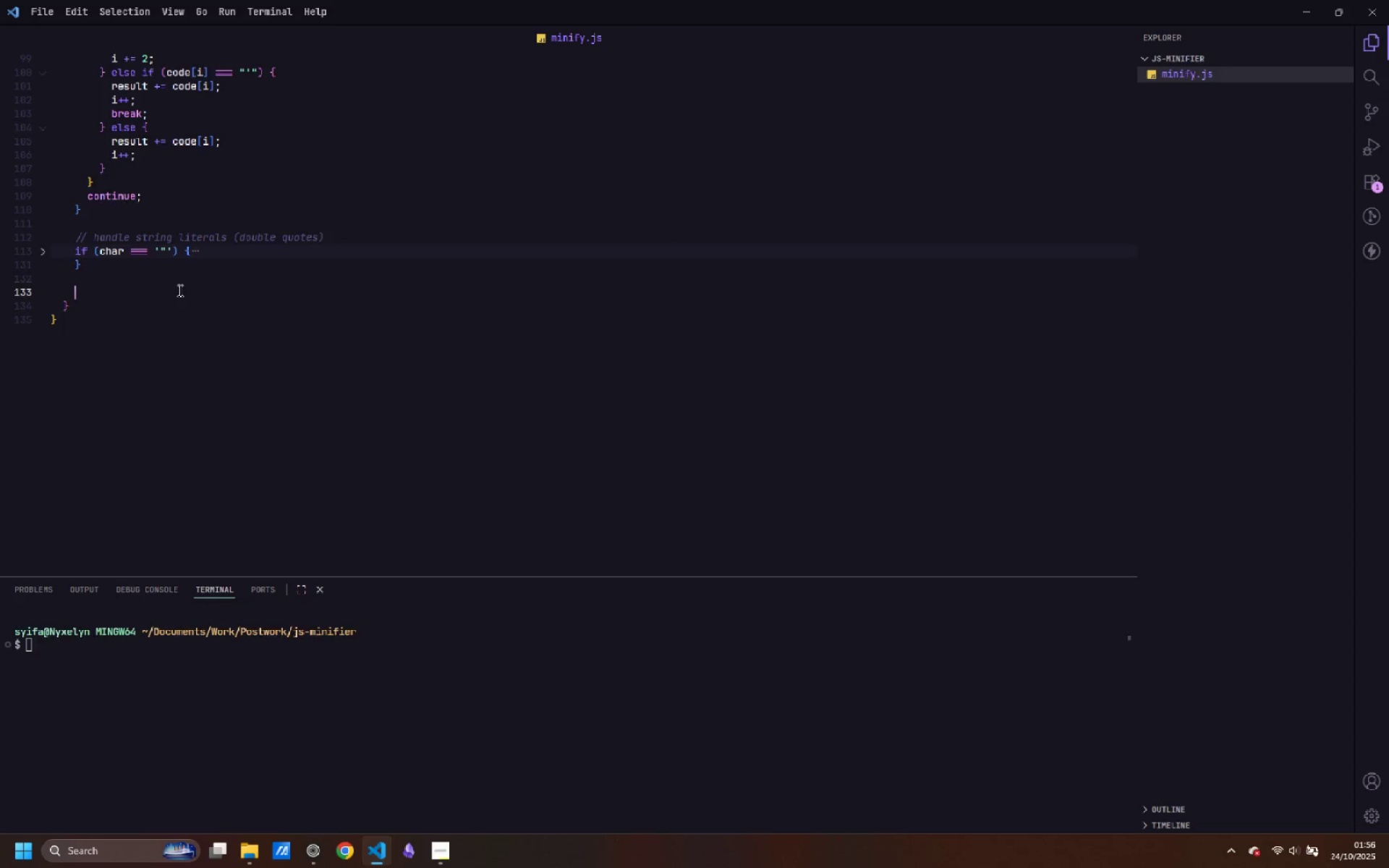 
scroll: coordinate [149, 285], scroll_direction: up, amount: 6.0
 